 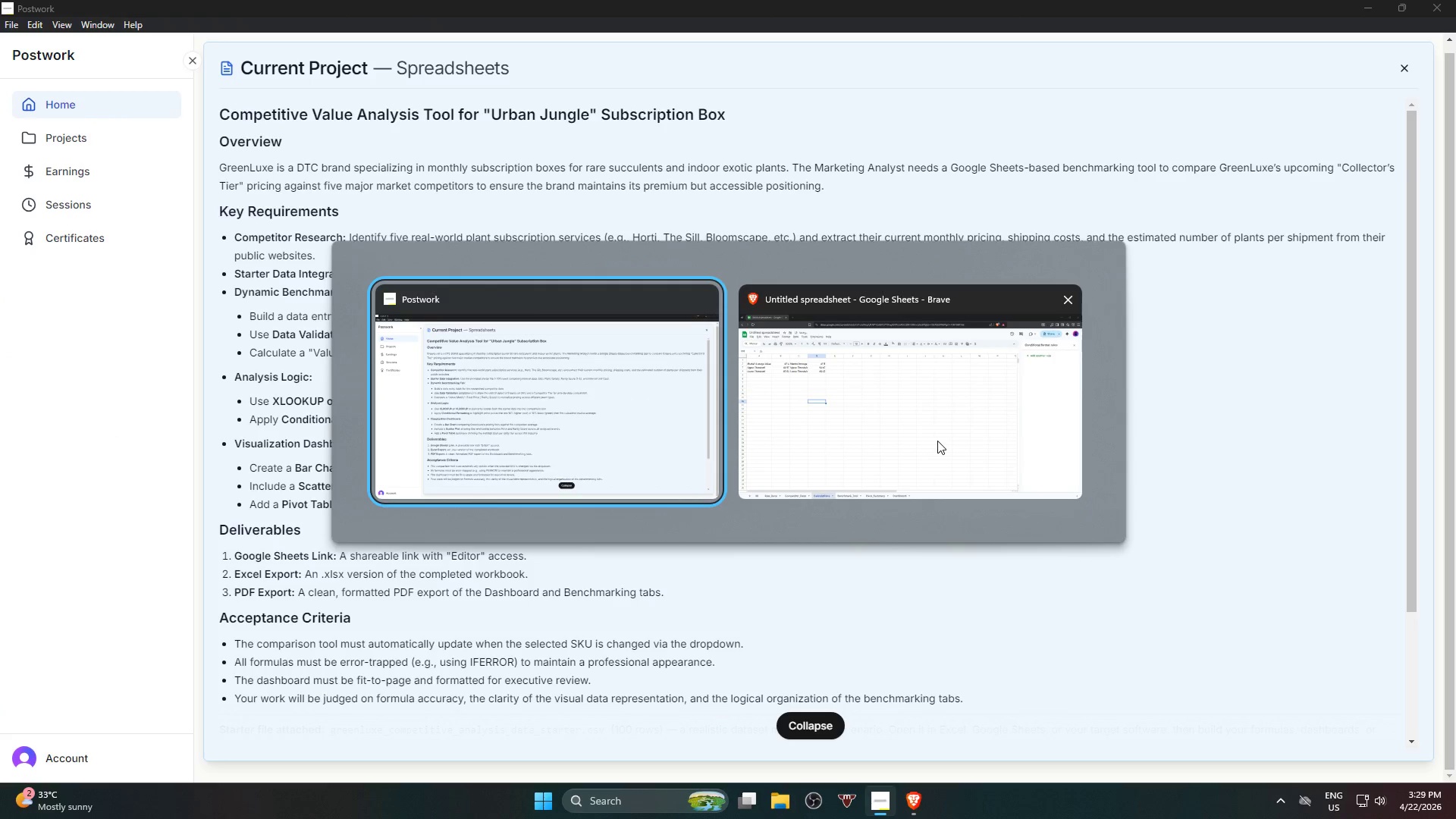 
key(Alt+Tab)
 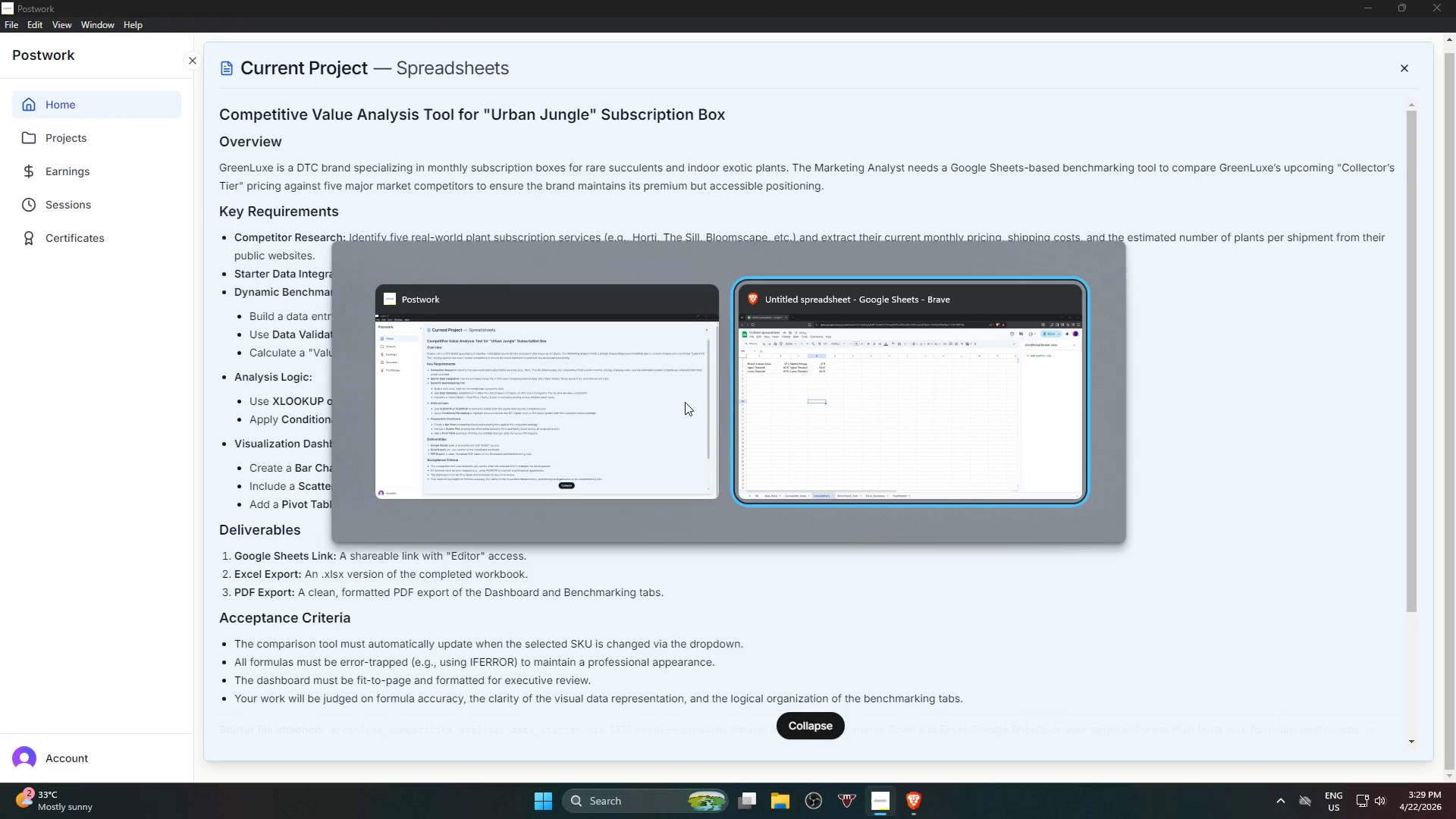 
left_click([836, 422])
 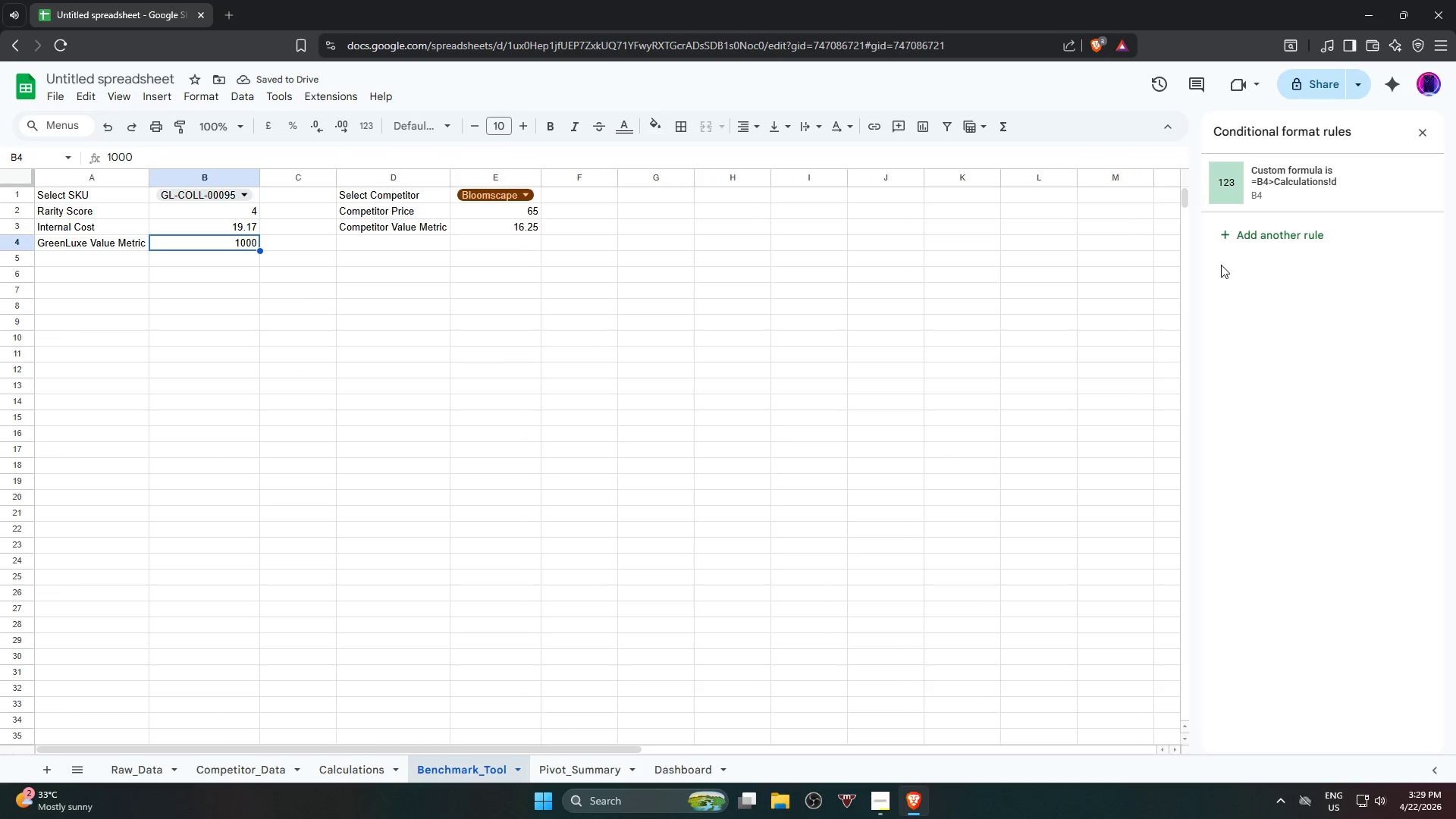 
left_click([1322, 196])
 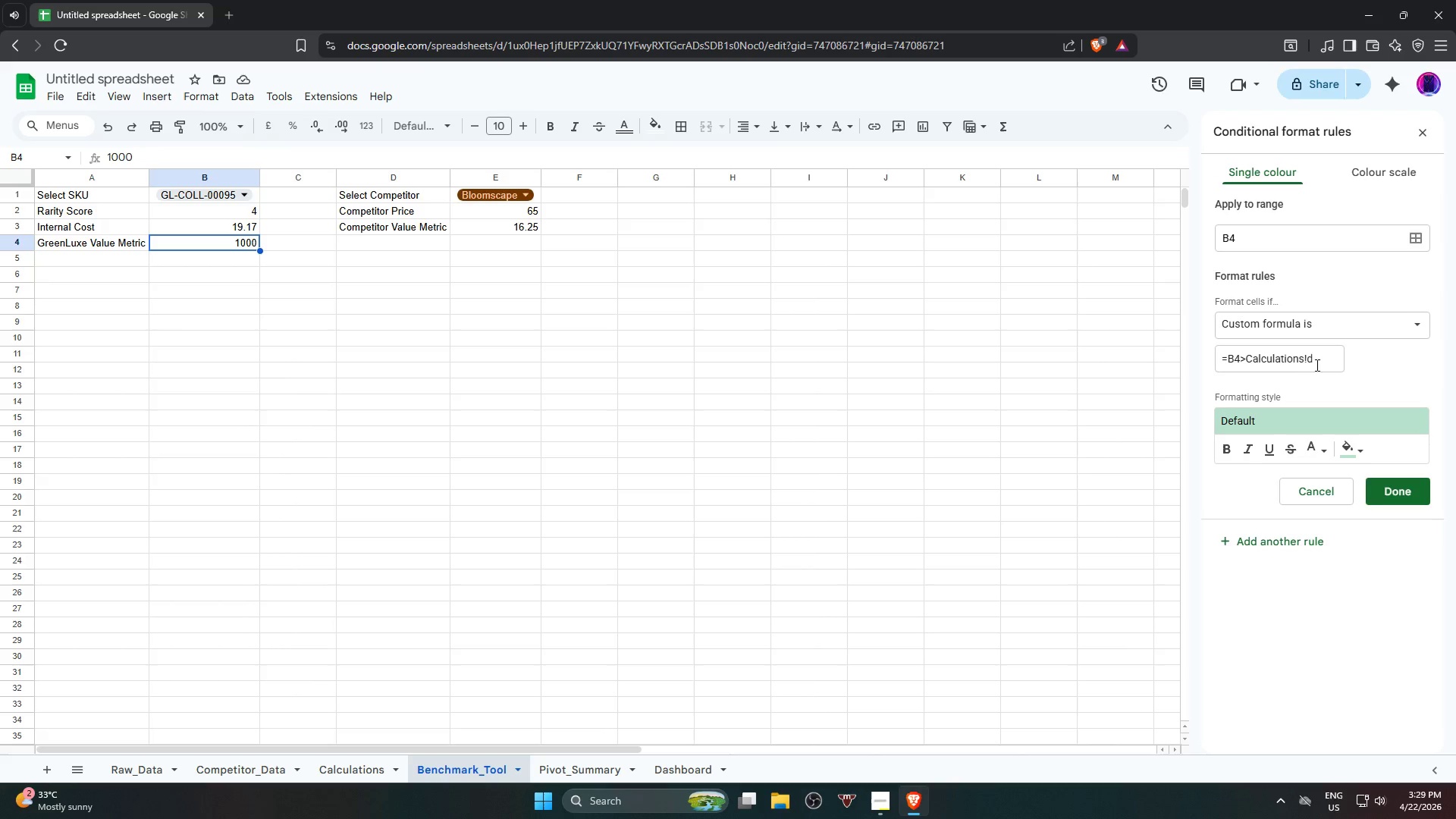 
left_click([1320, 362])
 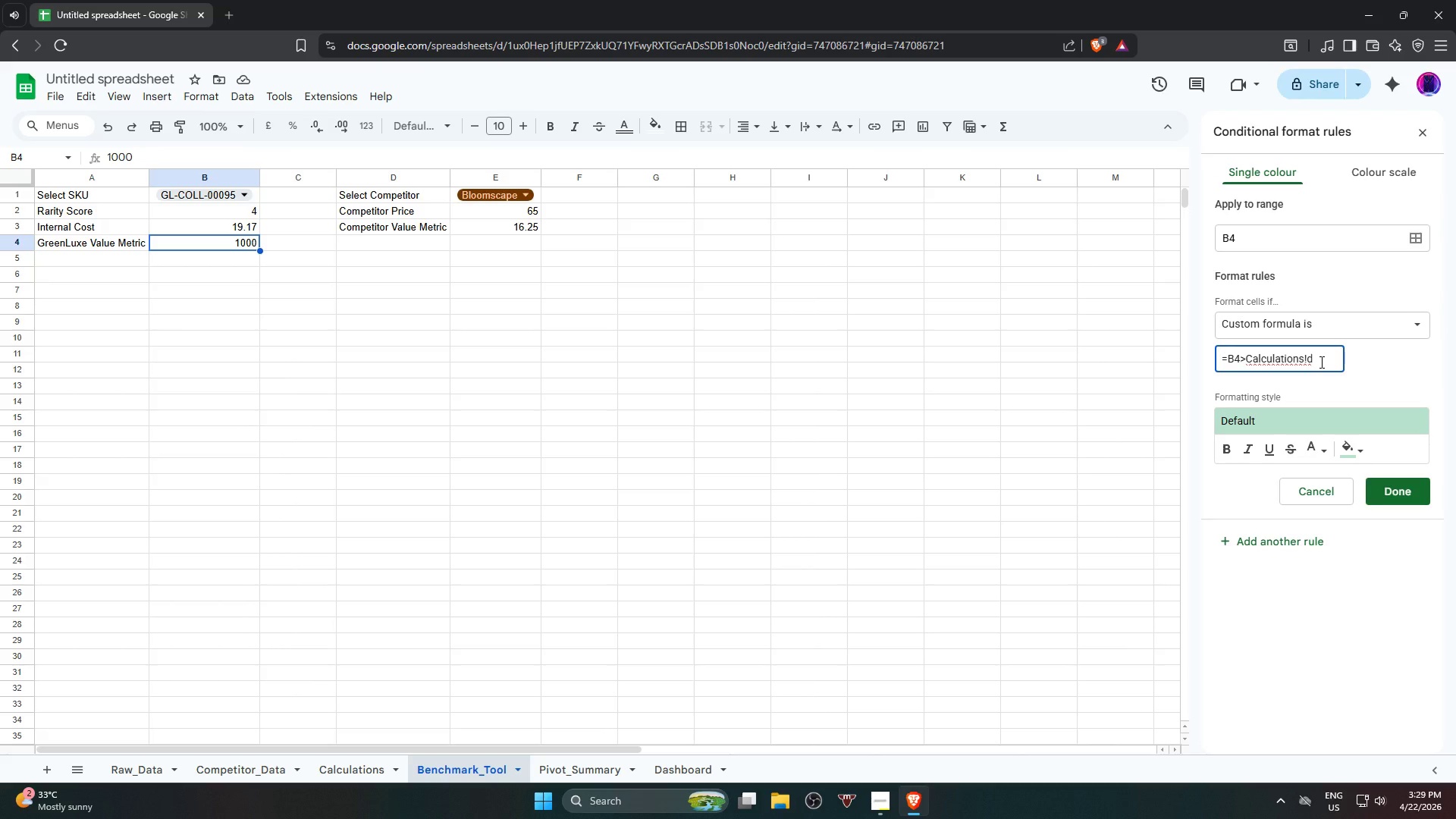 
key(Backspace)
 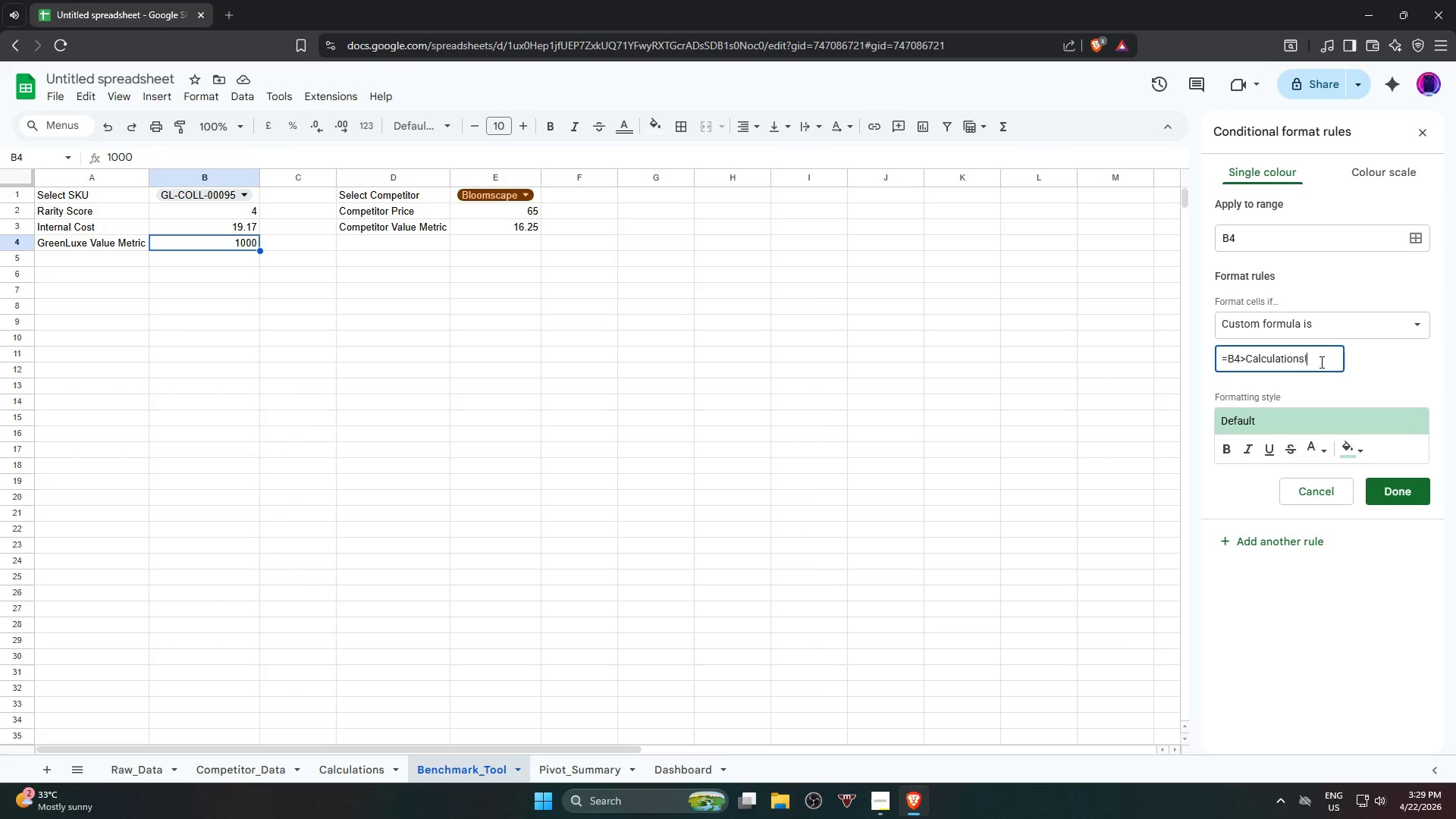 
key(Shift+ShiftRight)
 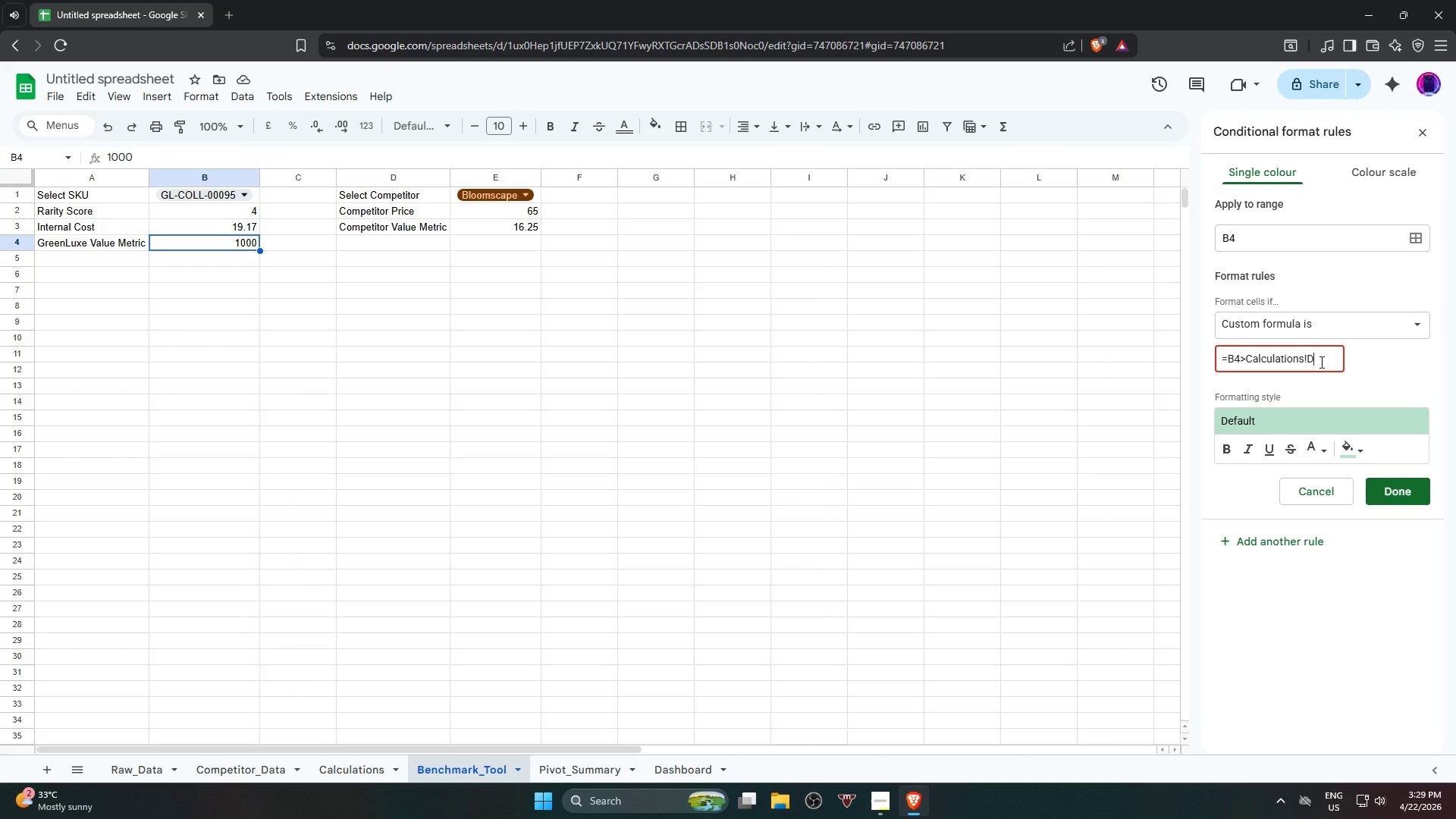 
key(Shift+D)
 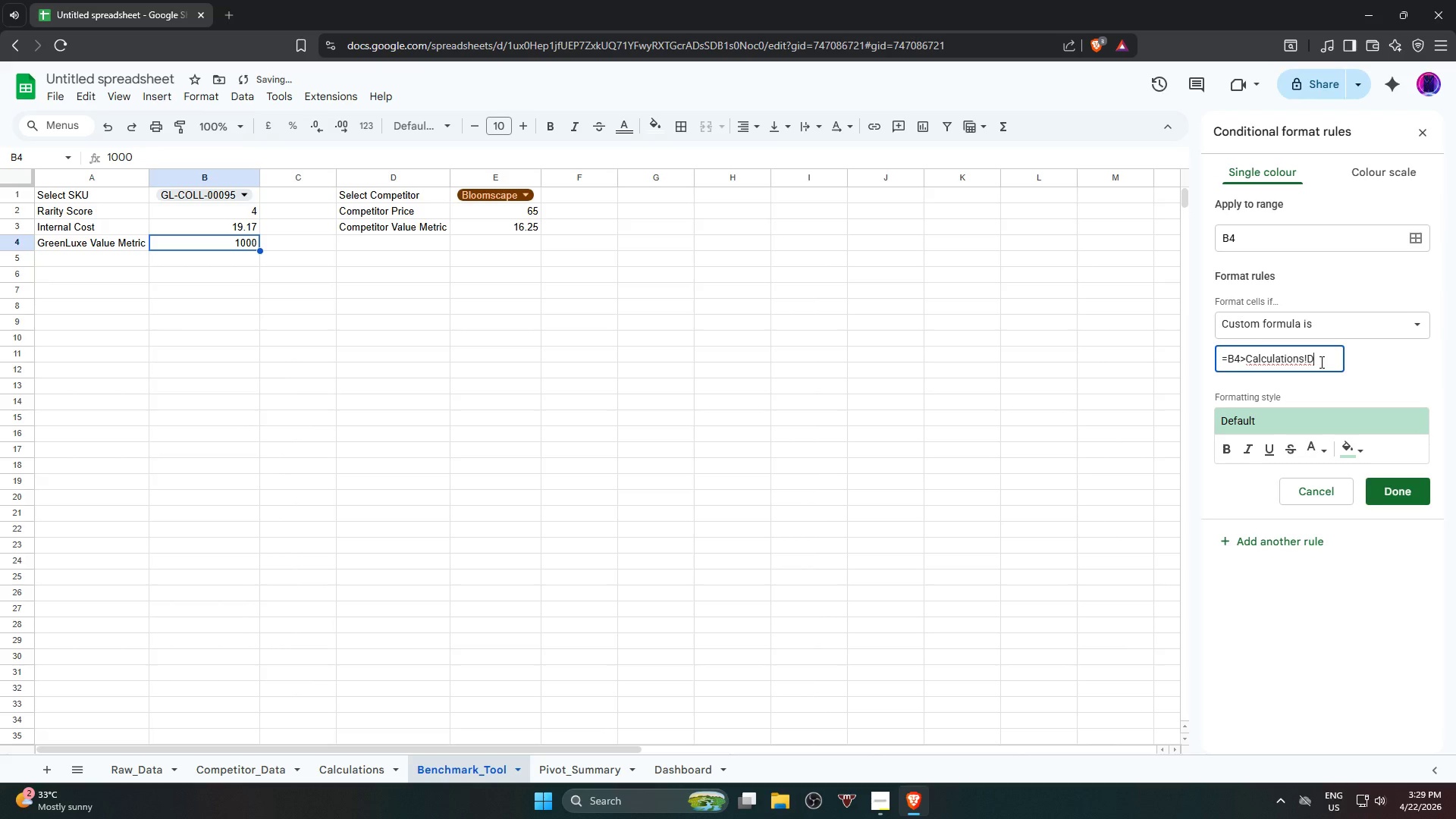 
key(Shift+ShiftRight)
 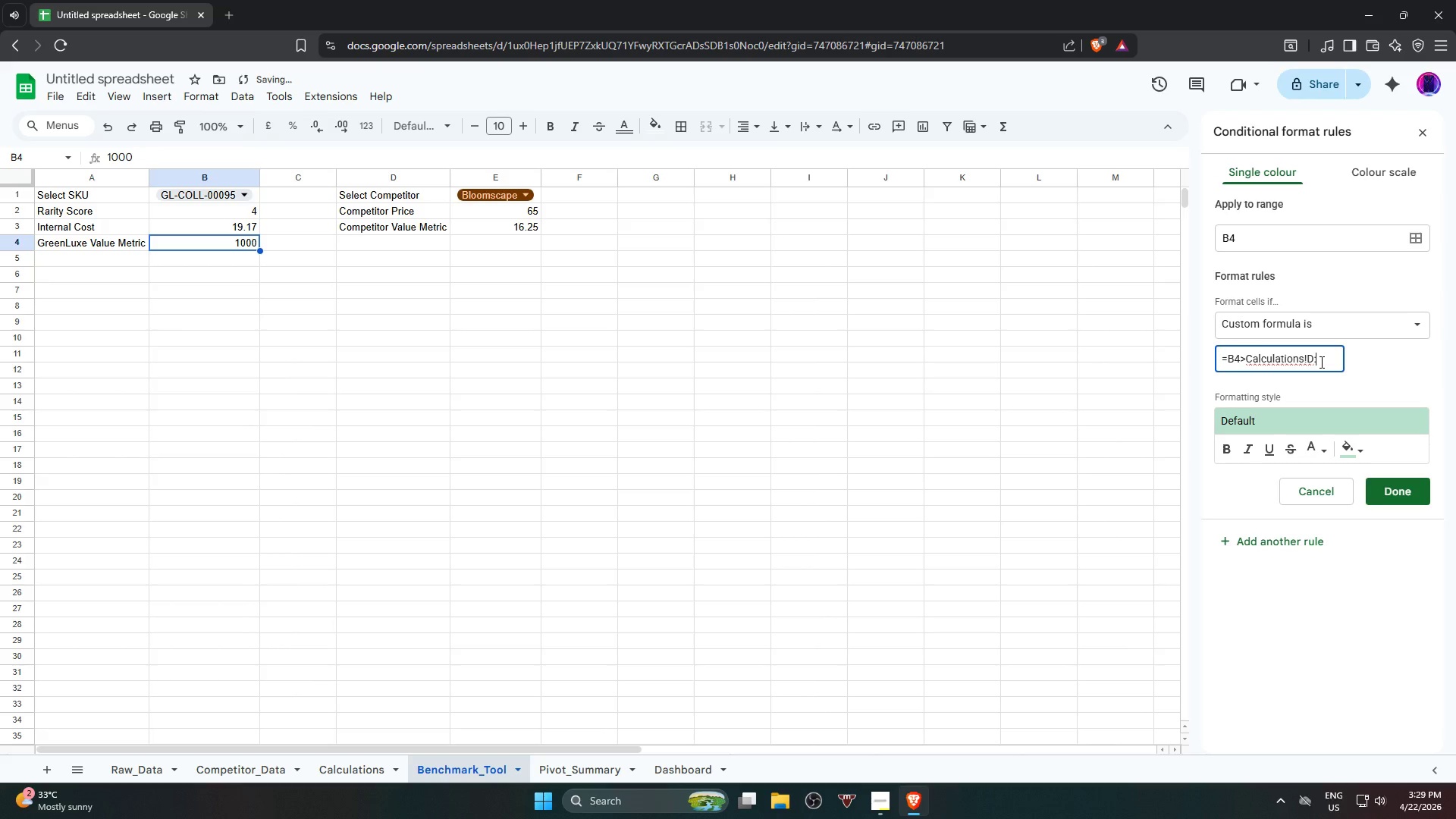 
key(Shift+Semicolon)
 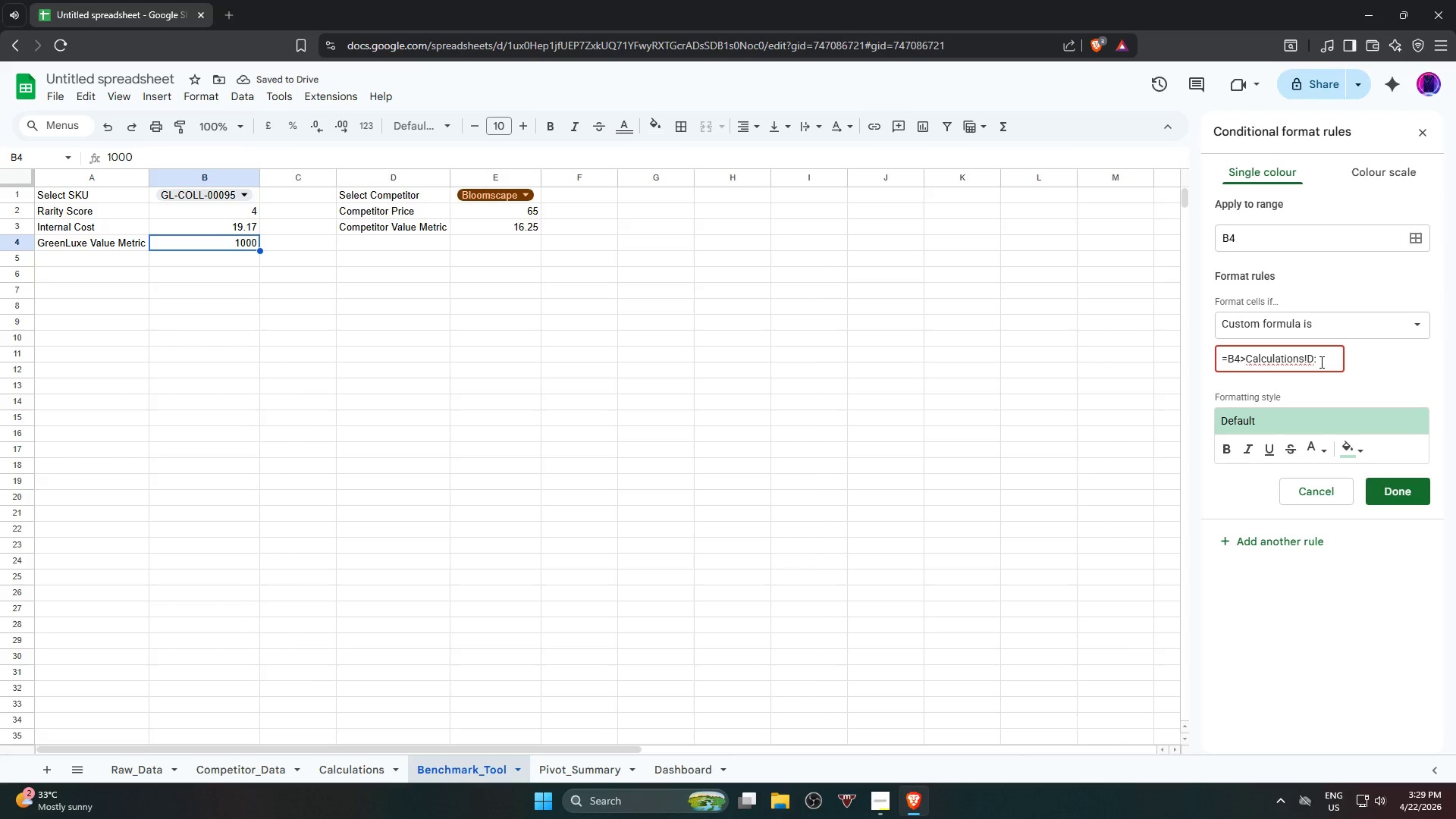 
key(A)
 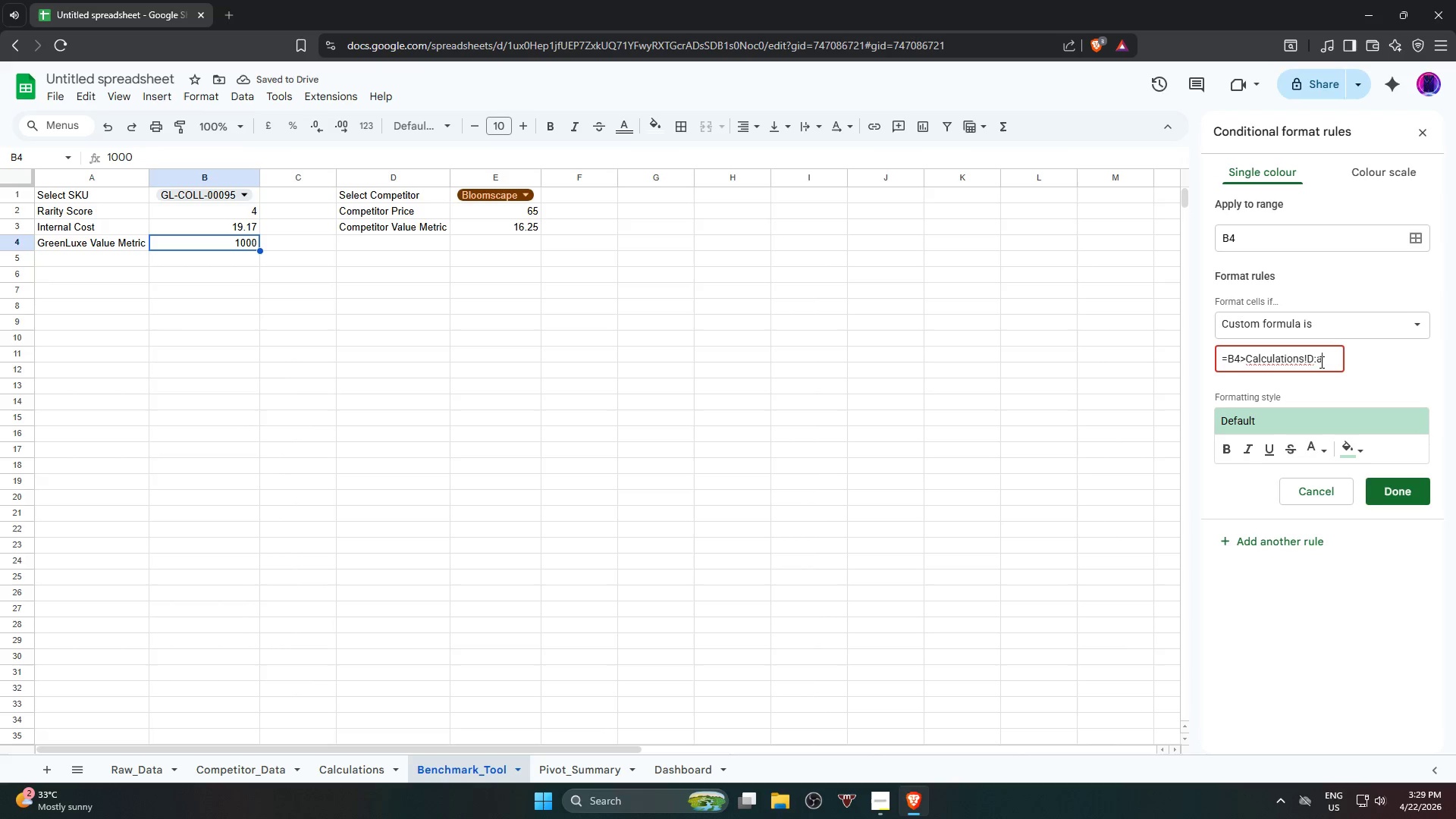 
key(Backspace)
 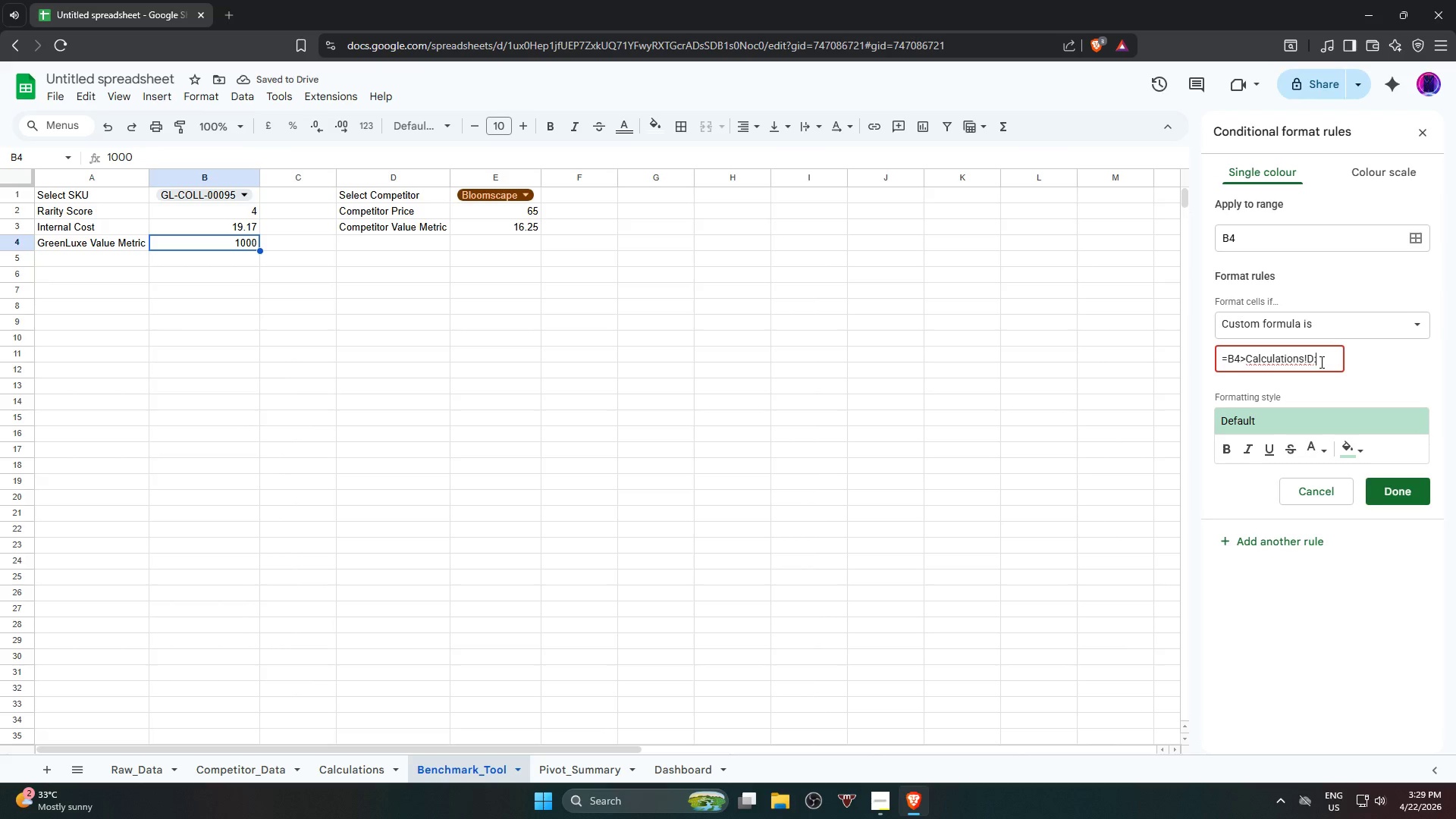 
key(D)
 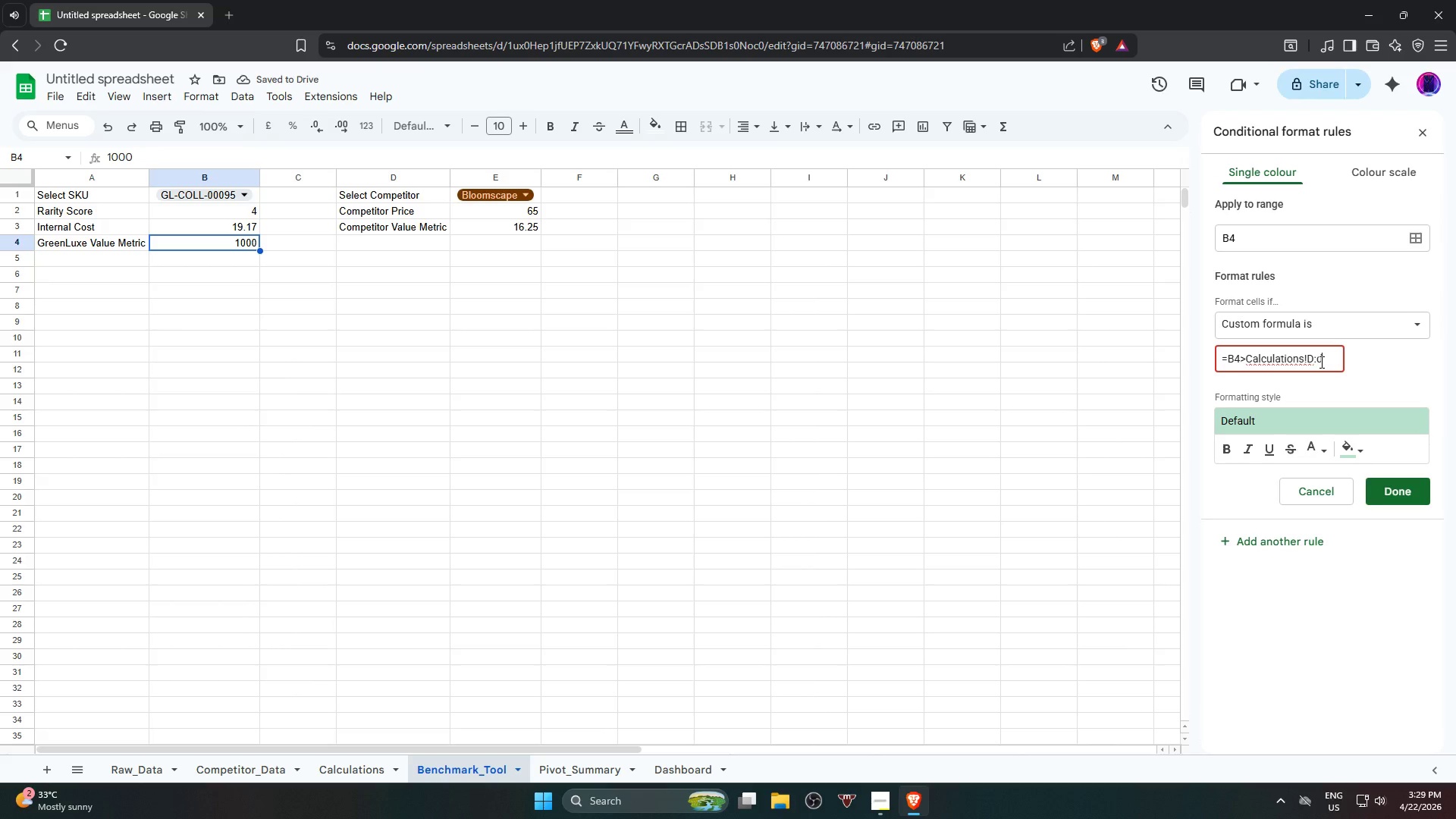 
key(Backspace)
 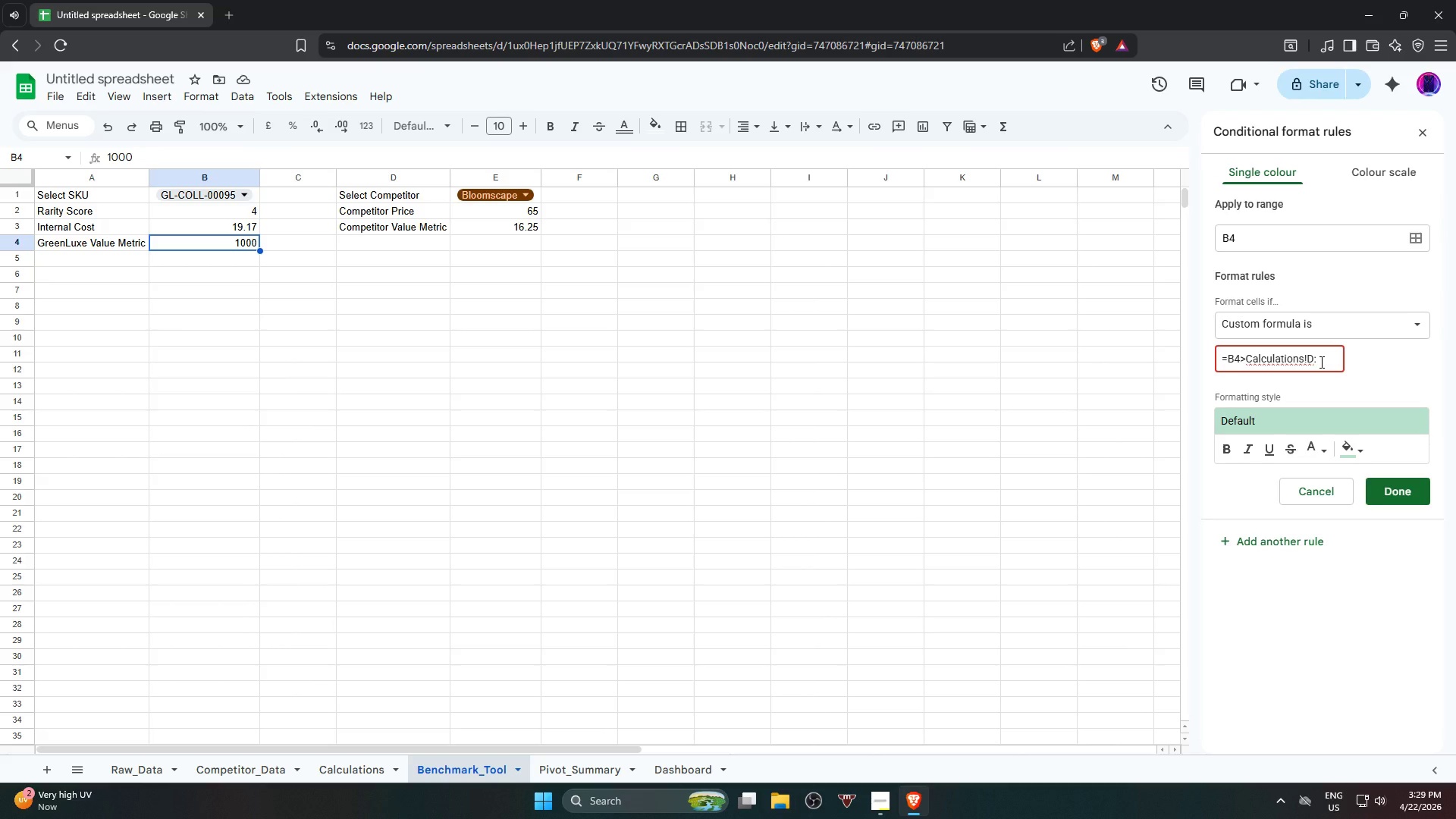 
key(ArrowLeft)
 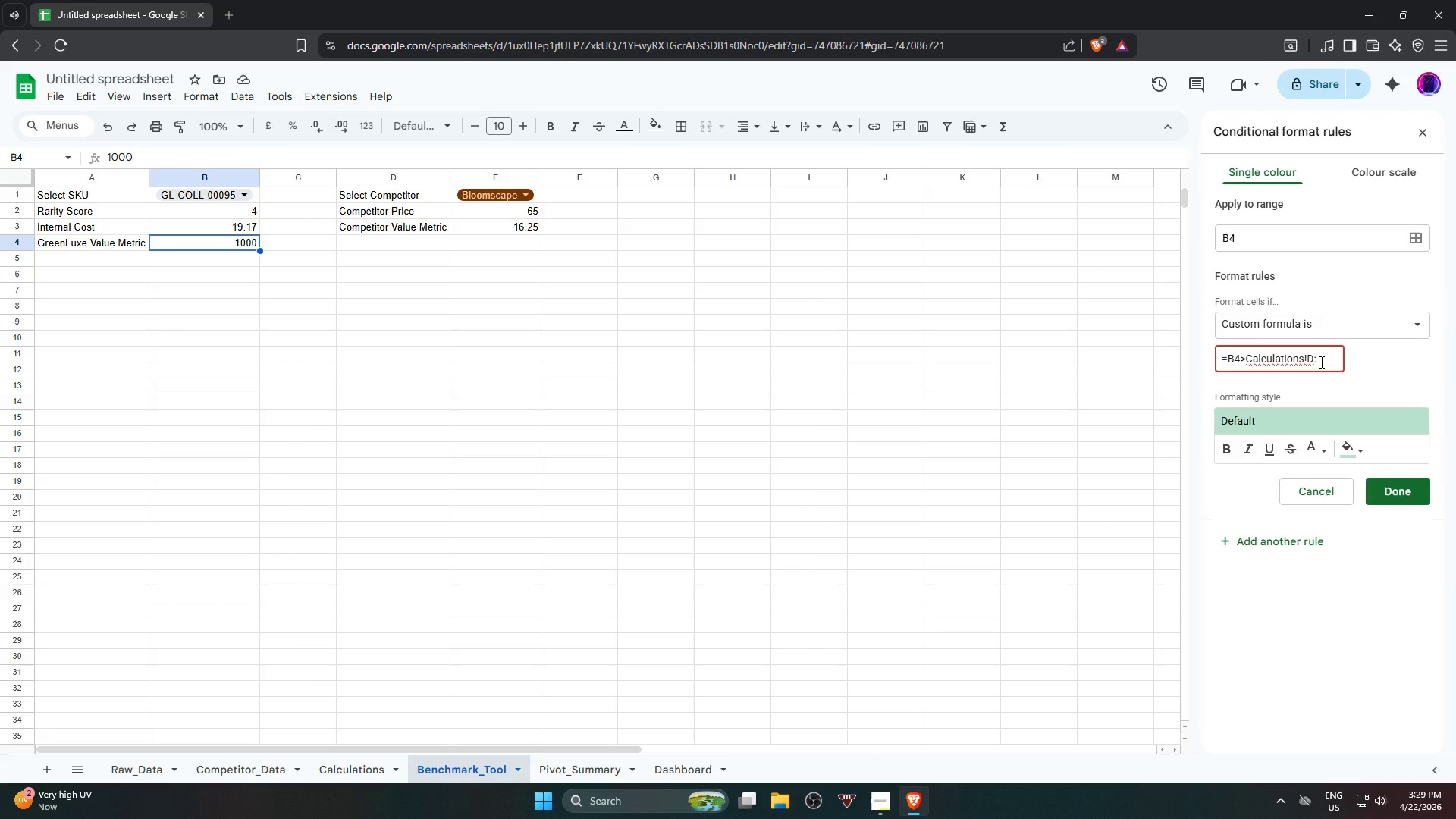 
key(Shift+ShiftRight)
 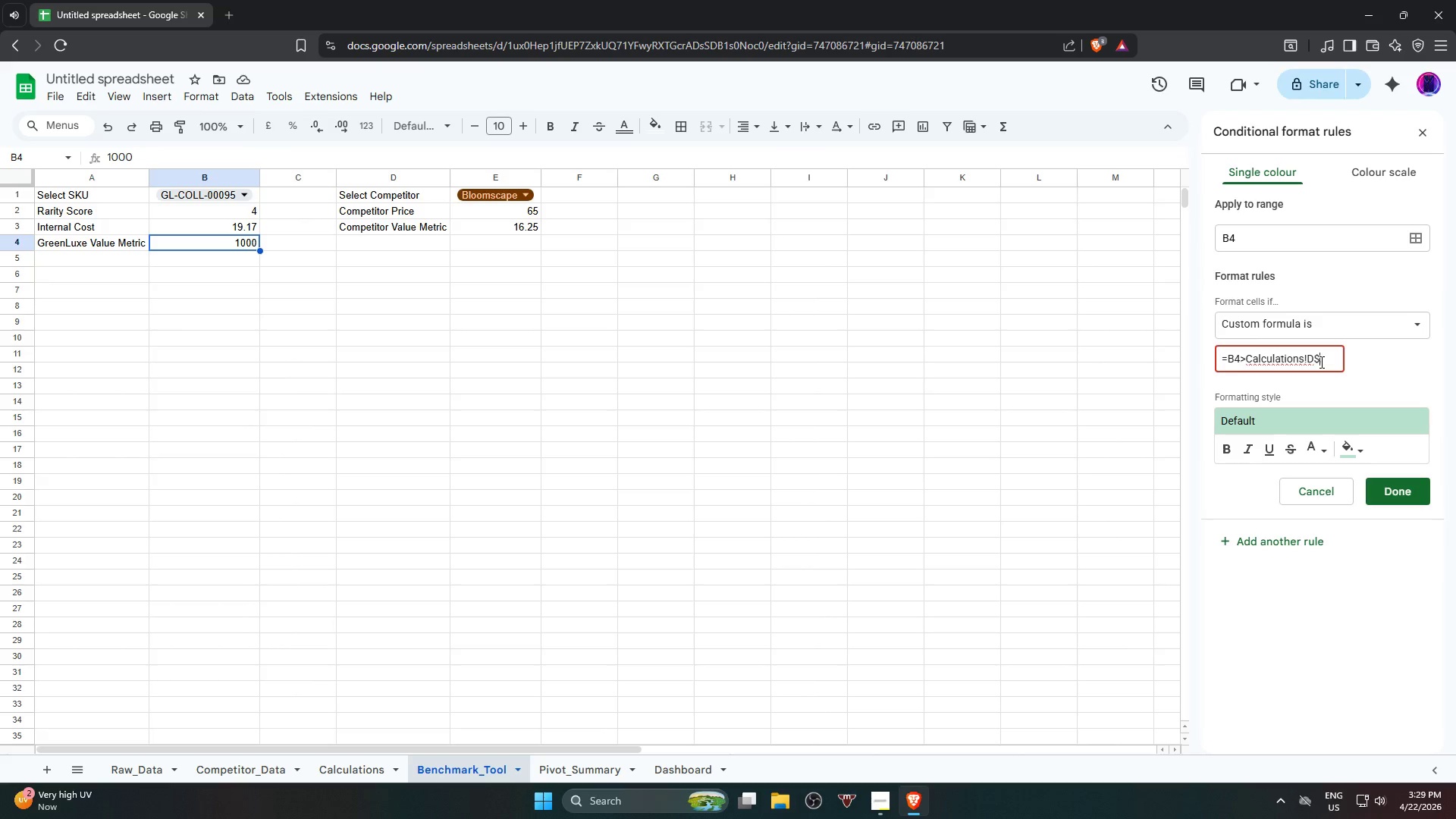 
key(Shift+4)
 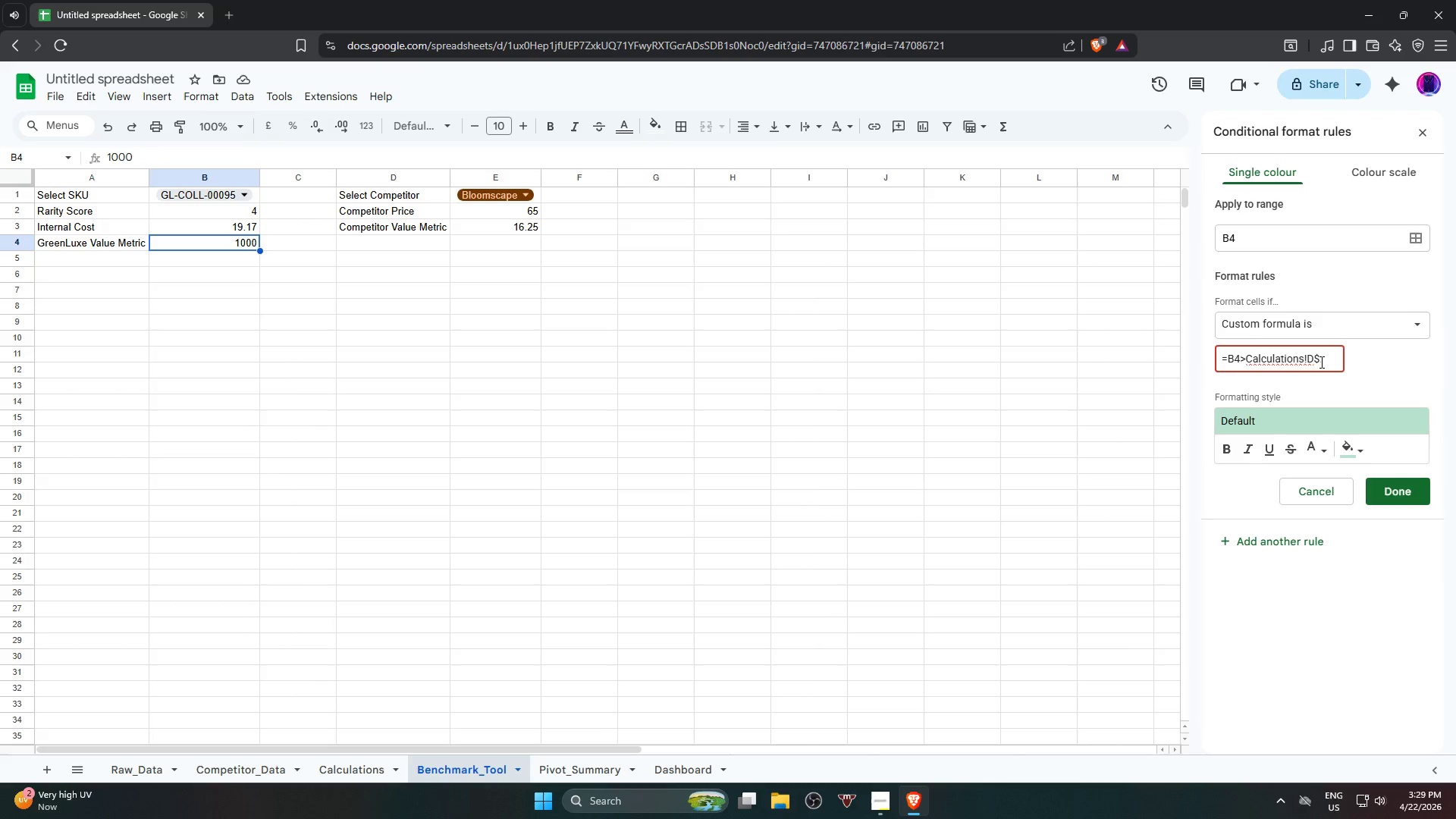 
key(Backspace)
 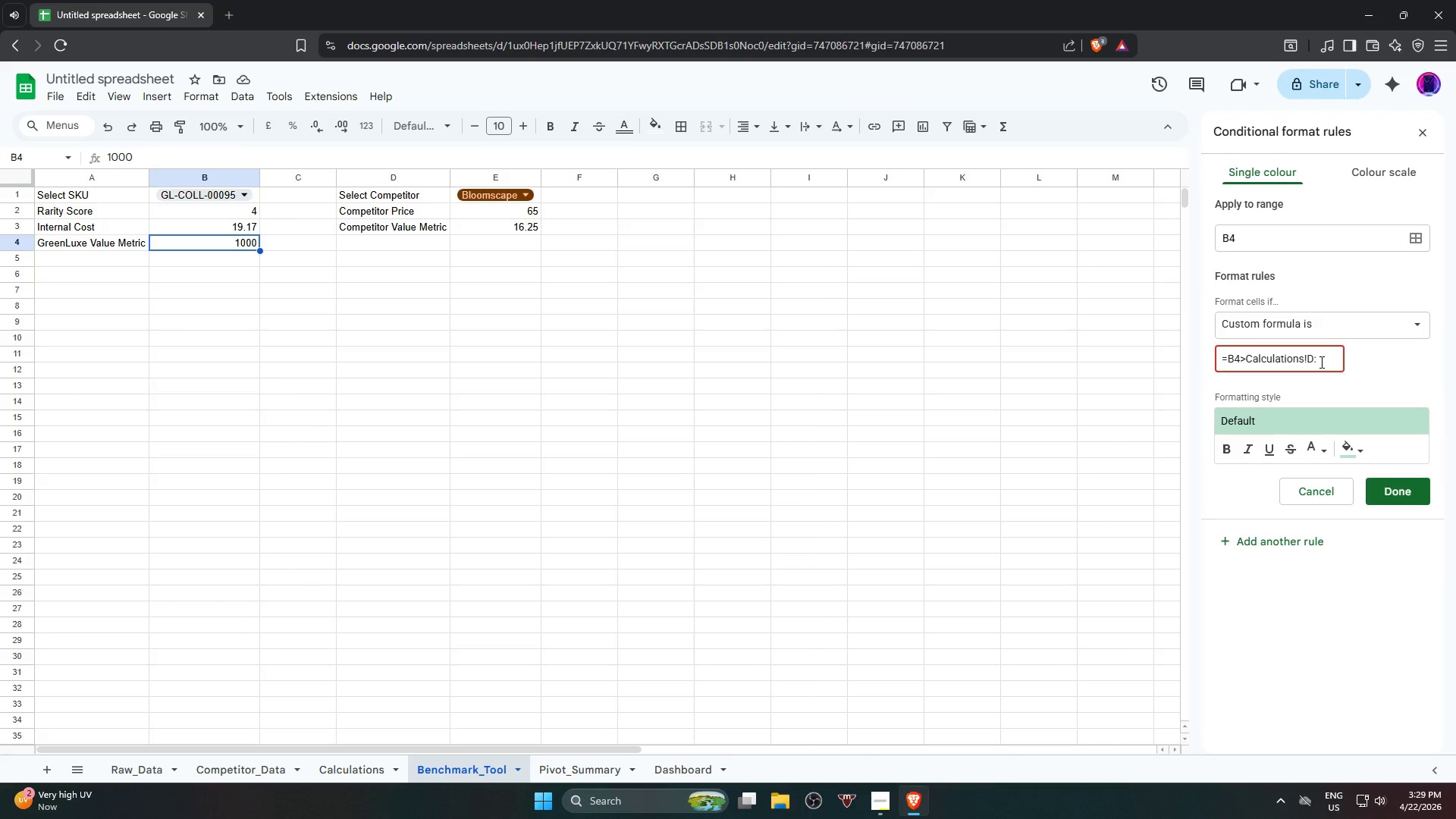 
key(3)
 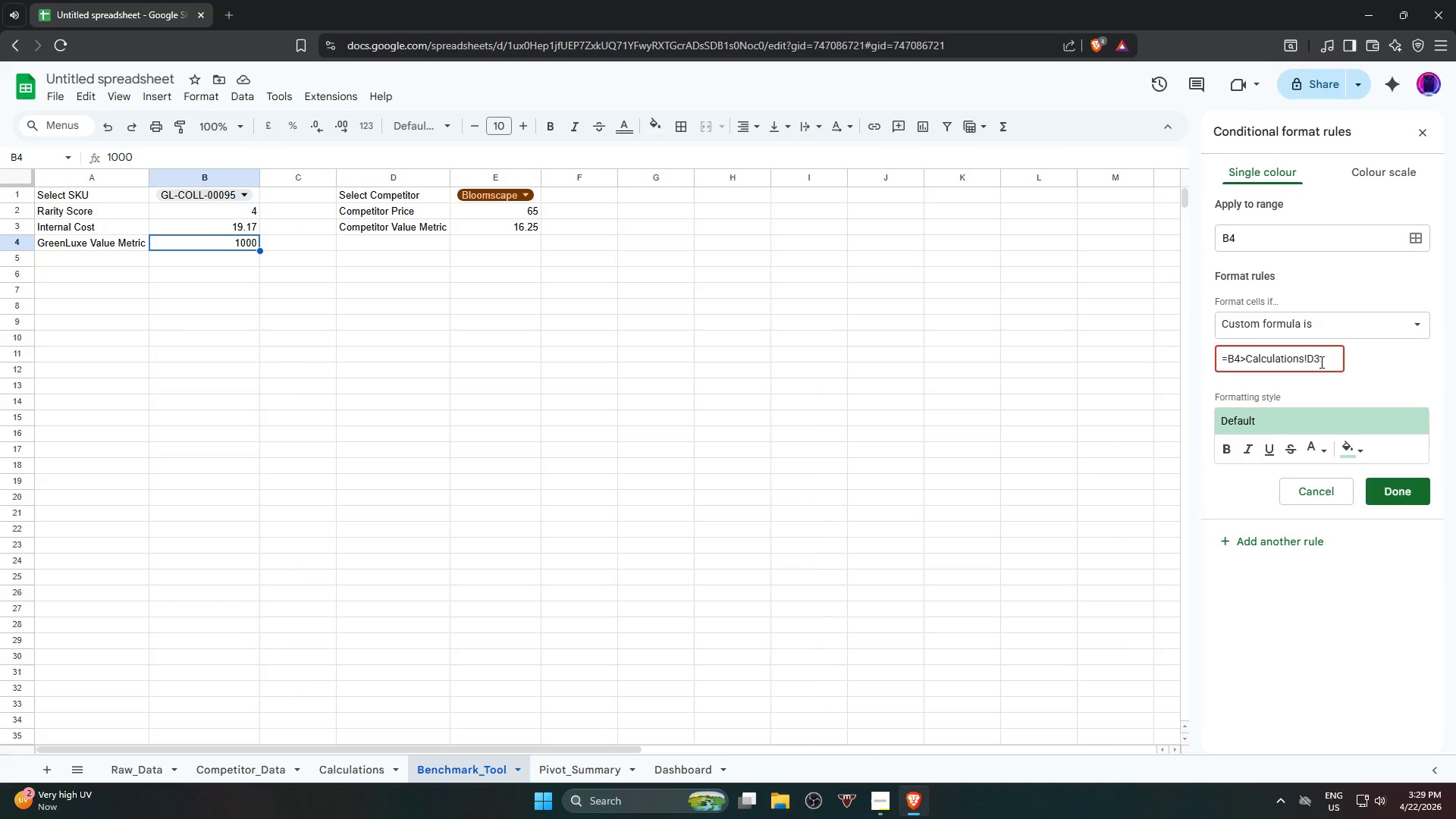 
key(Backspace)
 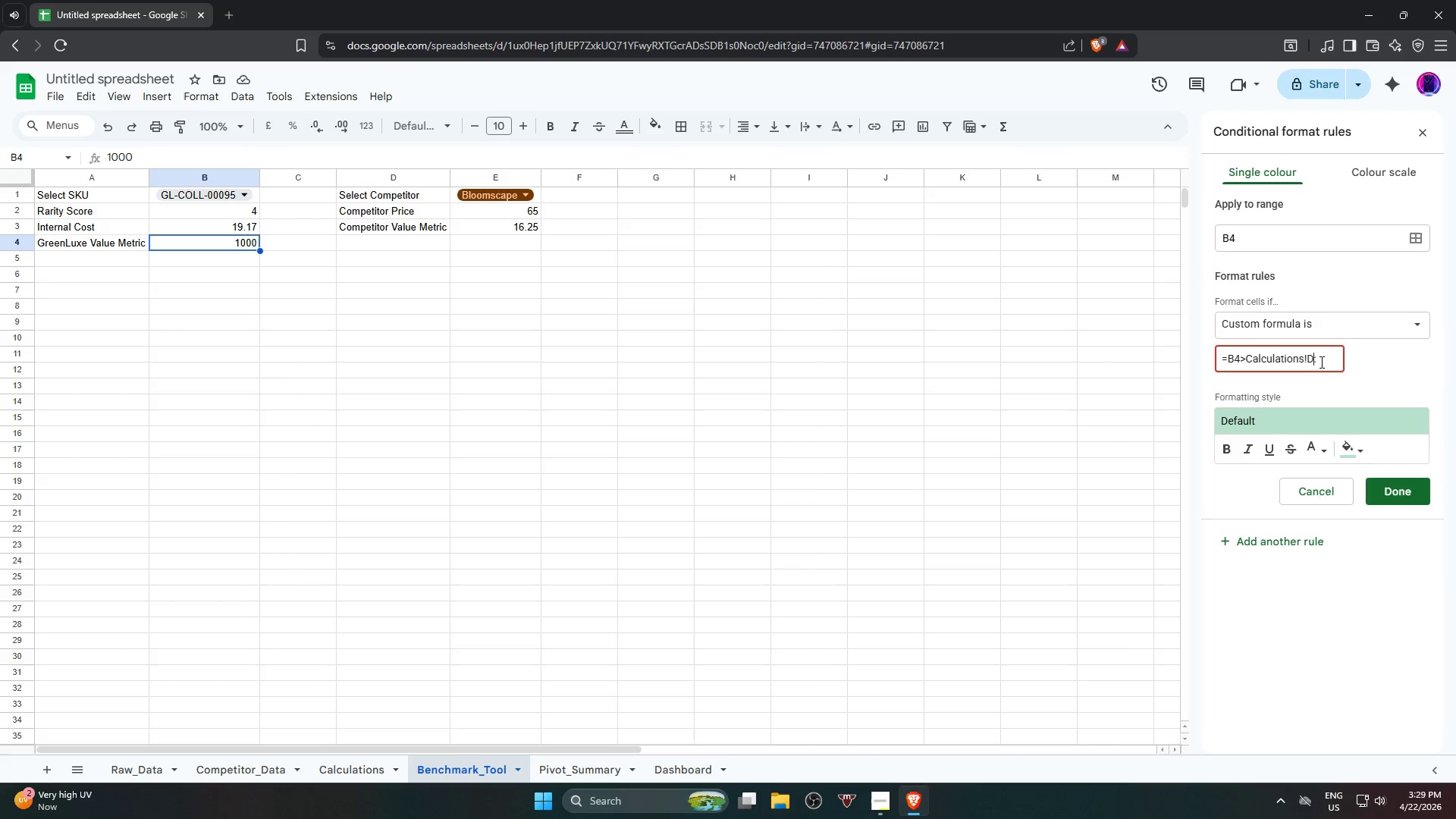 
key(2)
 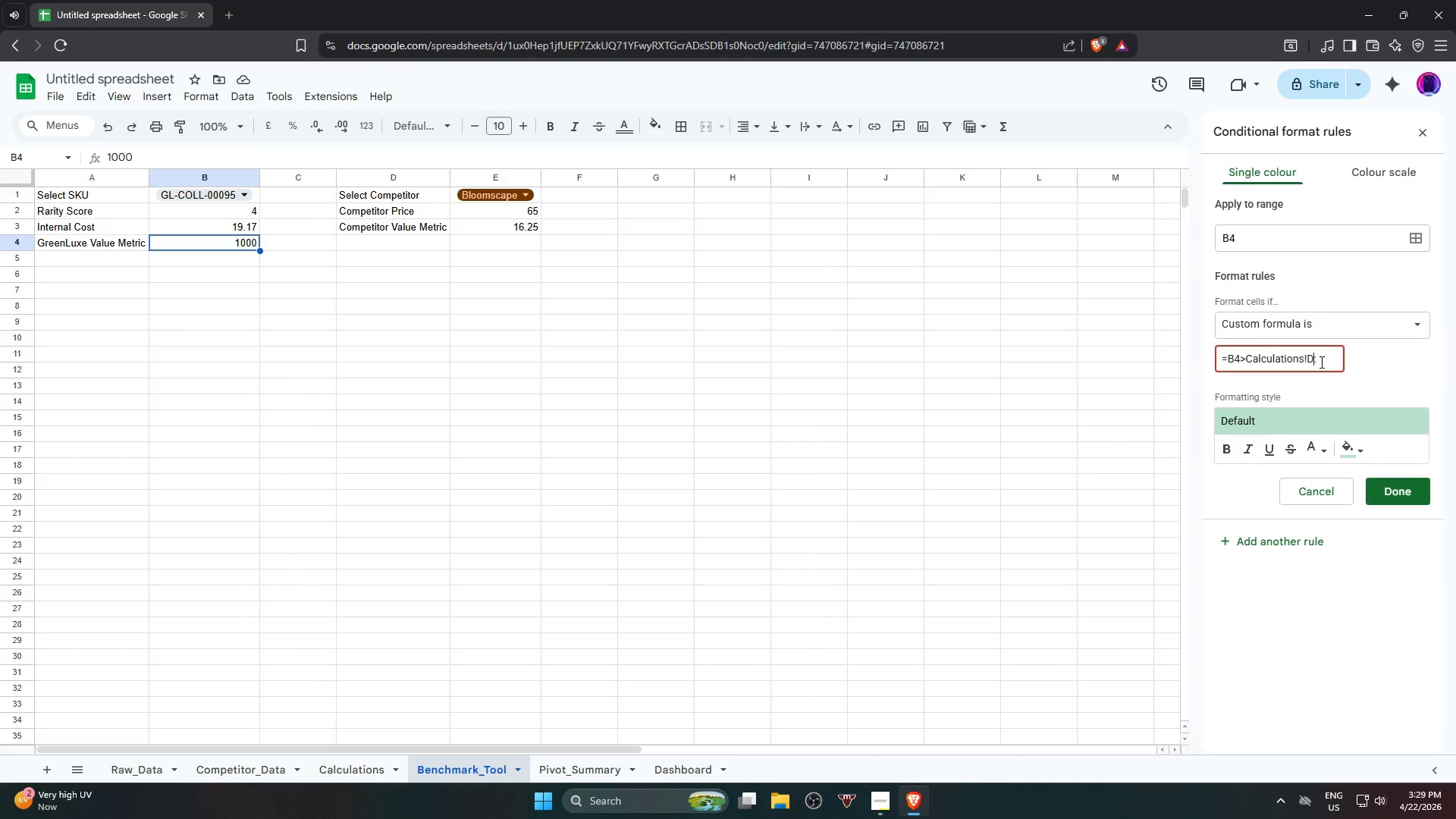 
key(Backspace)
 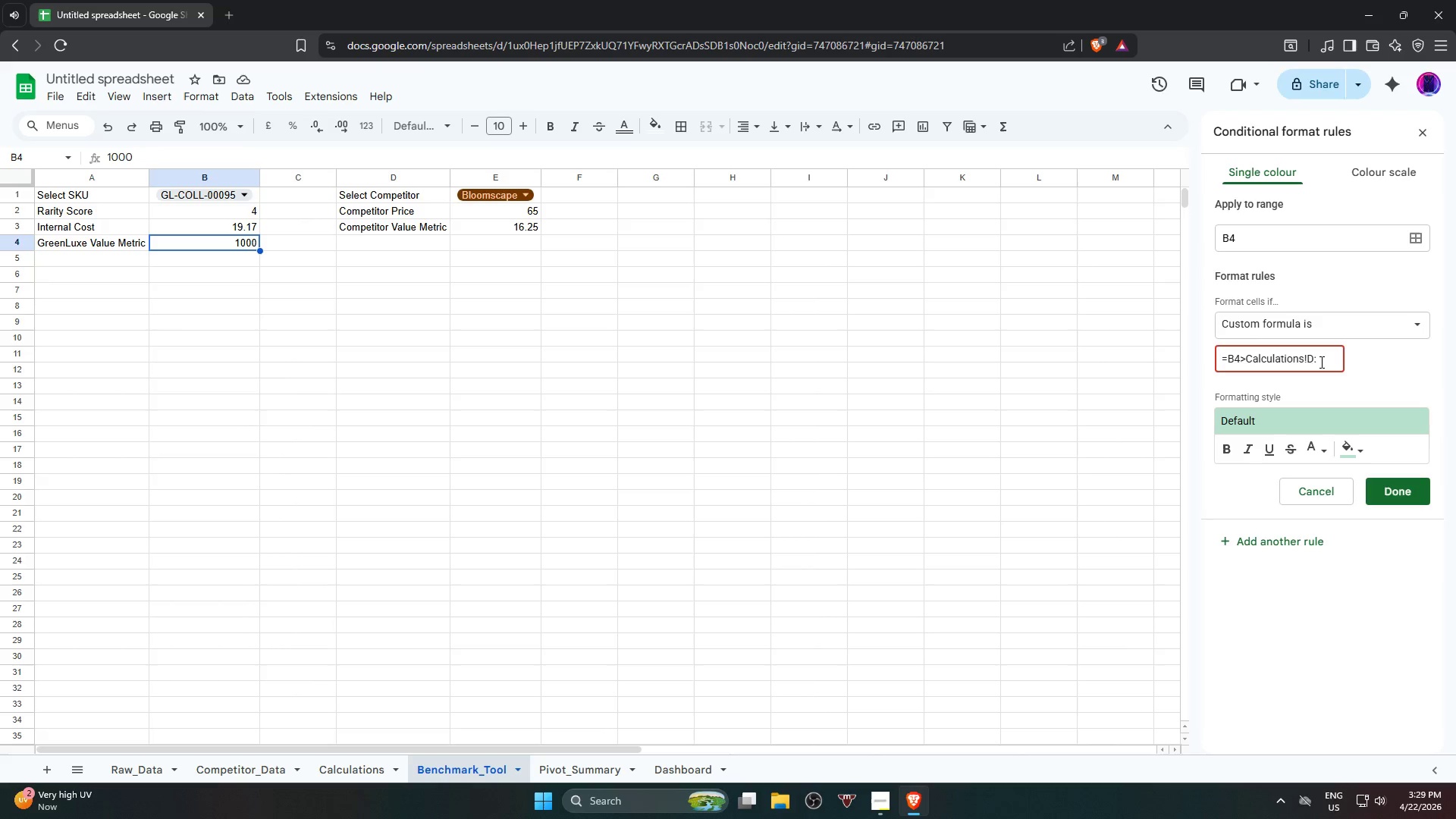 
key(4)
 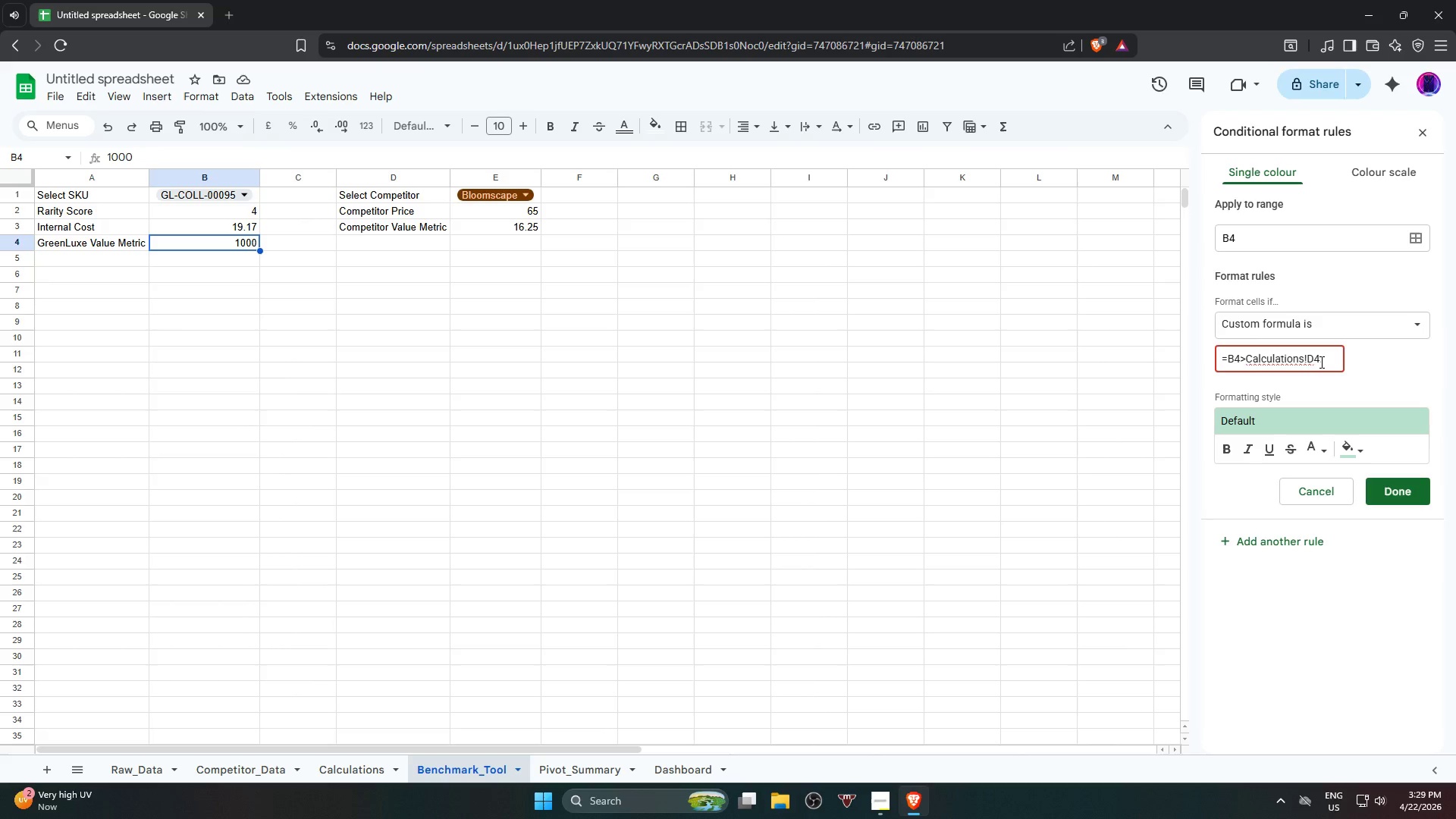 
key(ArrowRight)
 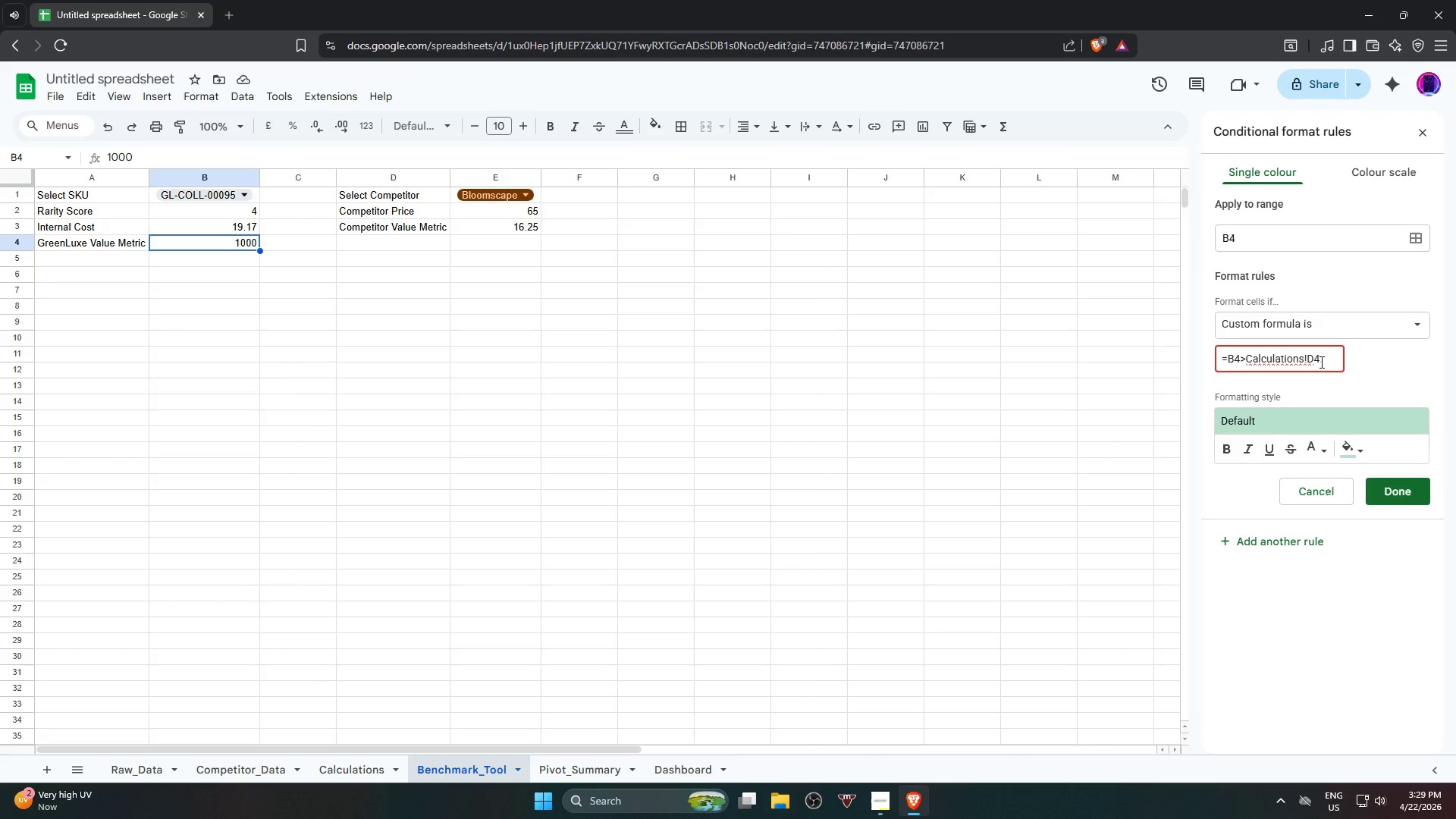 
key(D)
 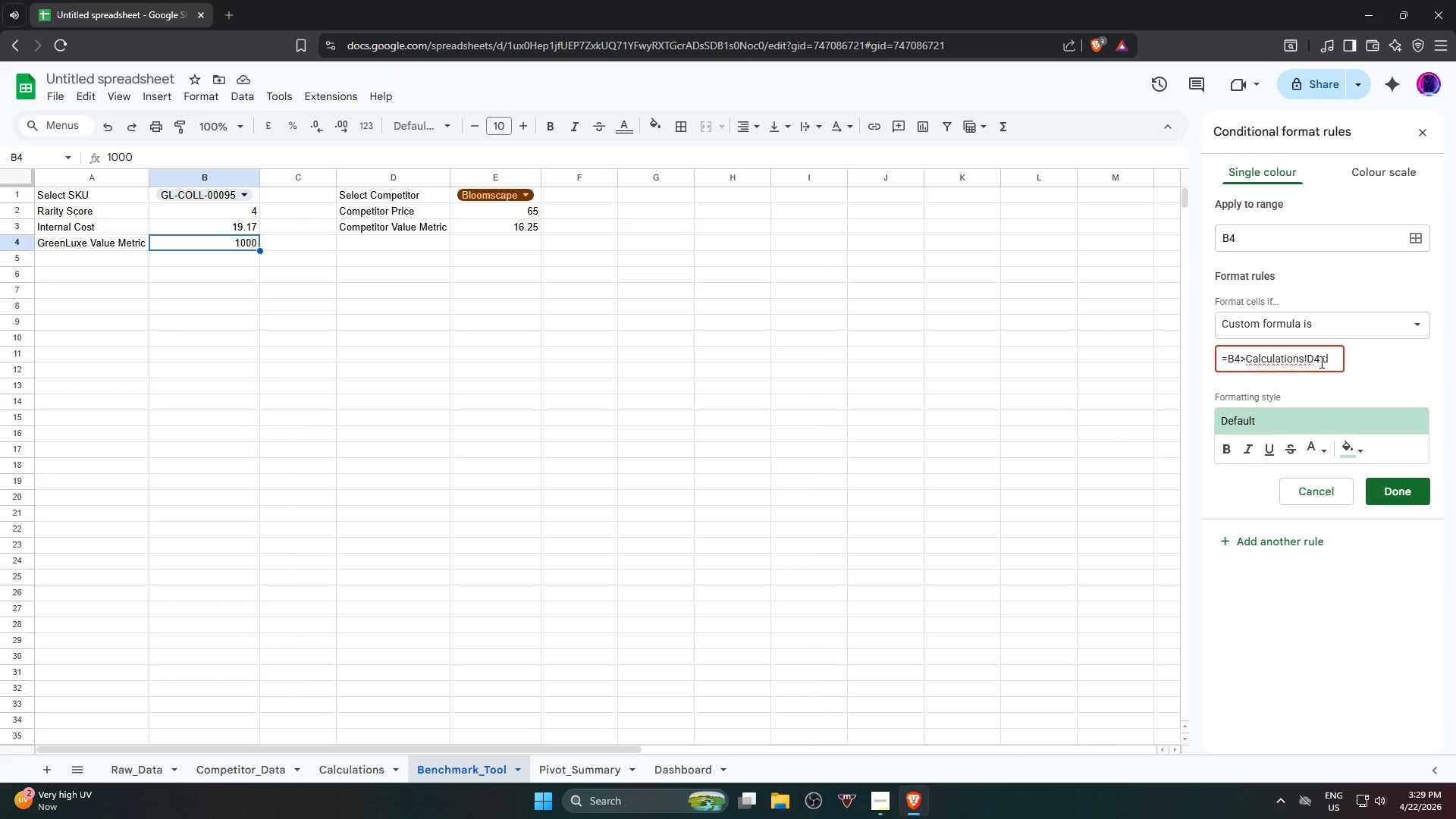 
key(Backspace)
 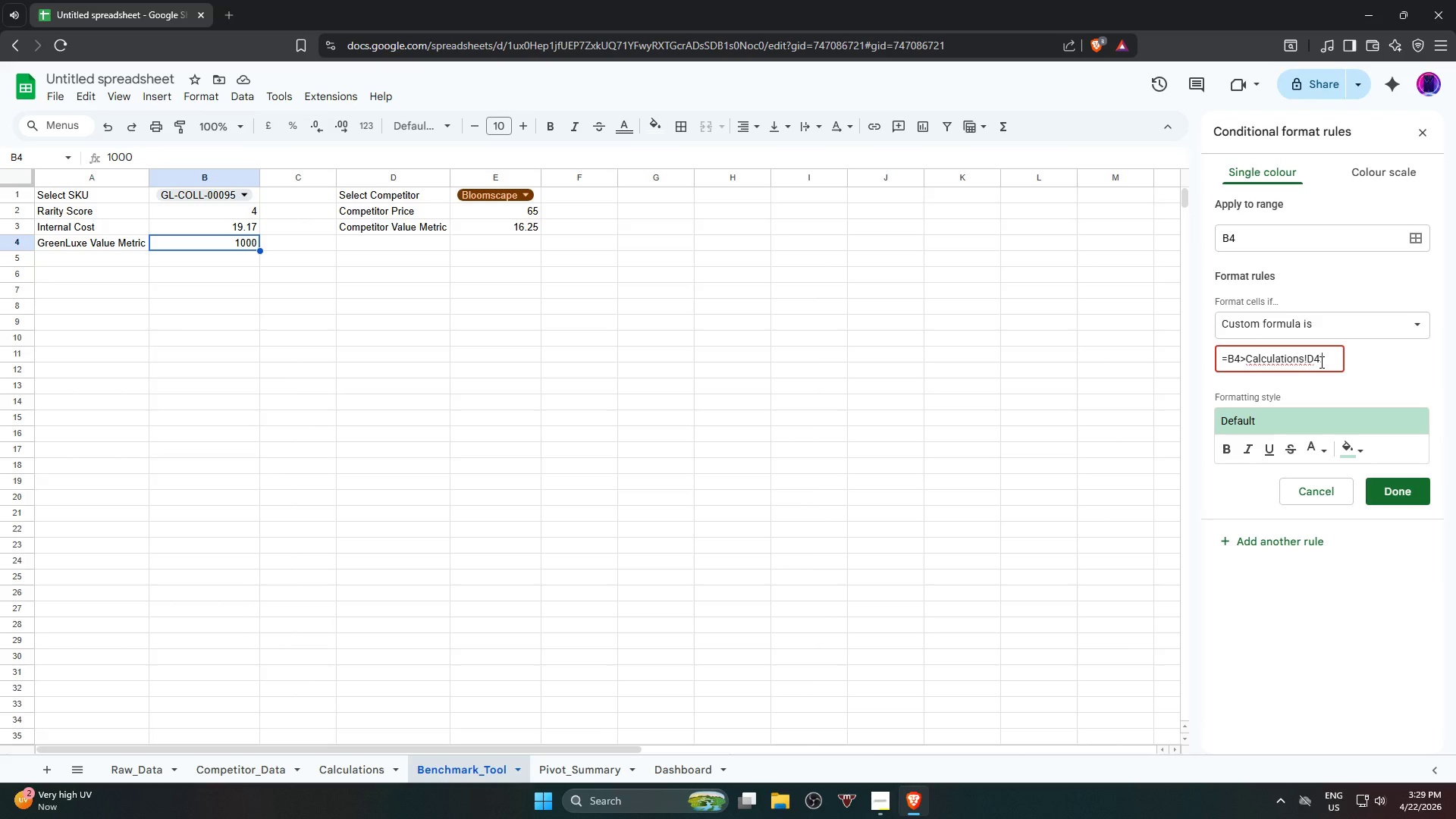 
key(Shift+ShiftRight)
 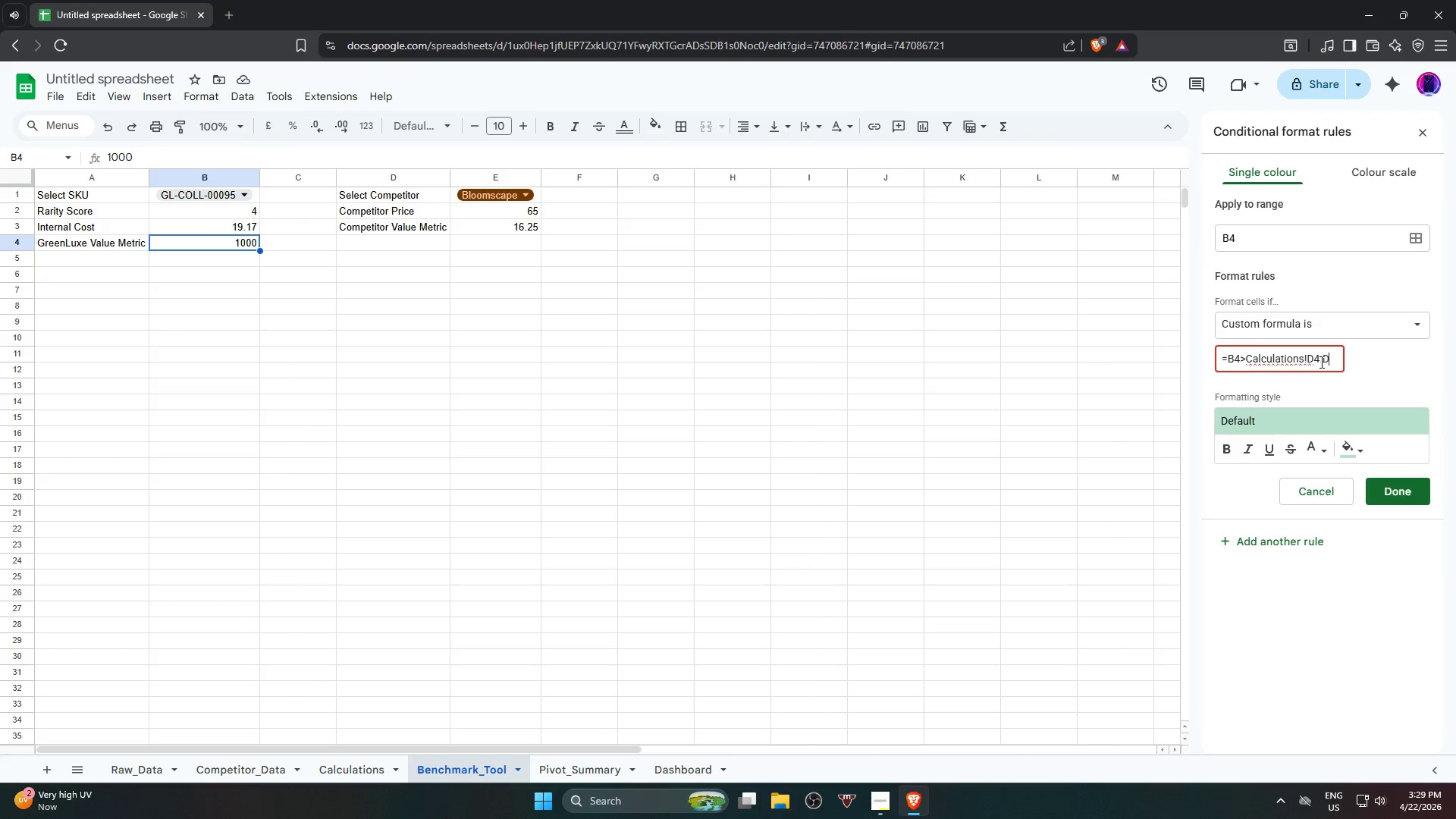 
key(Shift+D)
 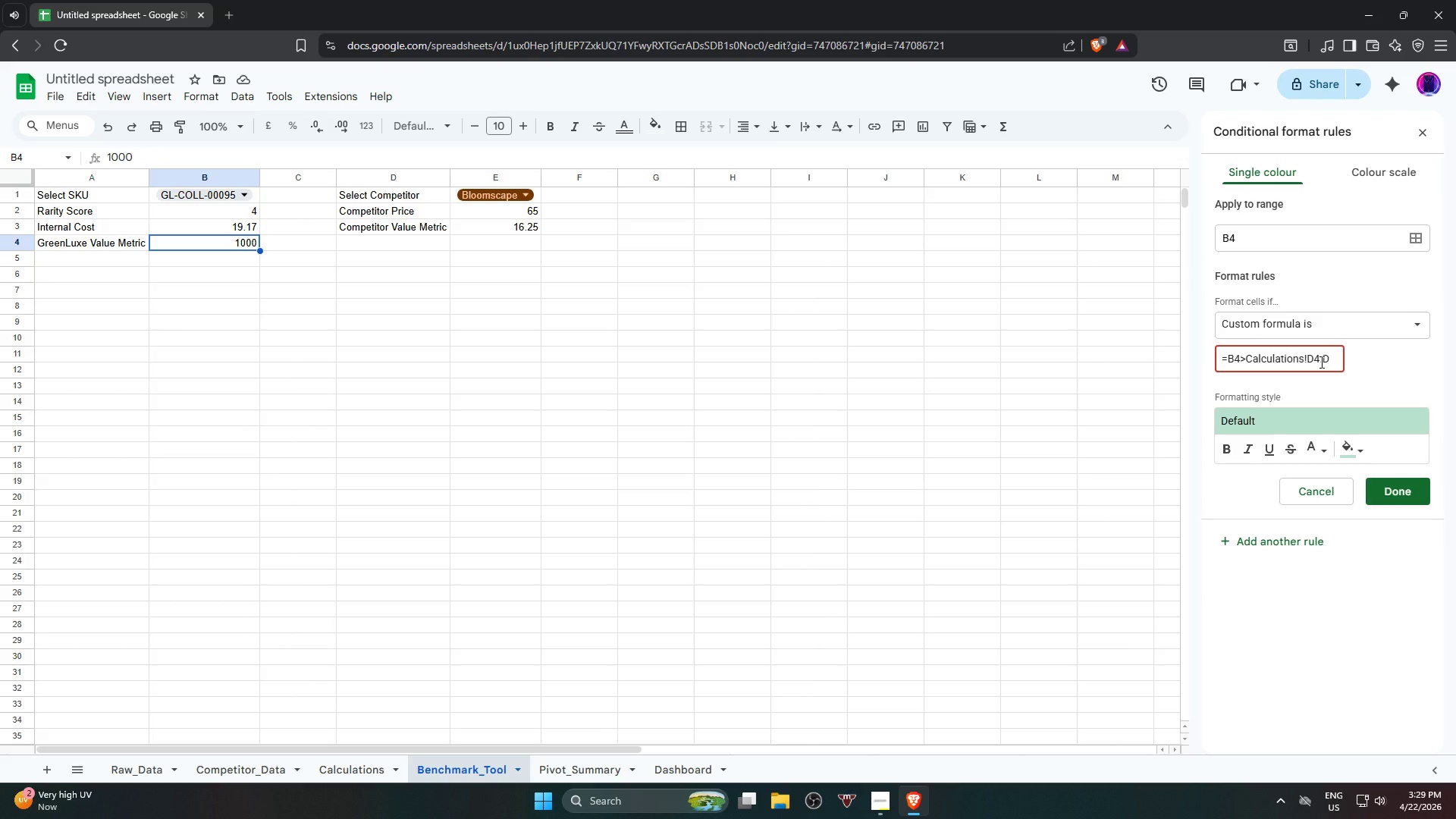 
wait(5.27)
 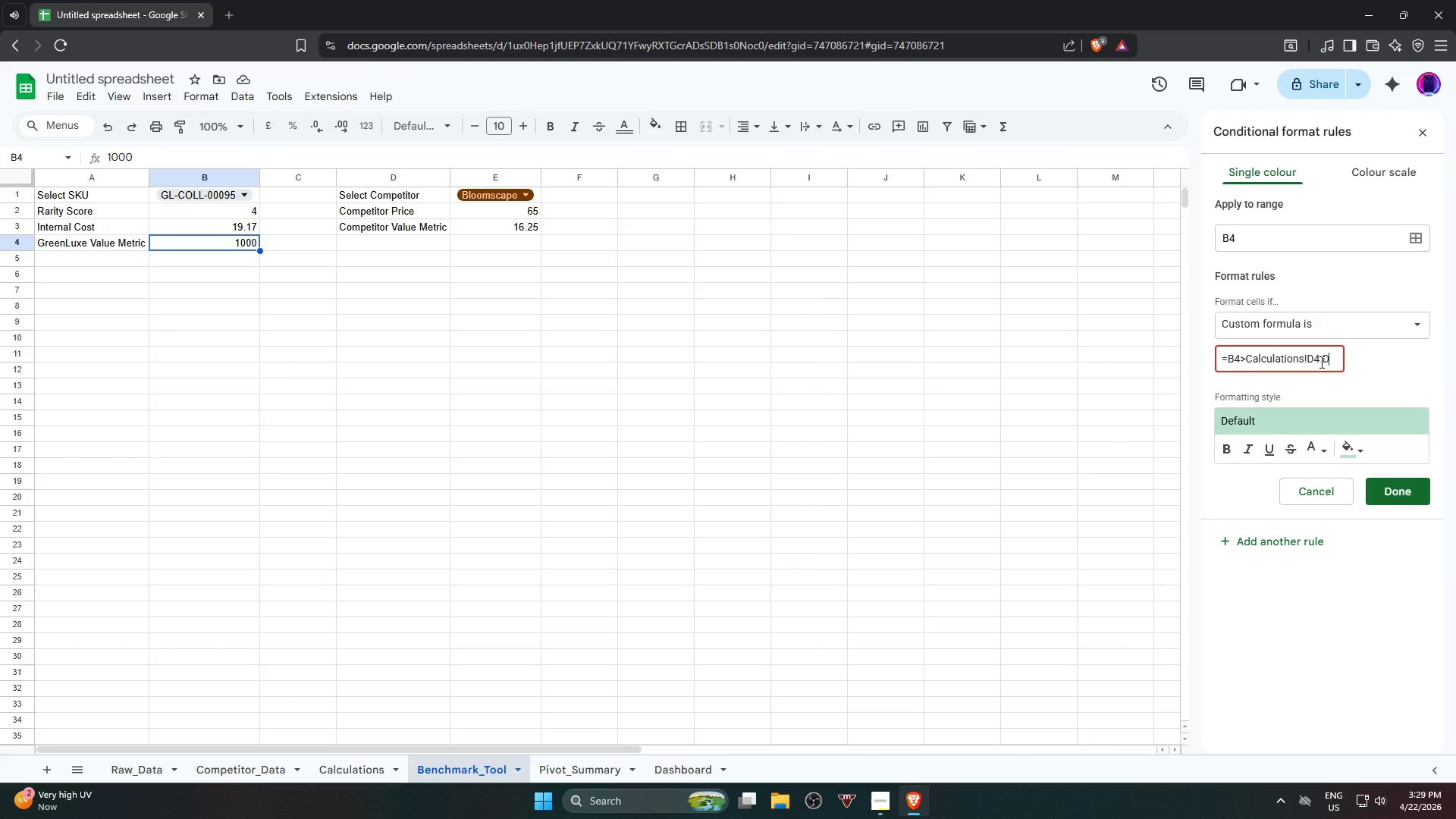 
hold_key(key=Backspace, duration=1.38)
 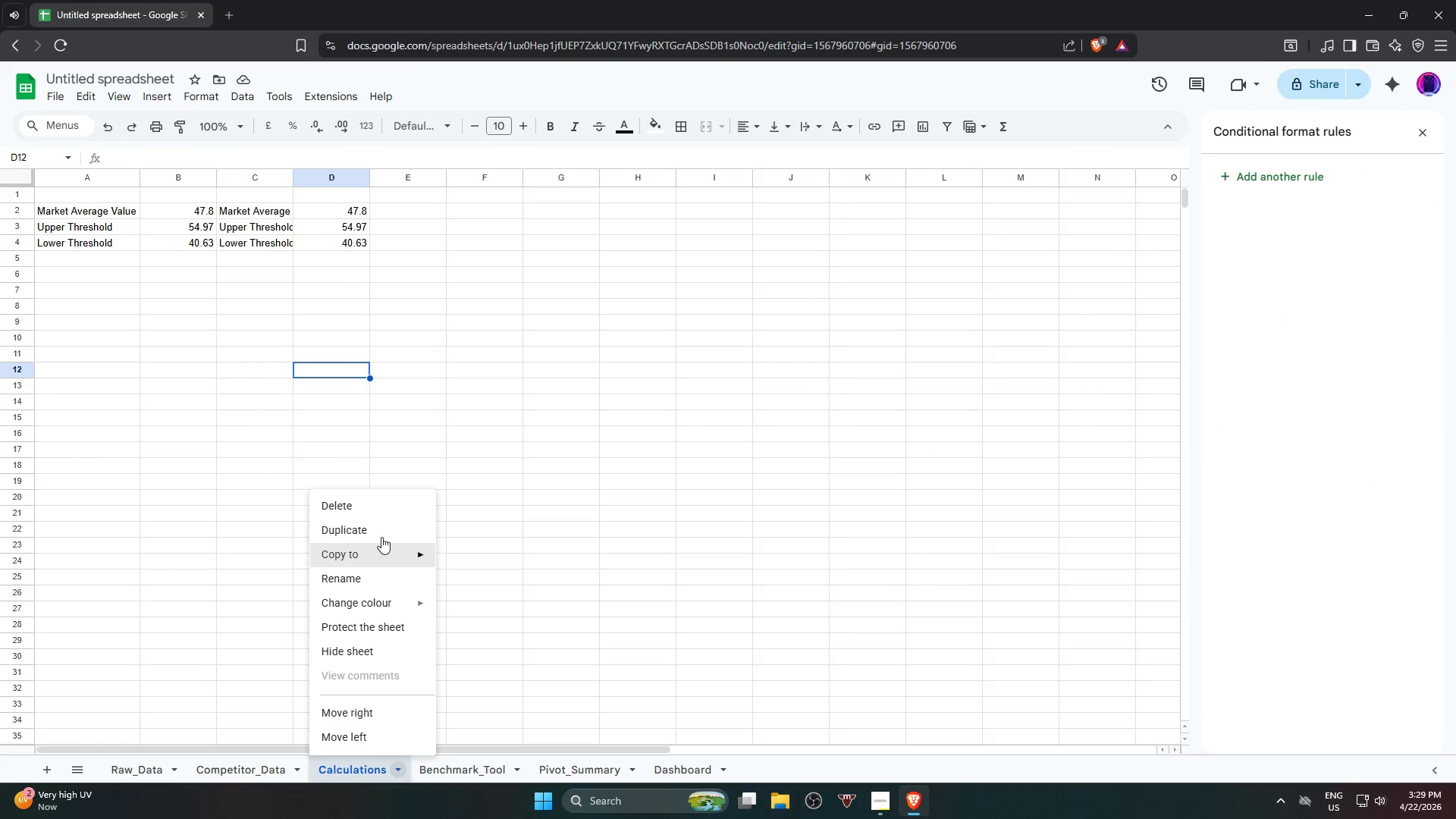 
left_click([375, 579])
 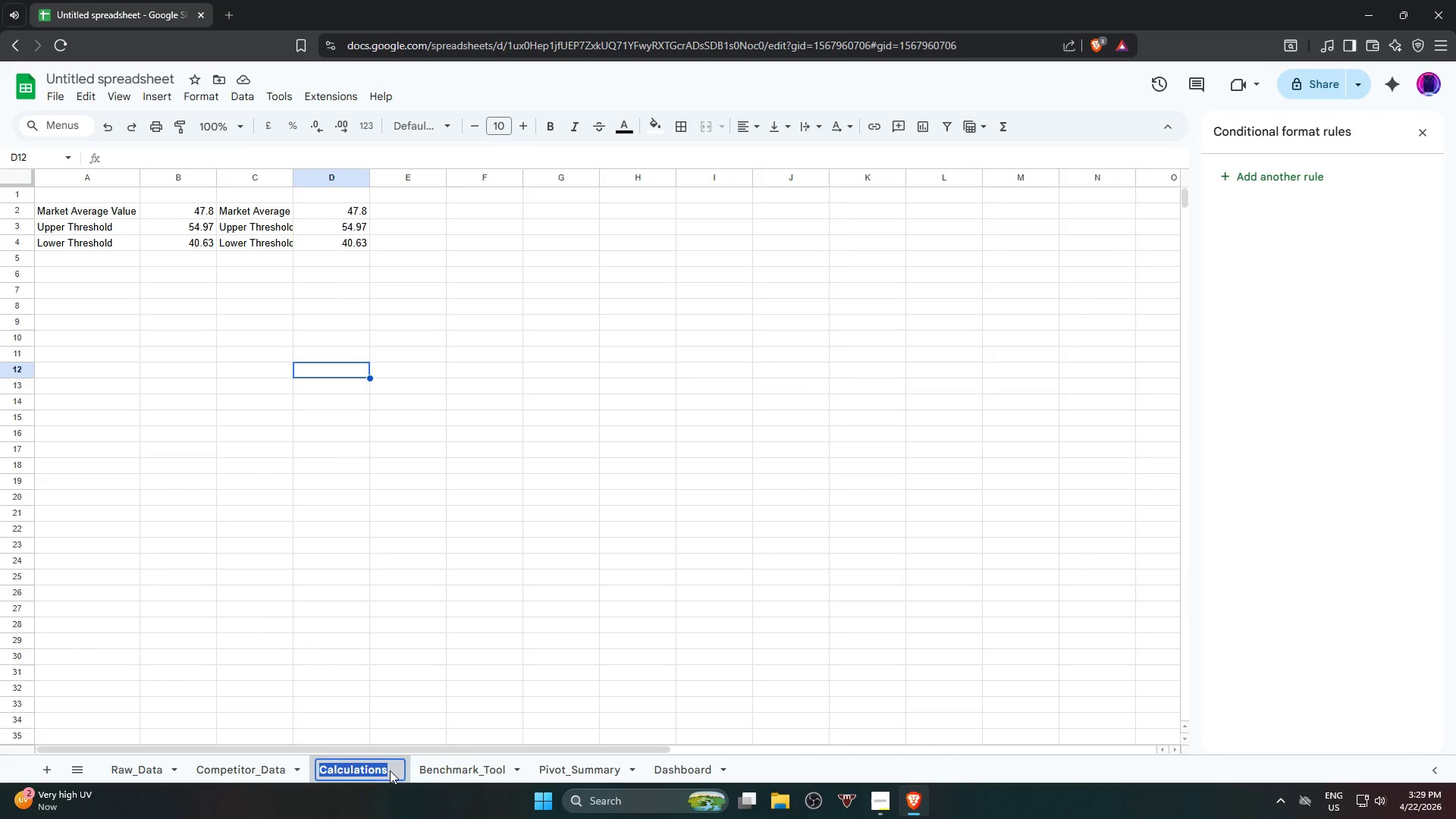 
left_click([397, 770])
 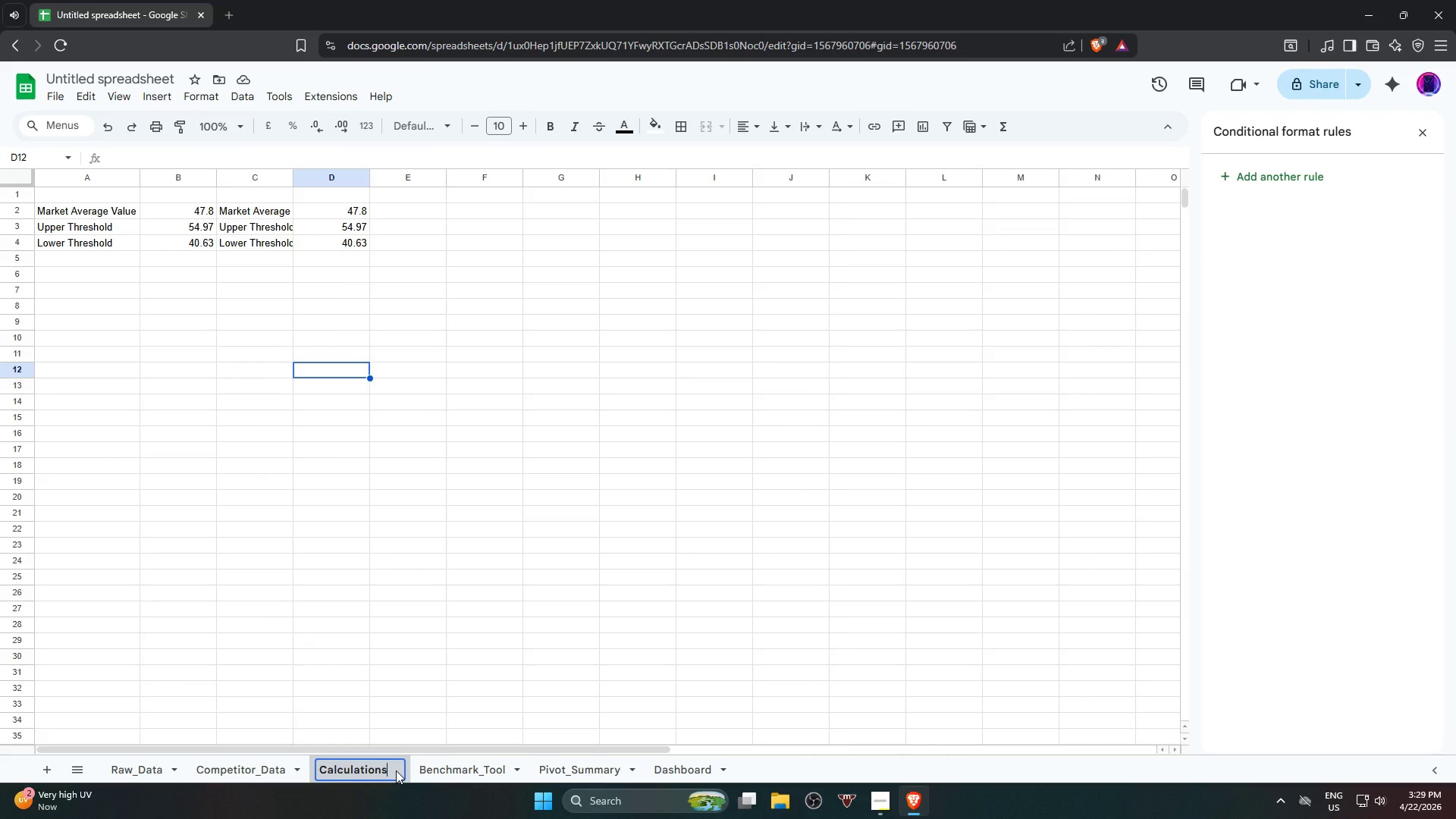 
key(Backspace)
 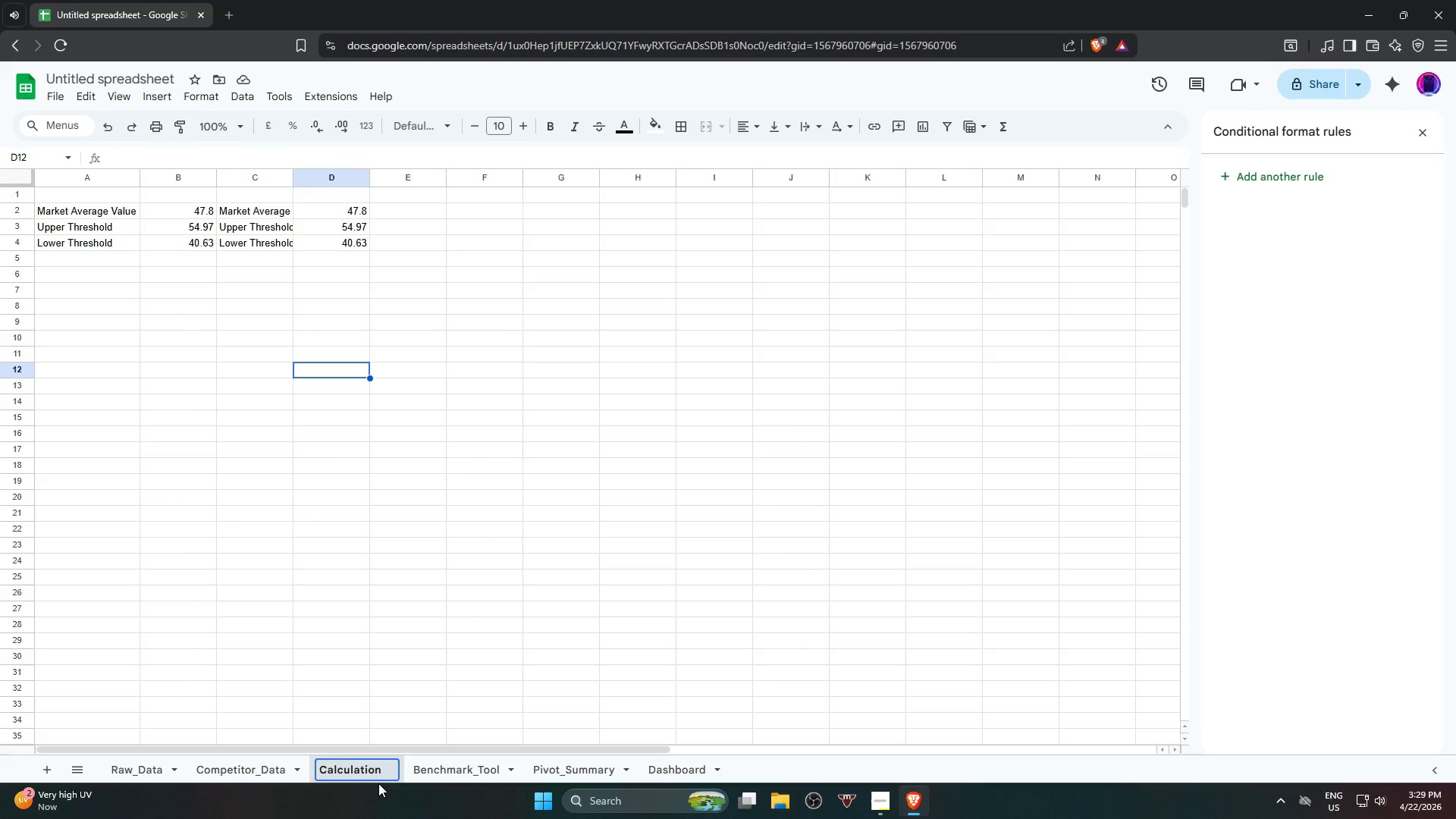 
wait(5.36)
 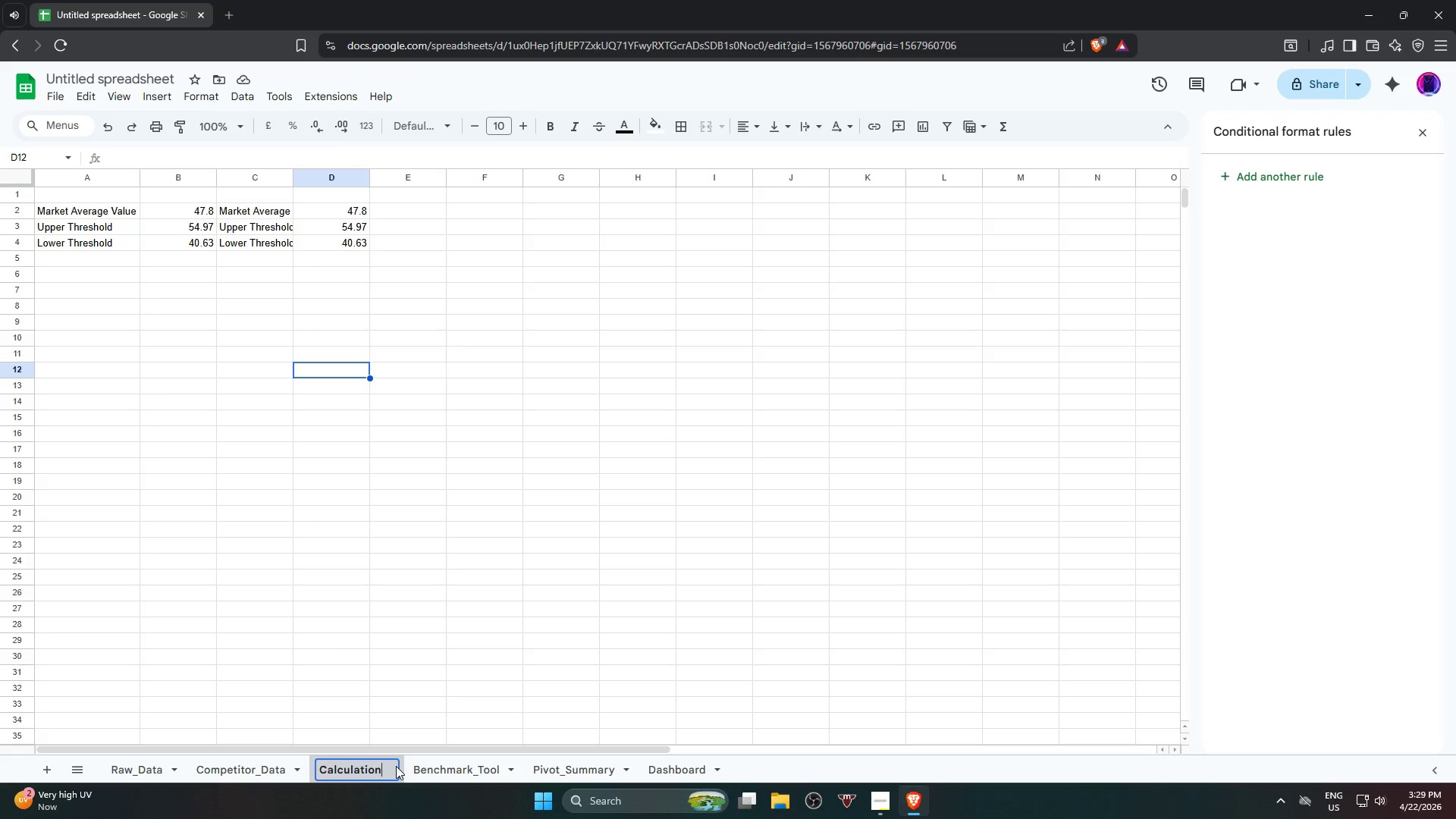 
left_click([393, 773])
 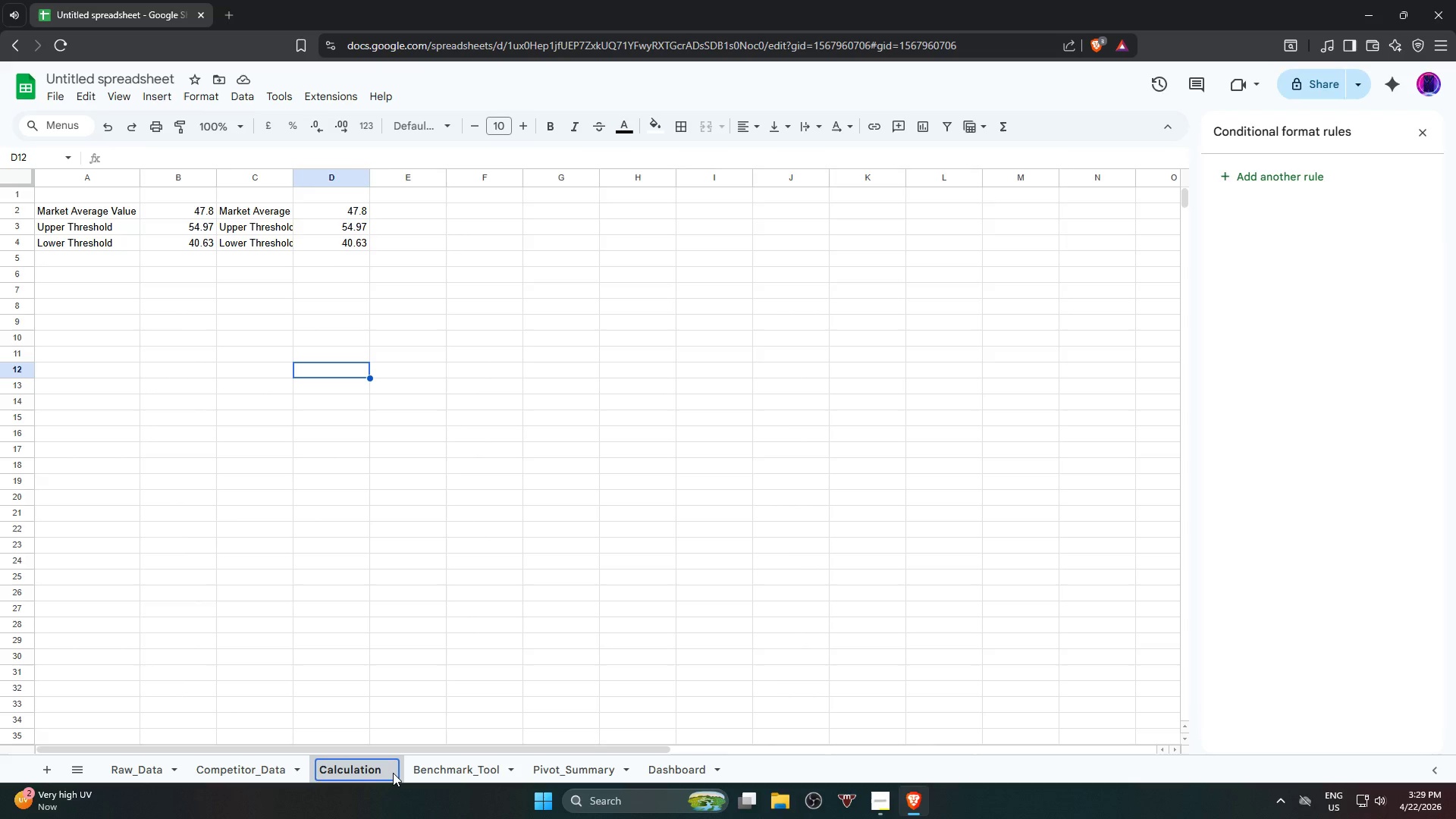 
key(Delete)
 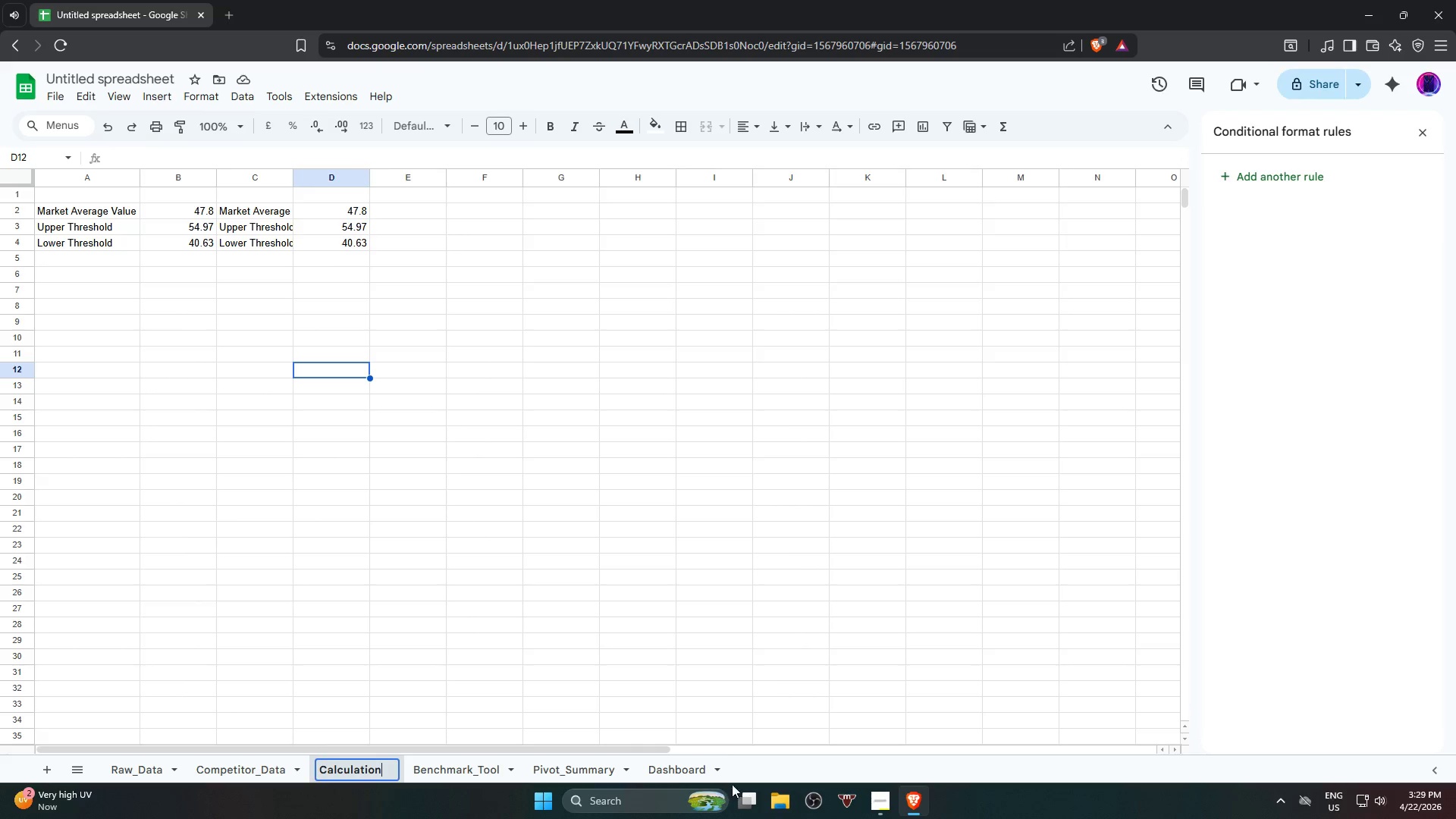 
left_click([52, 771])
 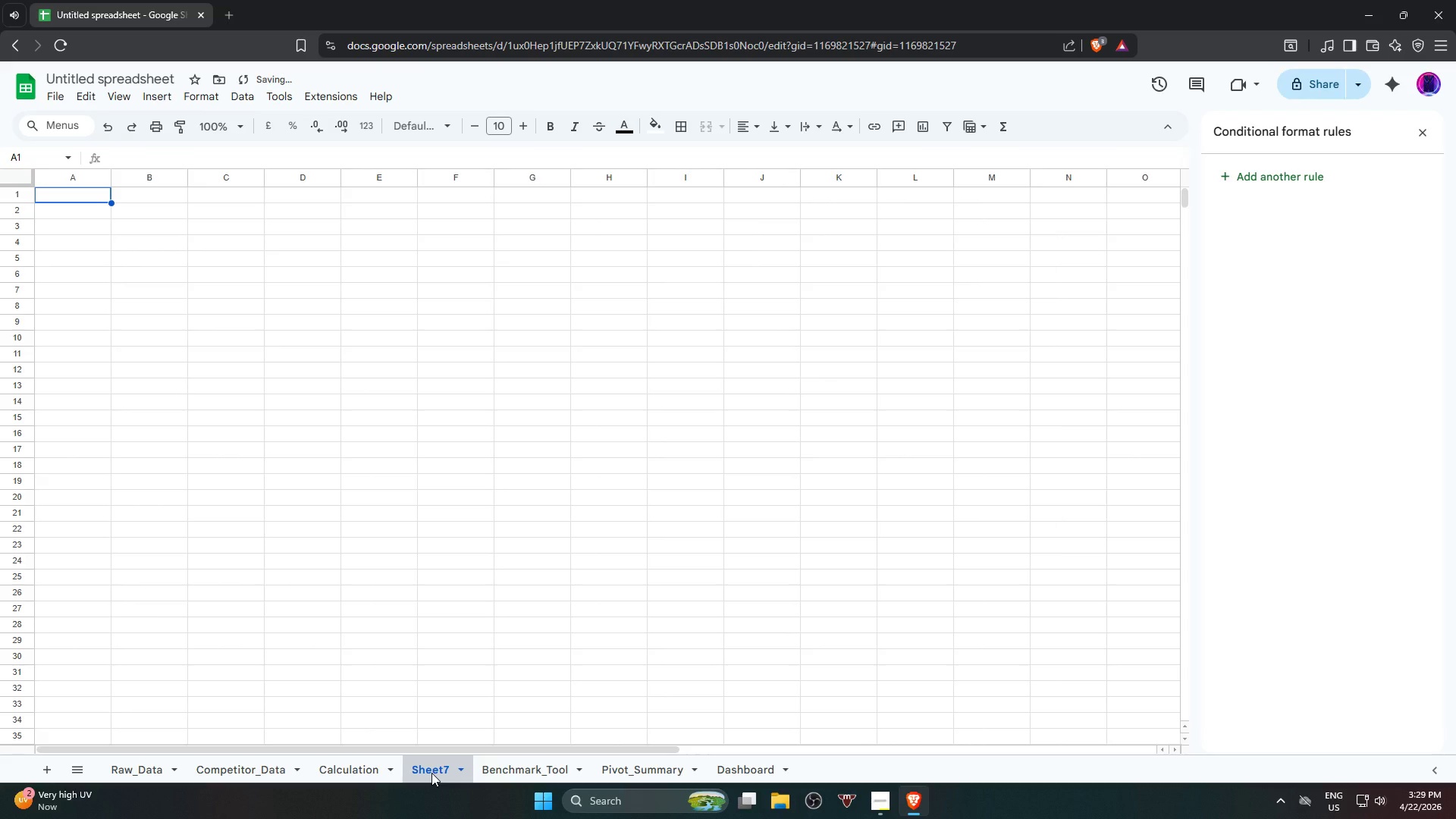 
right_click([431, 771])
 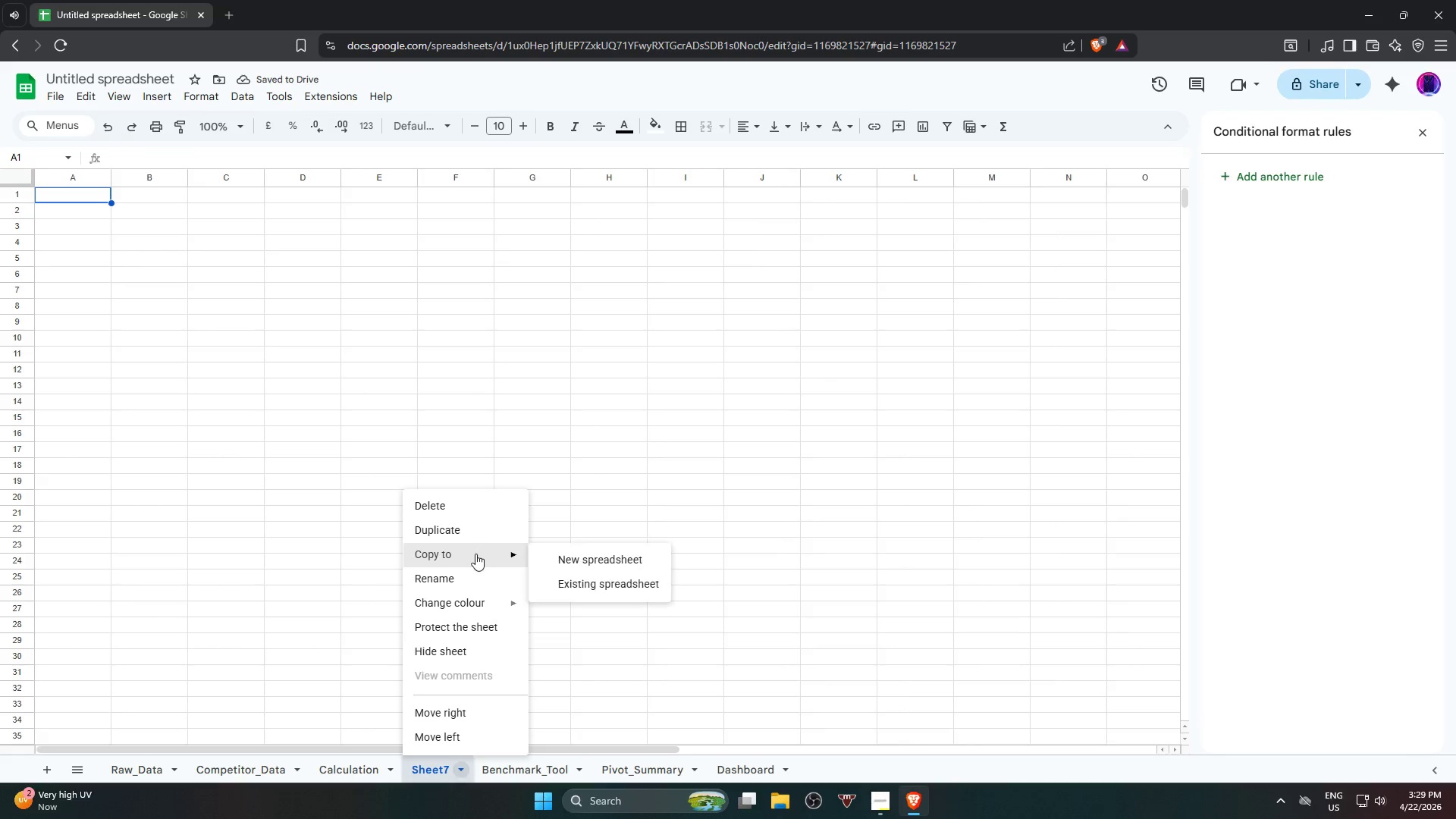 
left_click([471, 571])
 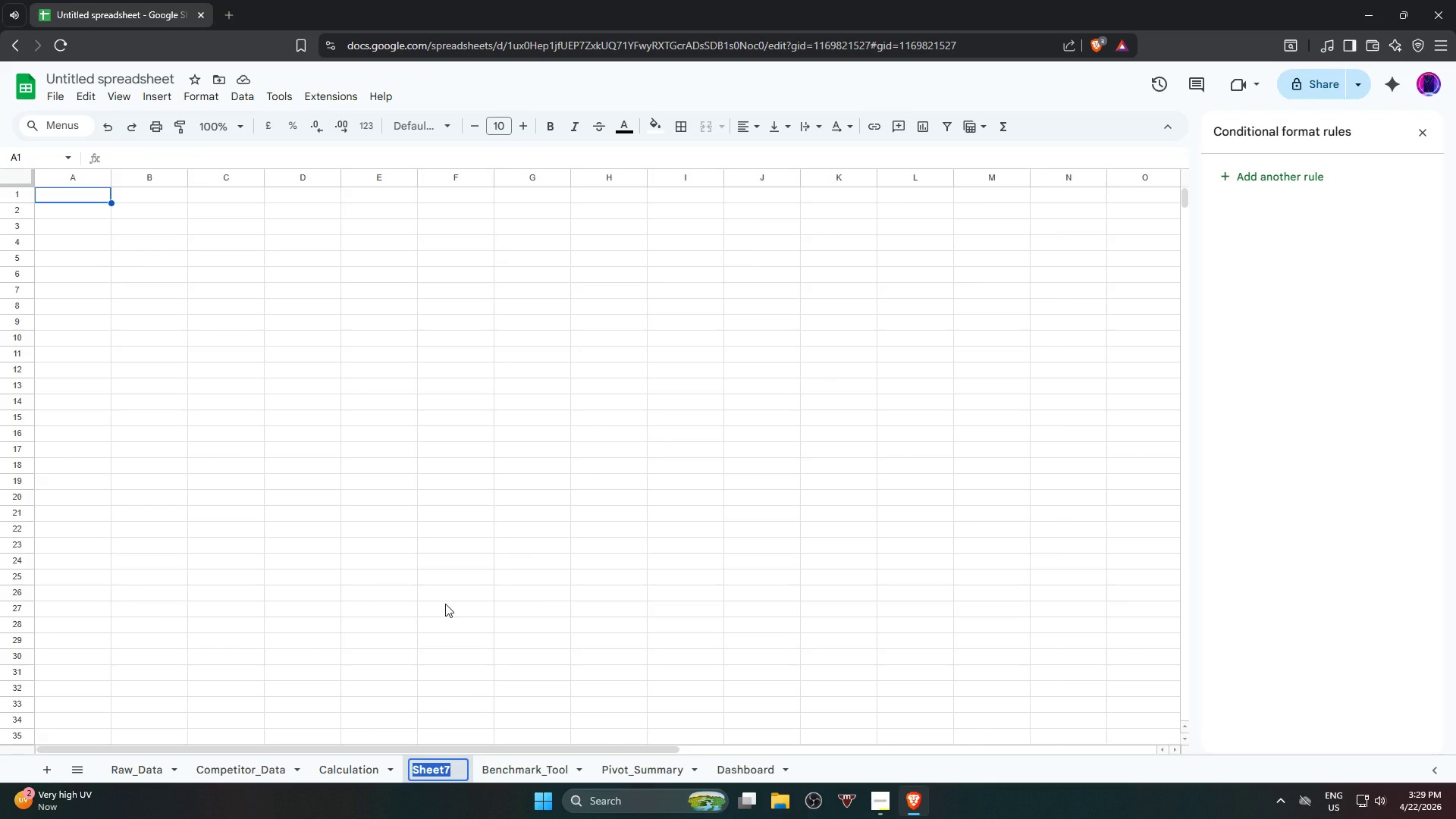 
type(Calculation)
 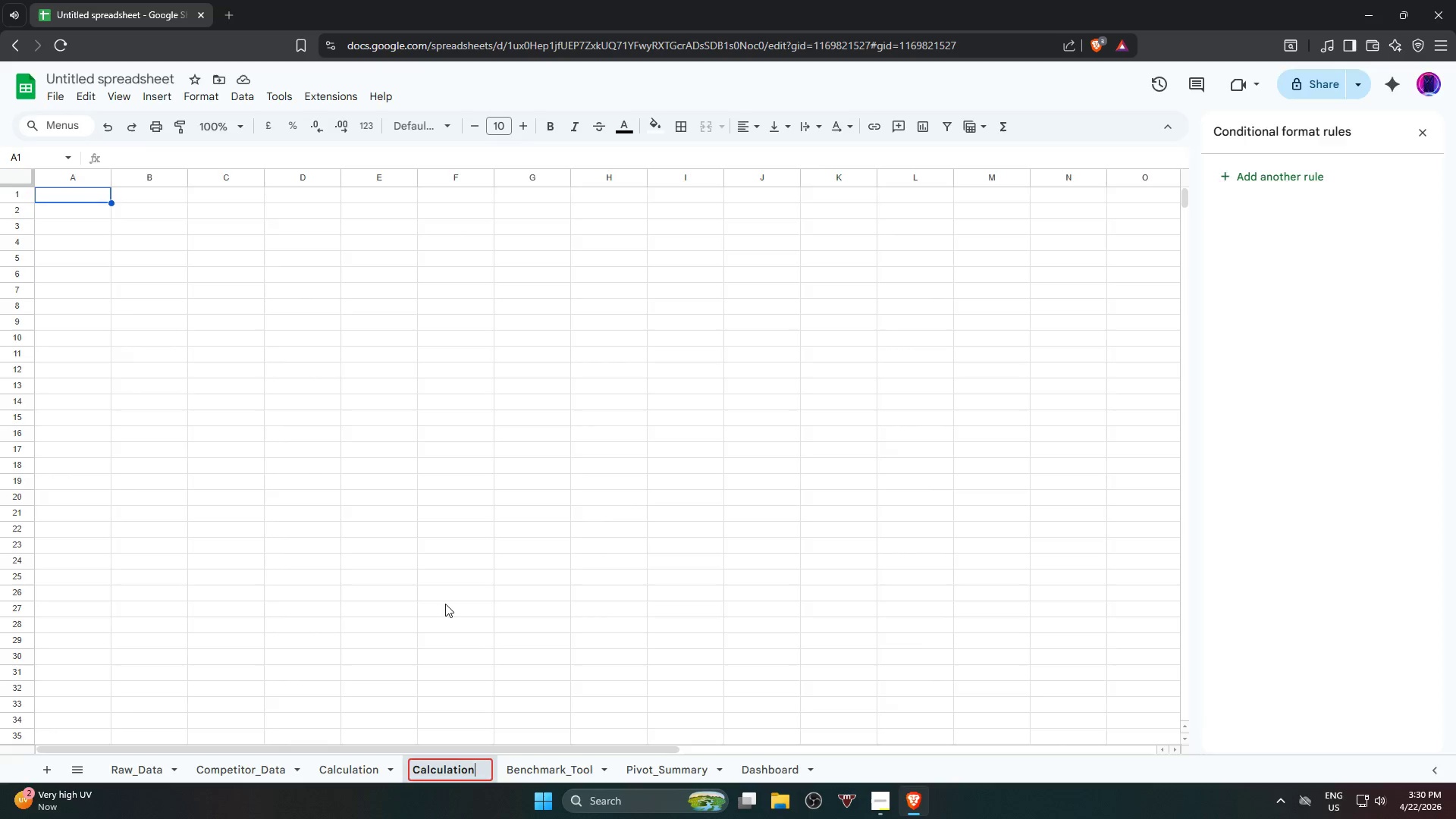 
key(Enter)
 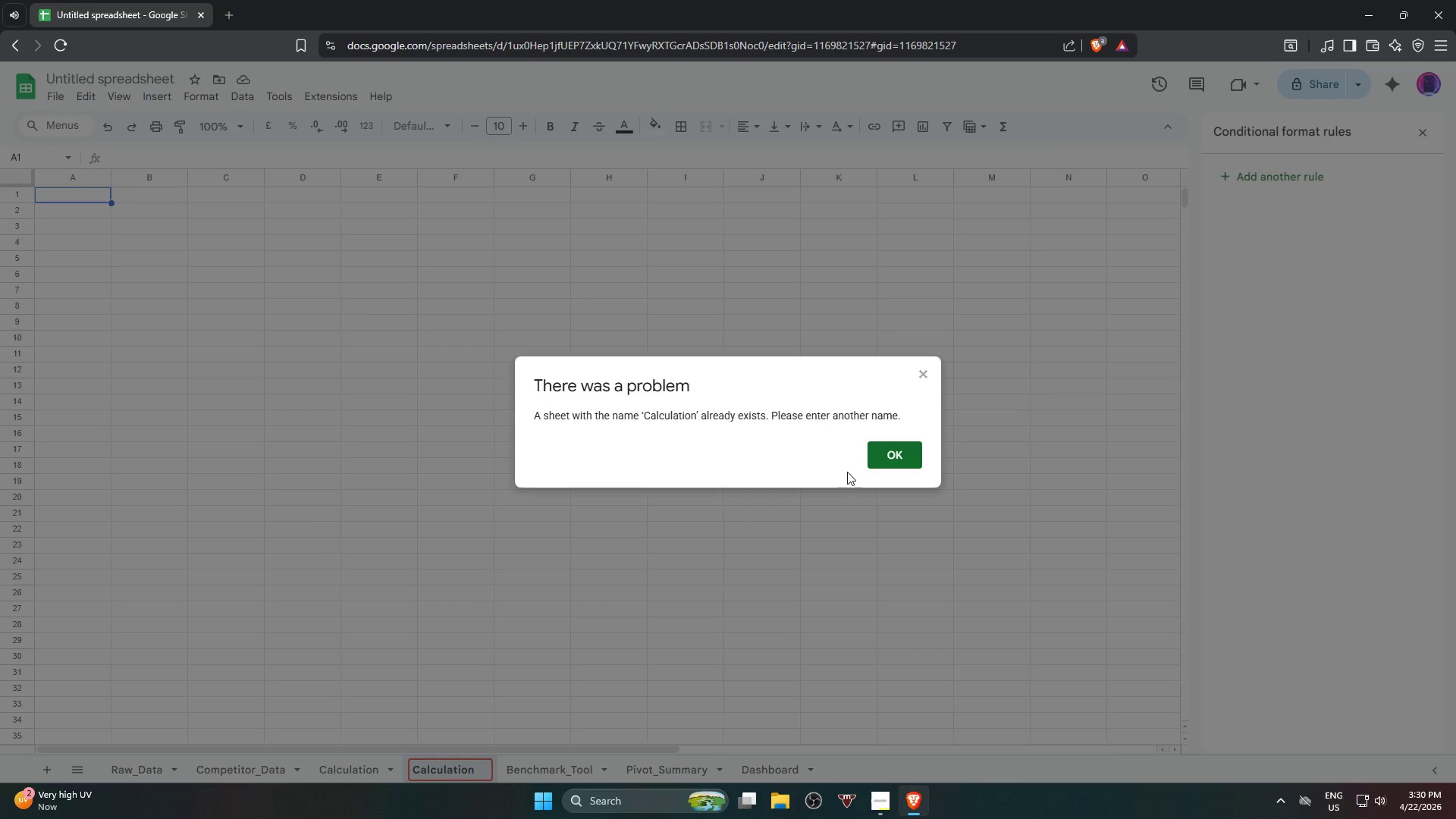 
left_click([885, 455])
 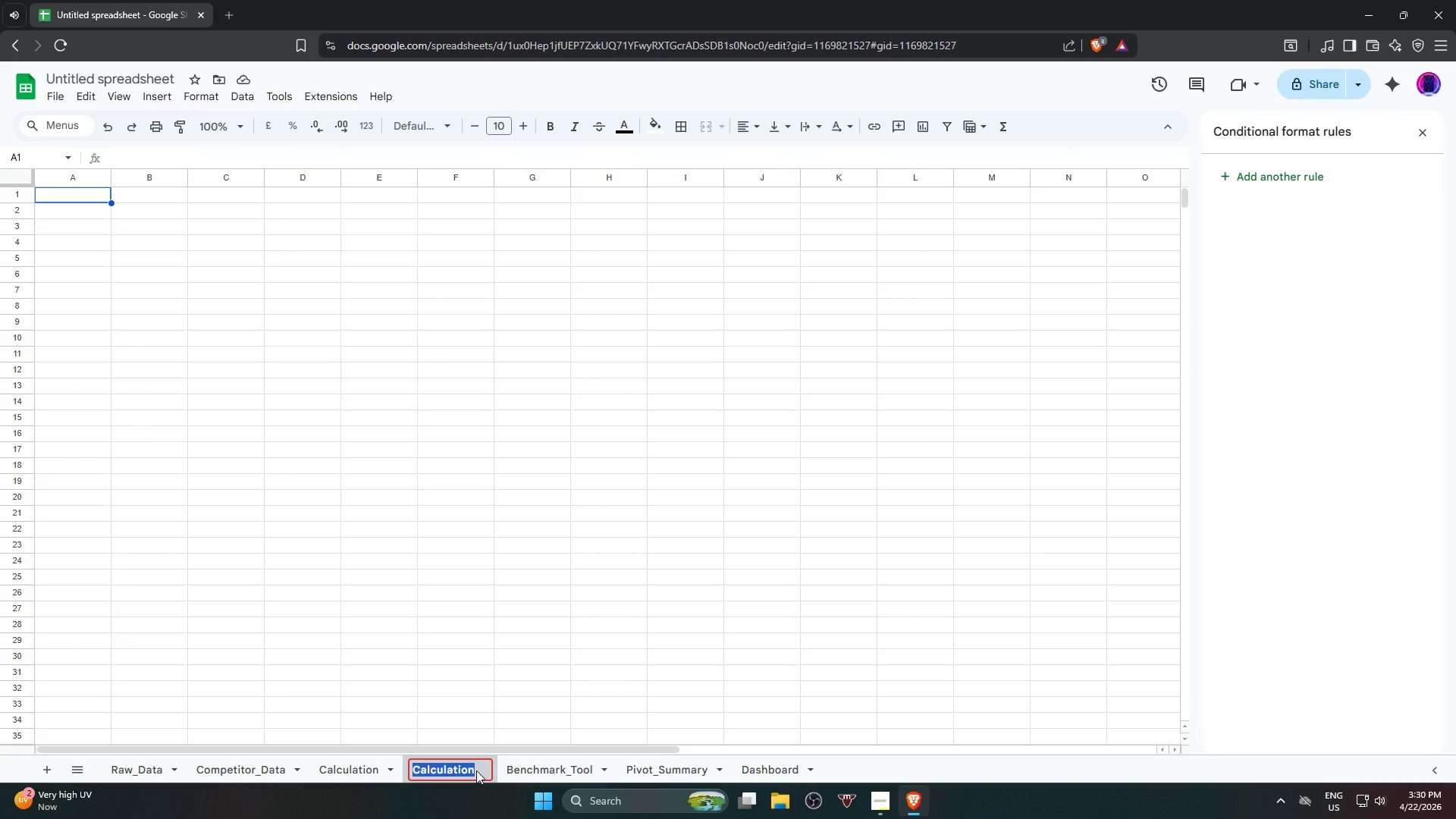 
left_click([475, 771])
 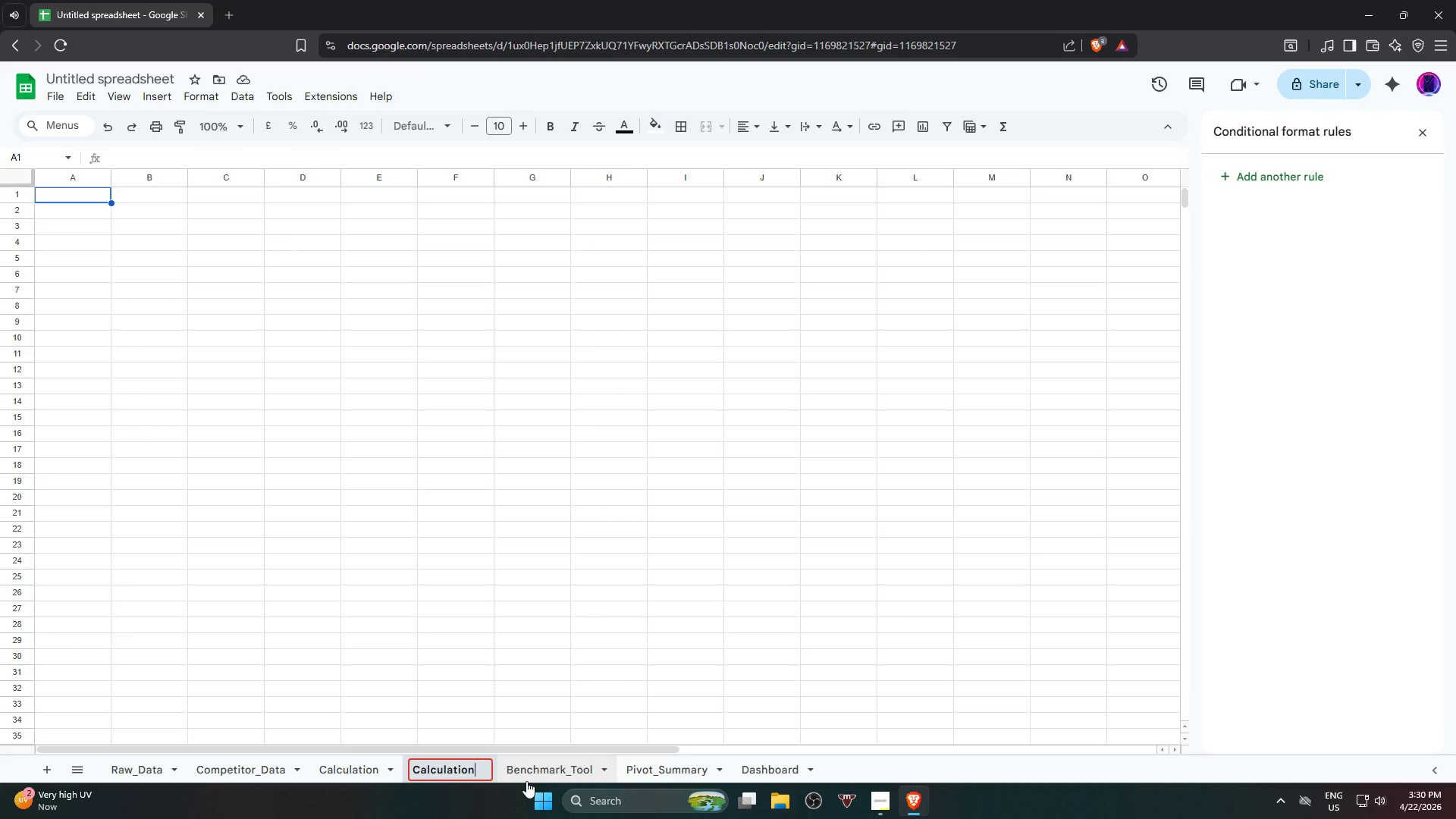 
key(Backspace)
 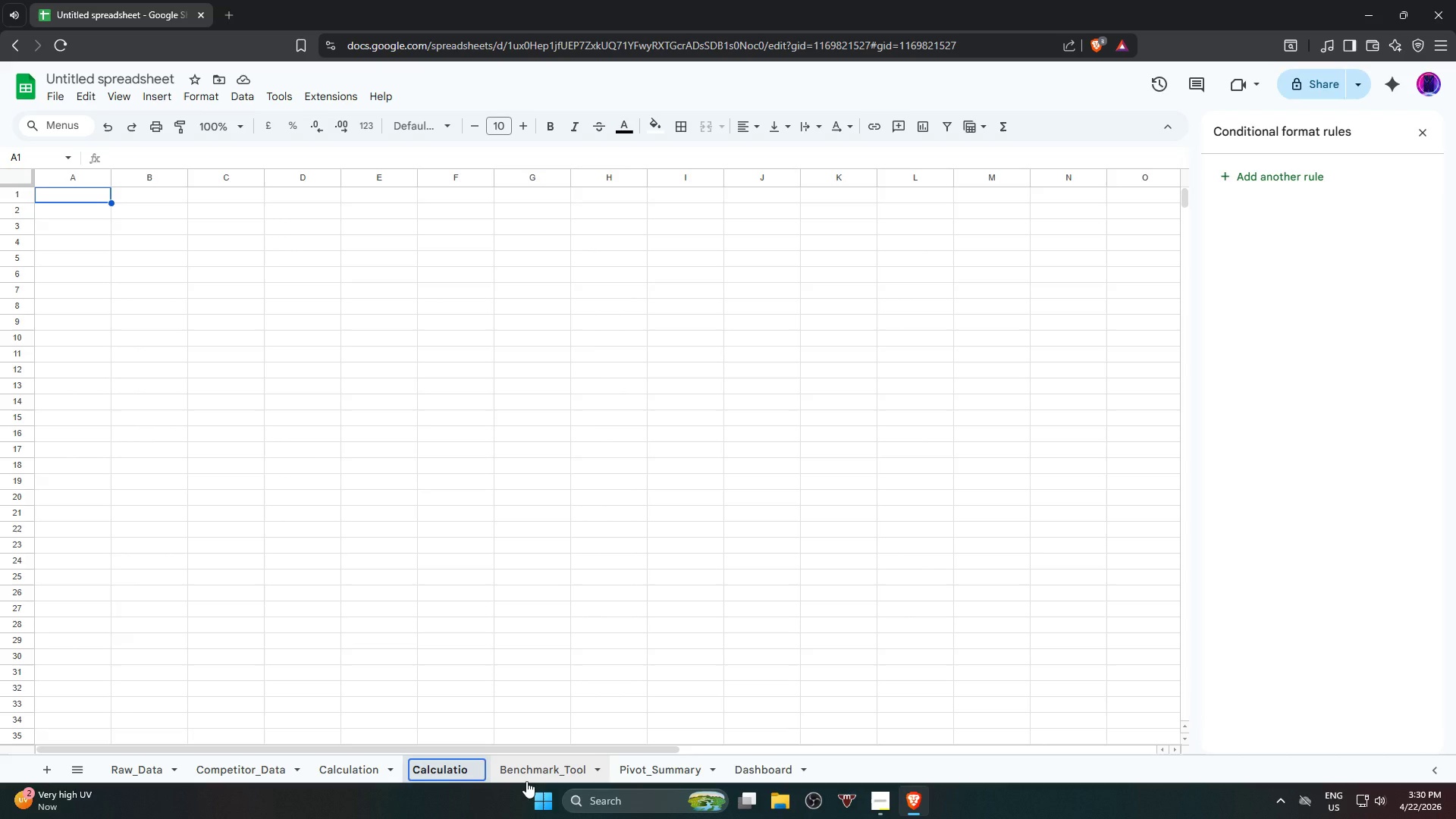 
key(Backspace)
 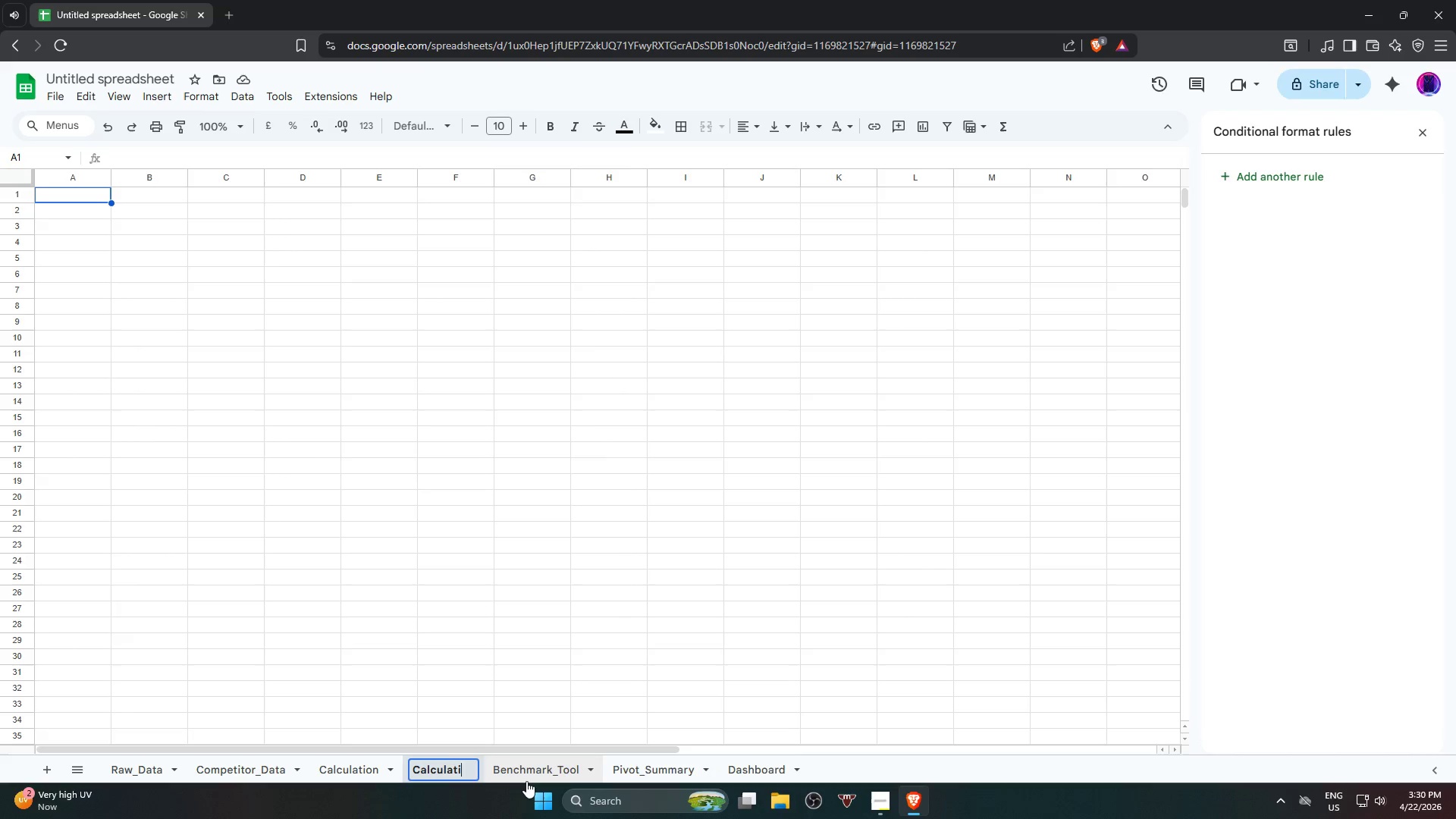 
key(Backspace)
 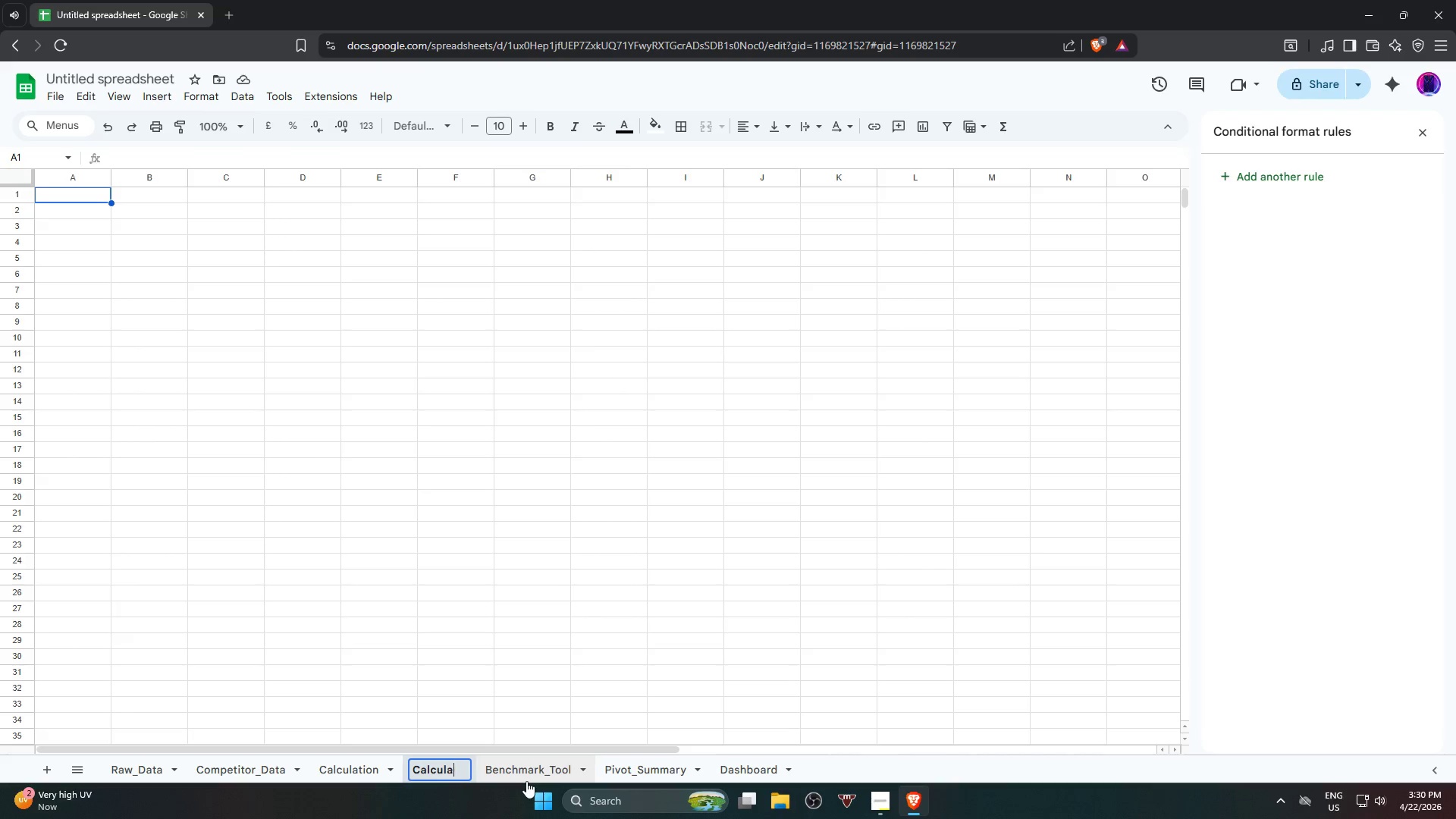 
key(Backspace)
 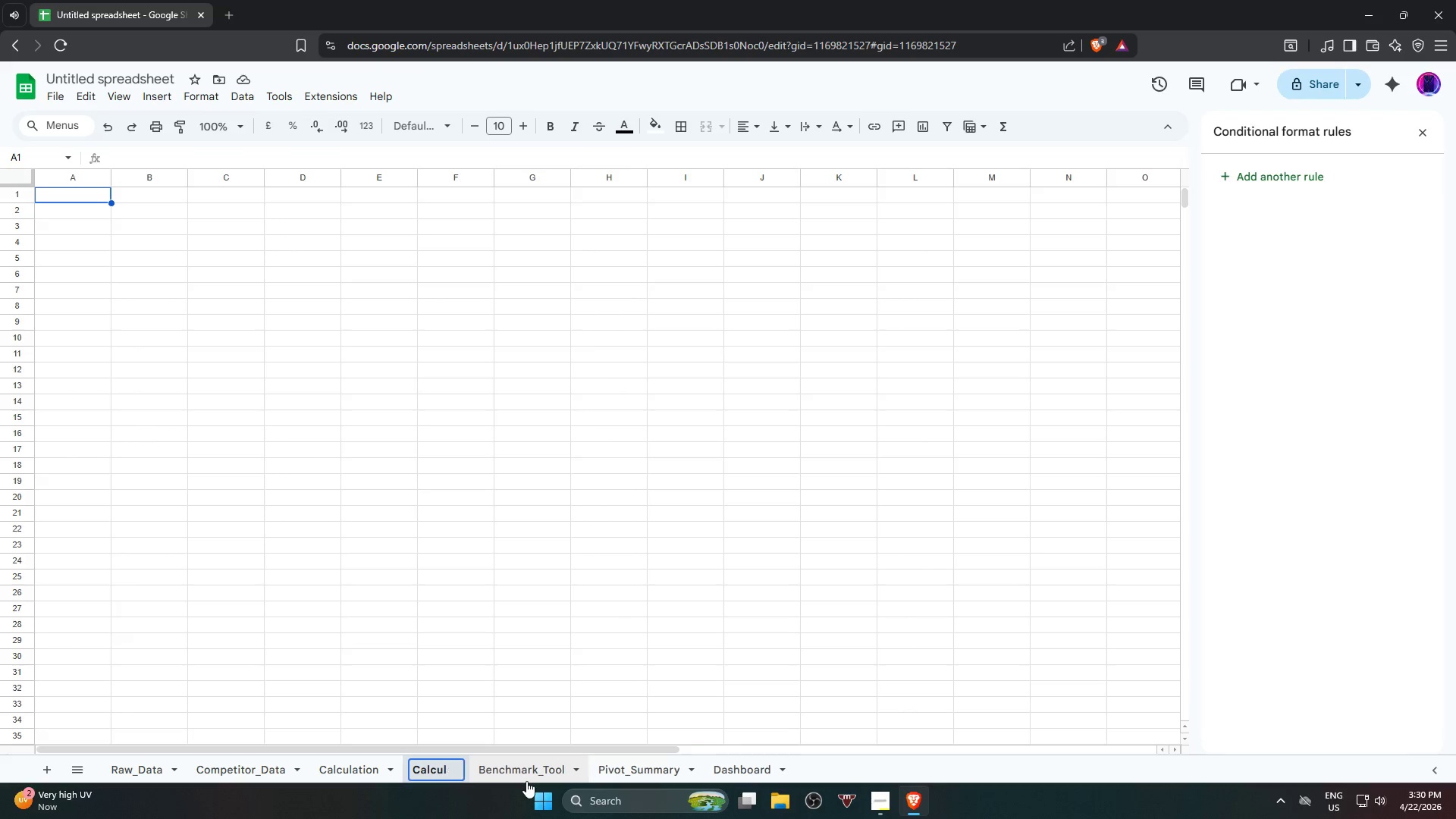 
key(Backspace)
 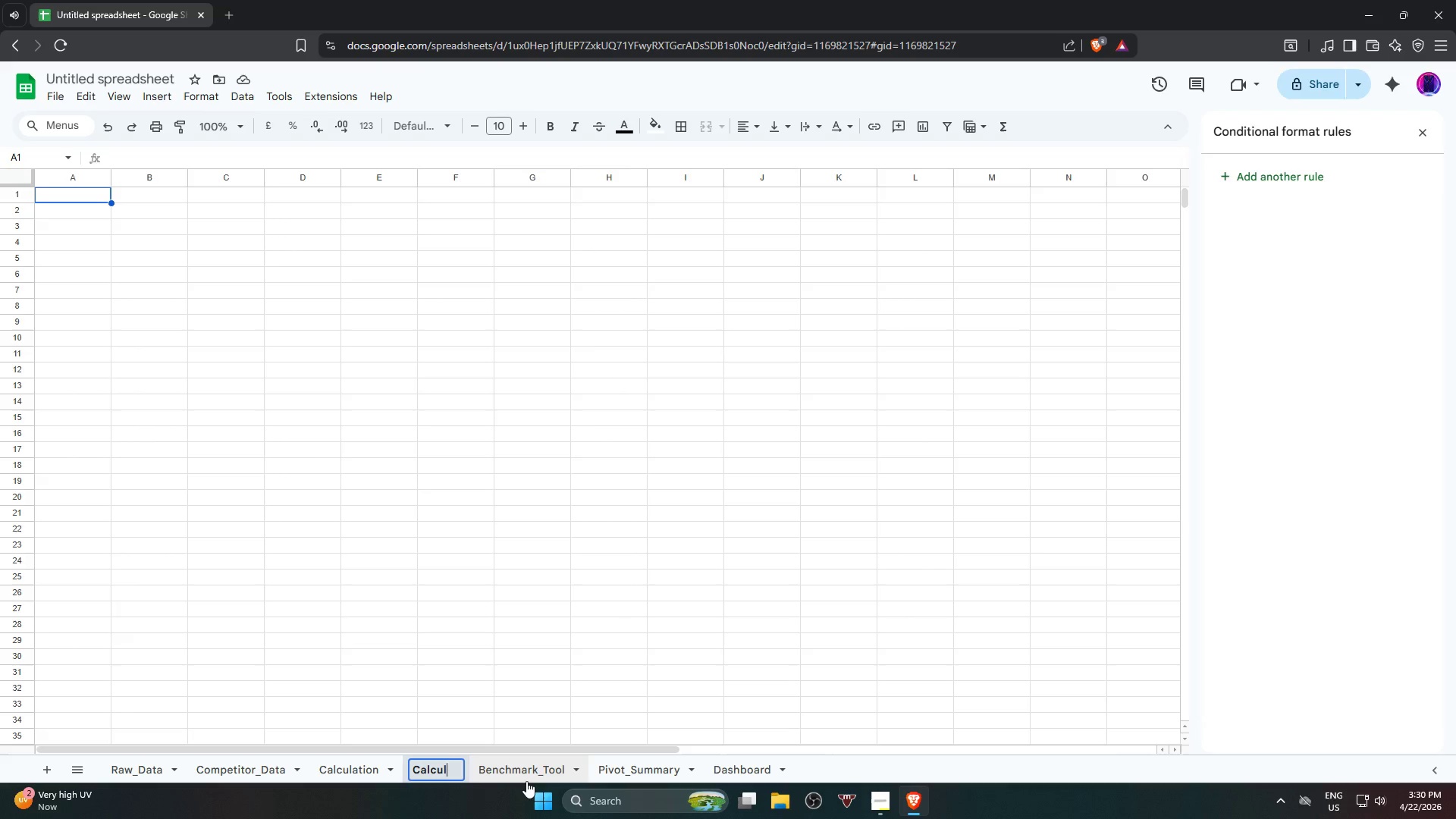 
key(Backspace)
 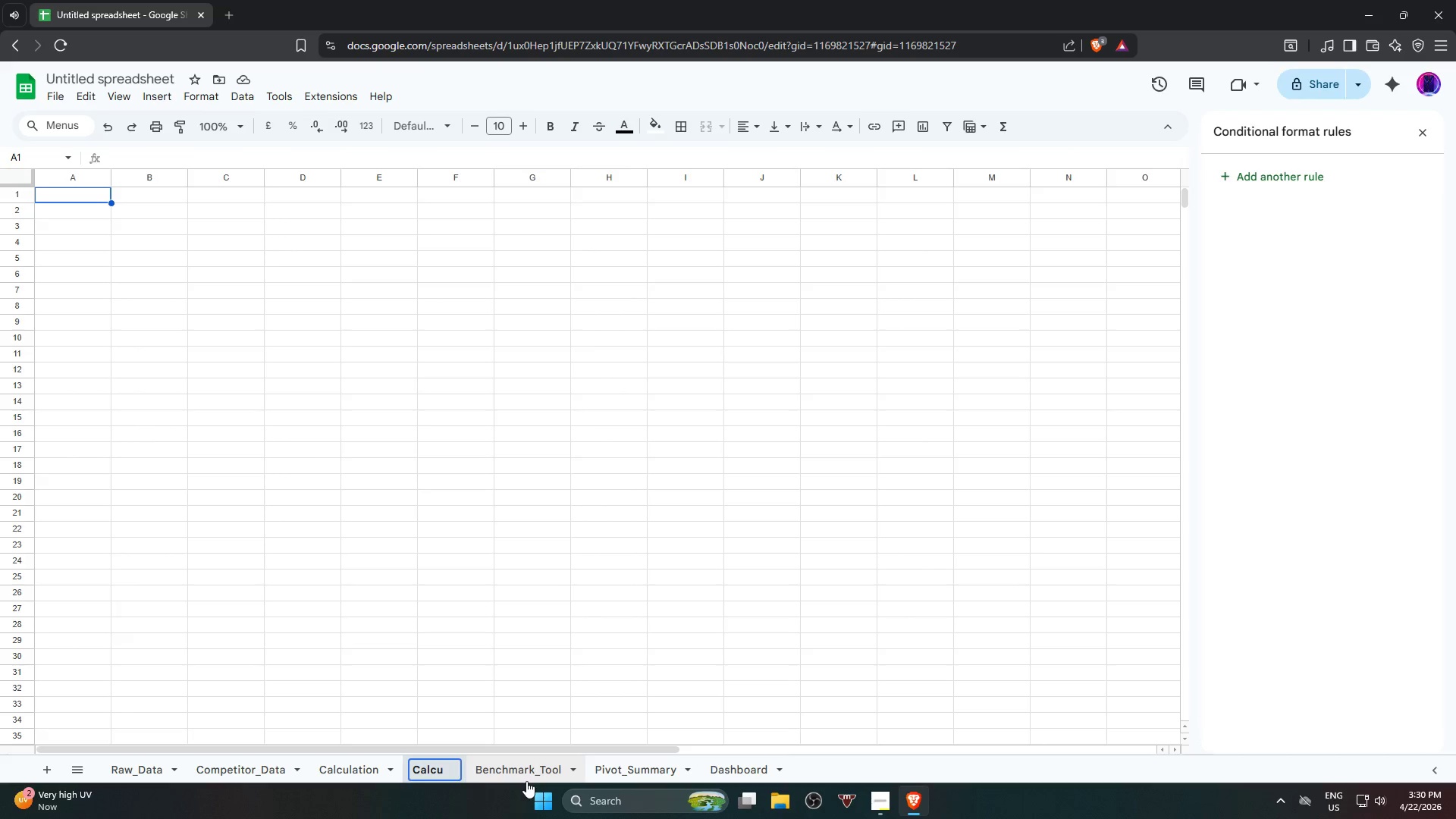 
key(Backspace)
 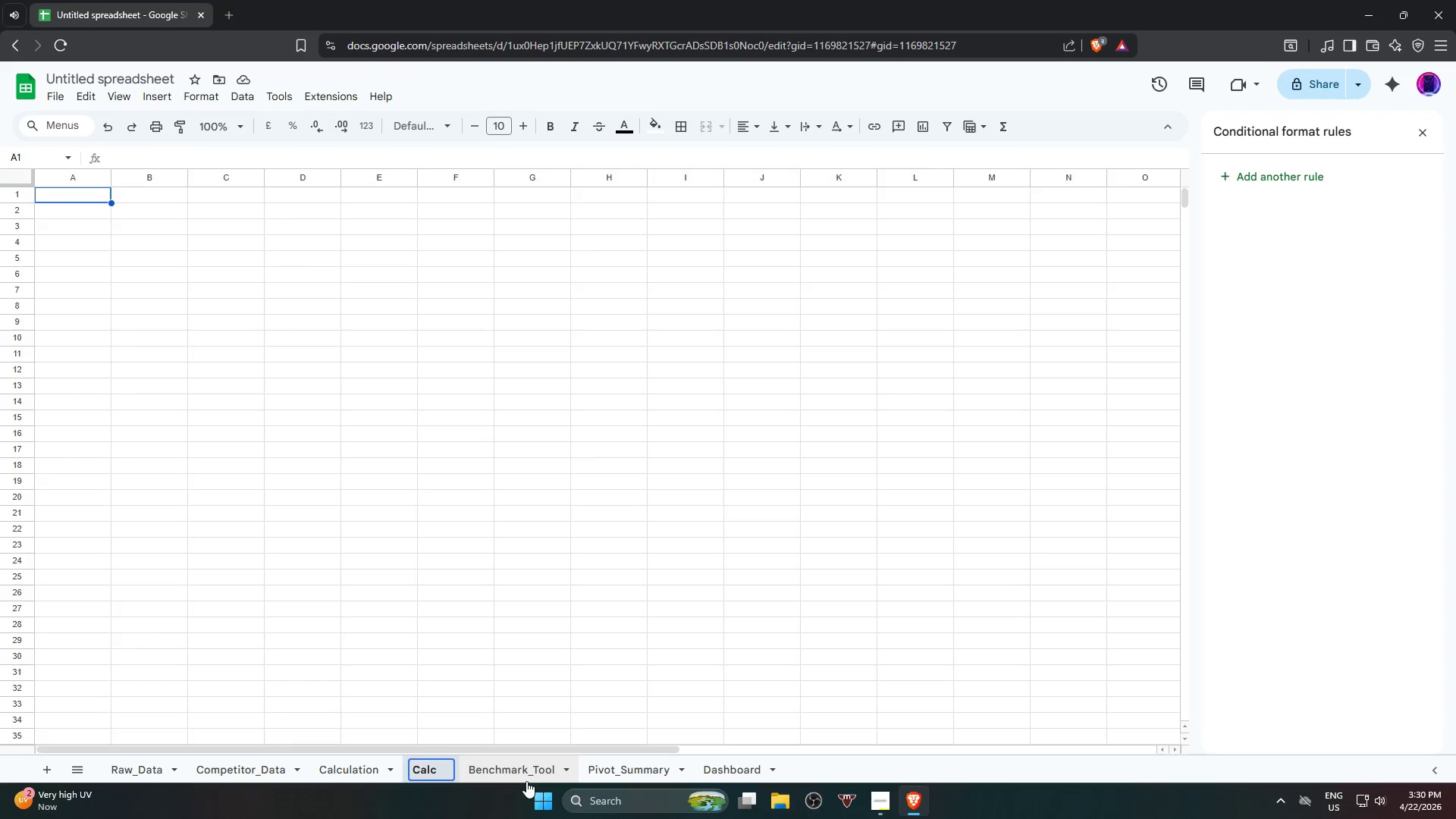 
key(Backspace)
 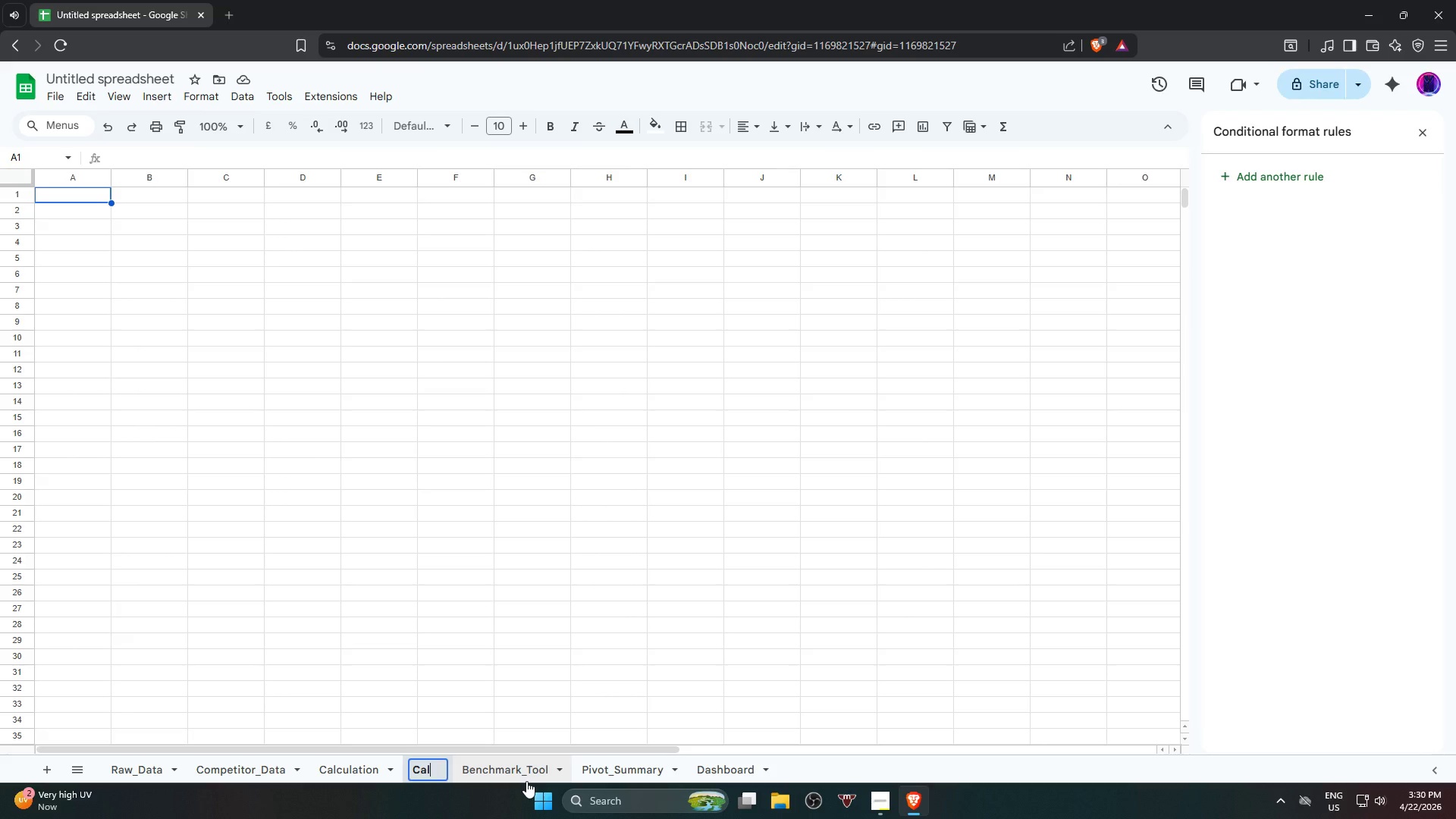 
key(Enter)
 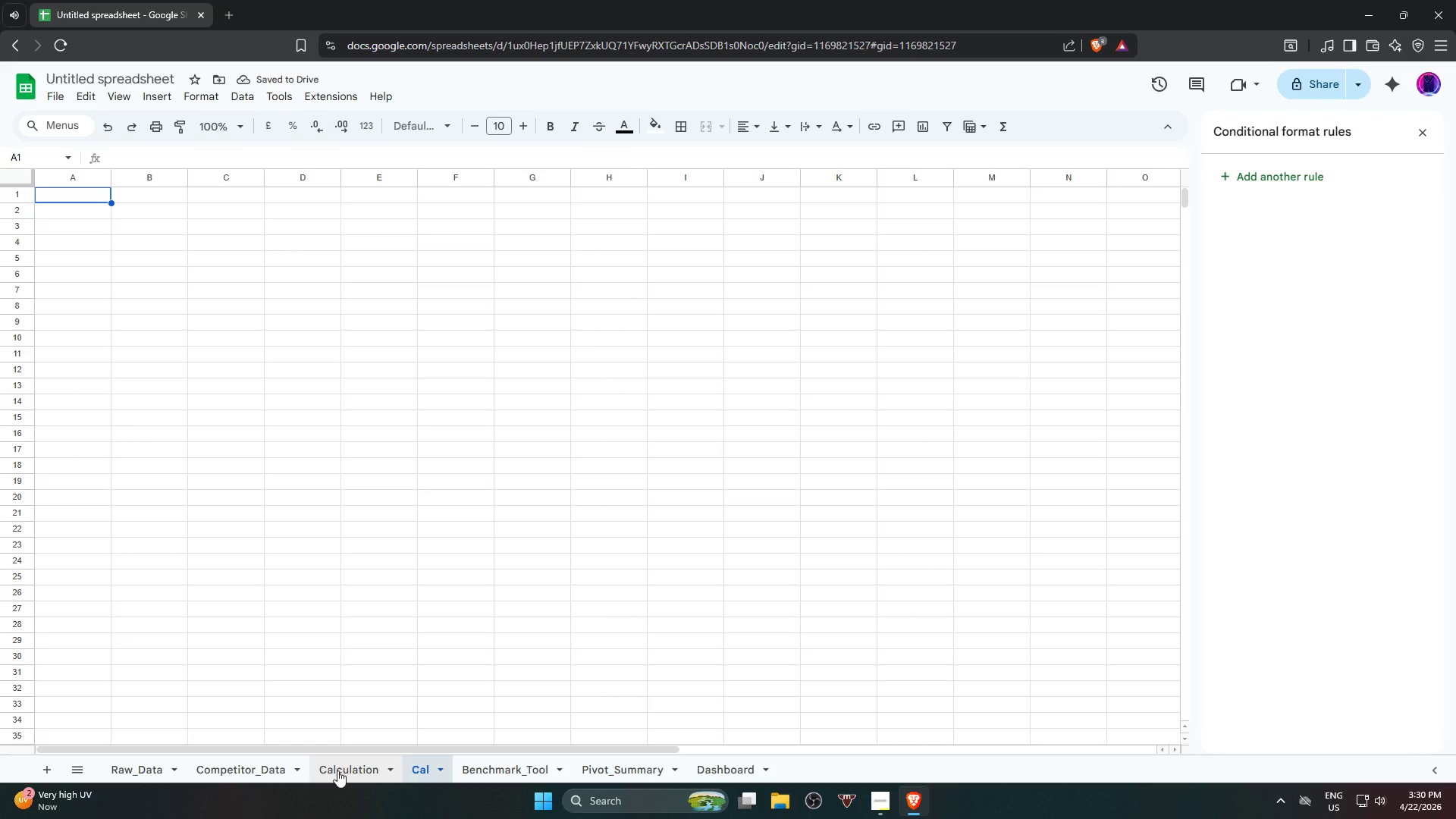 
wait(5.03)
 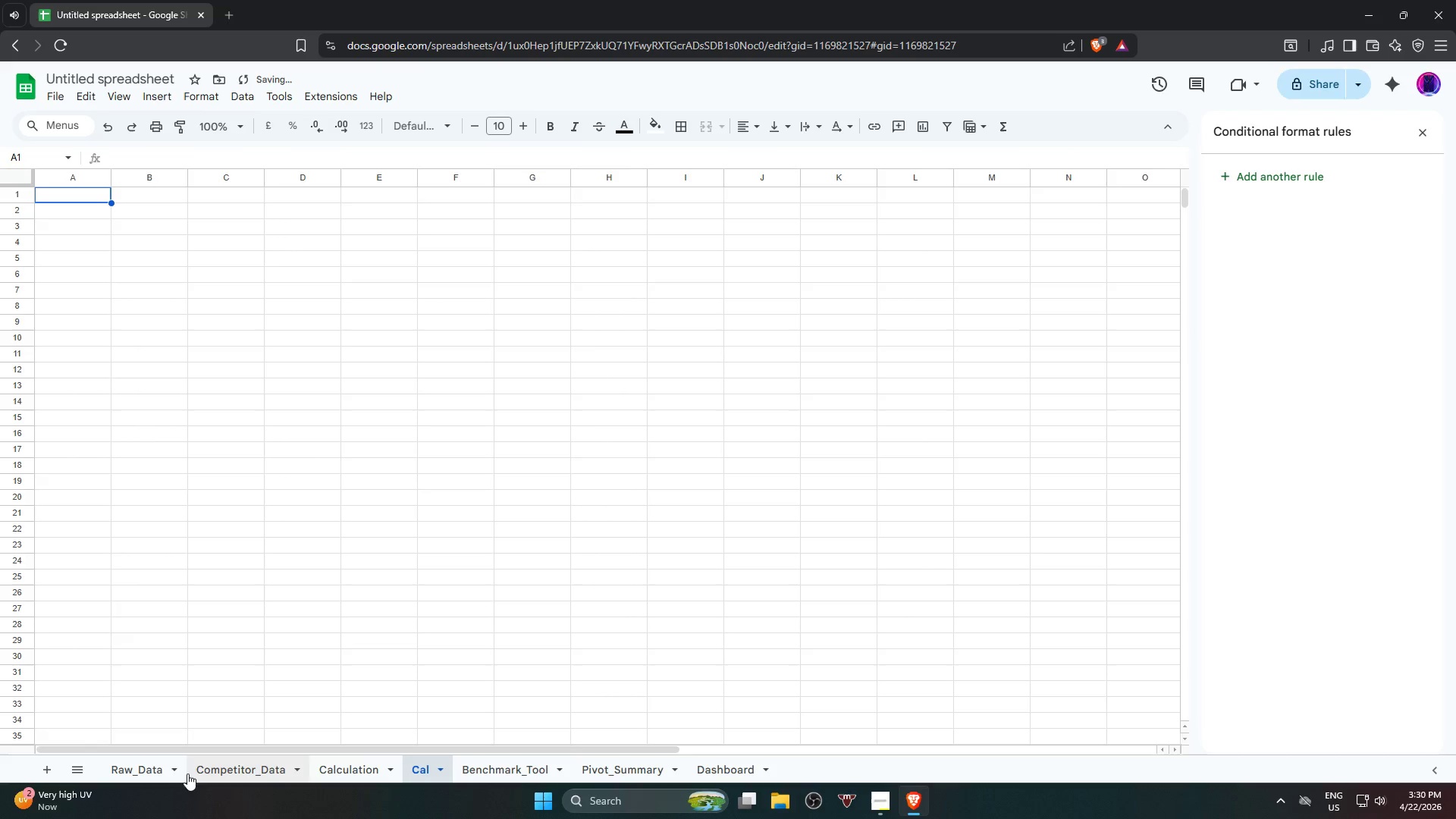 
left_click([328, 768])
 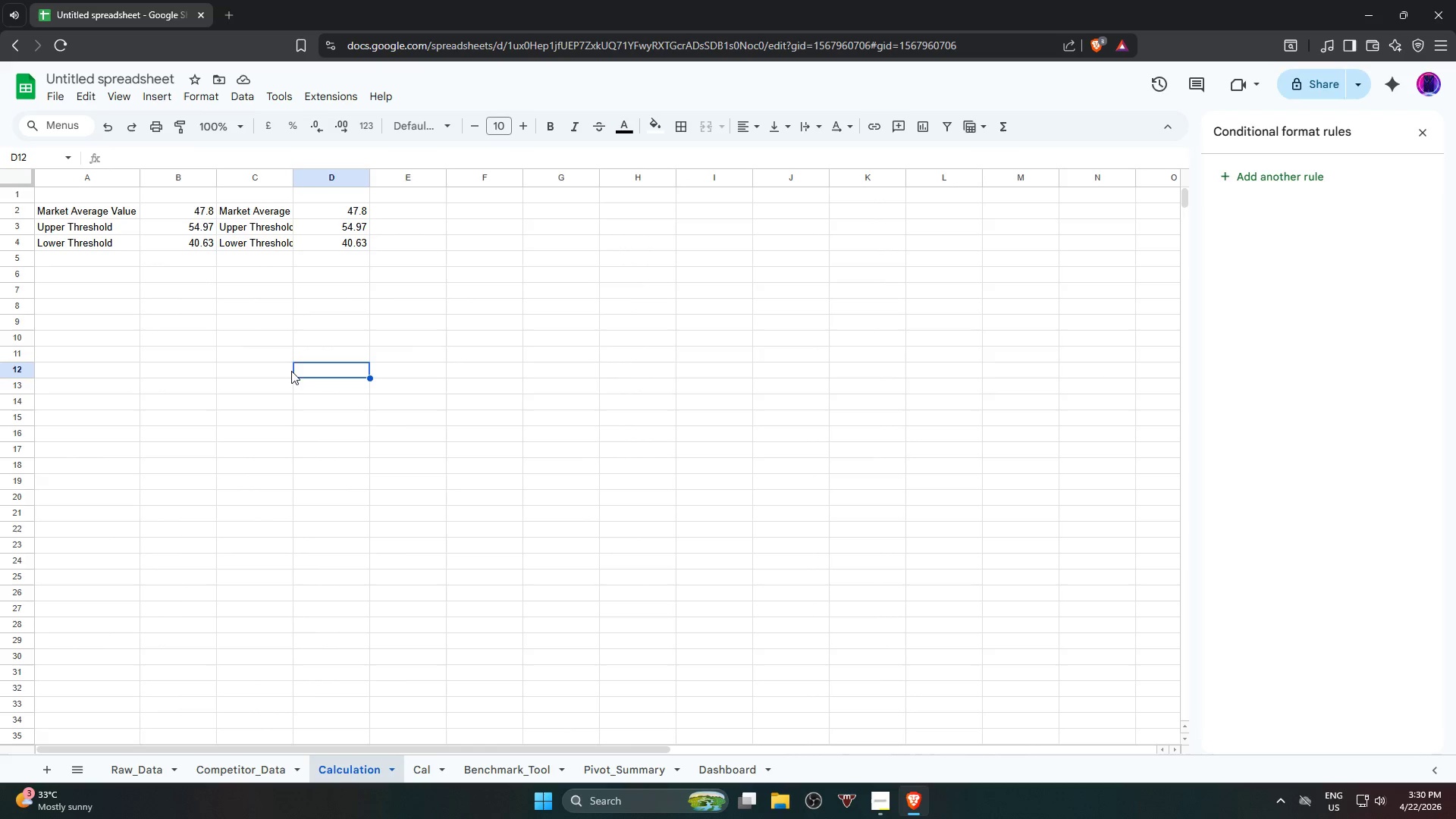 
left_click([242, 206])
 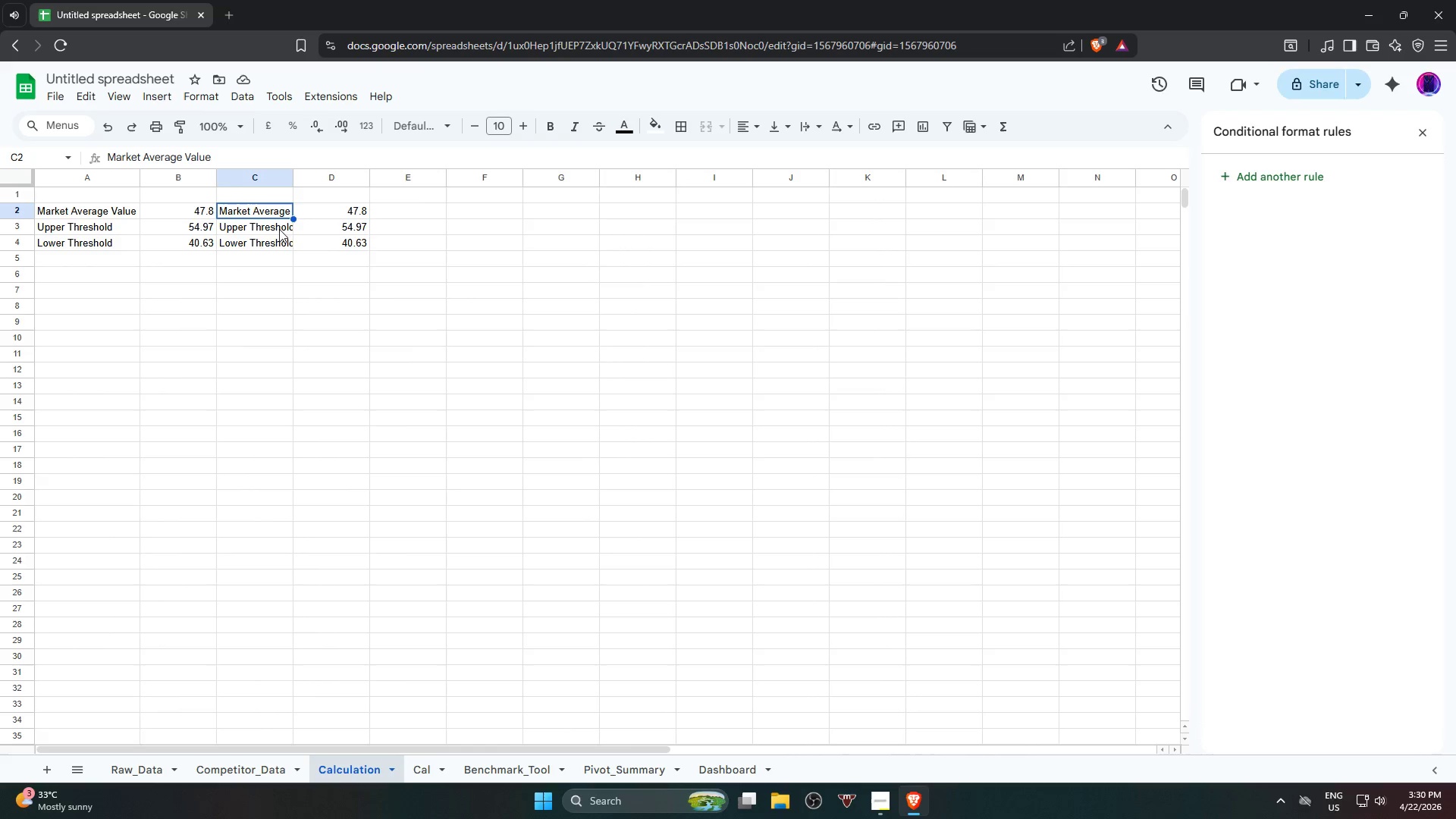 
hold_key(key=ShiftLeft, duration=0.95)
left_click([337, 242])
 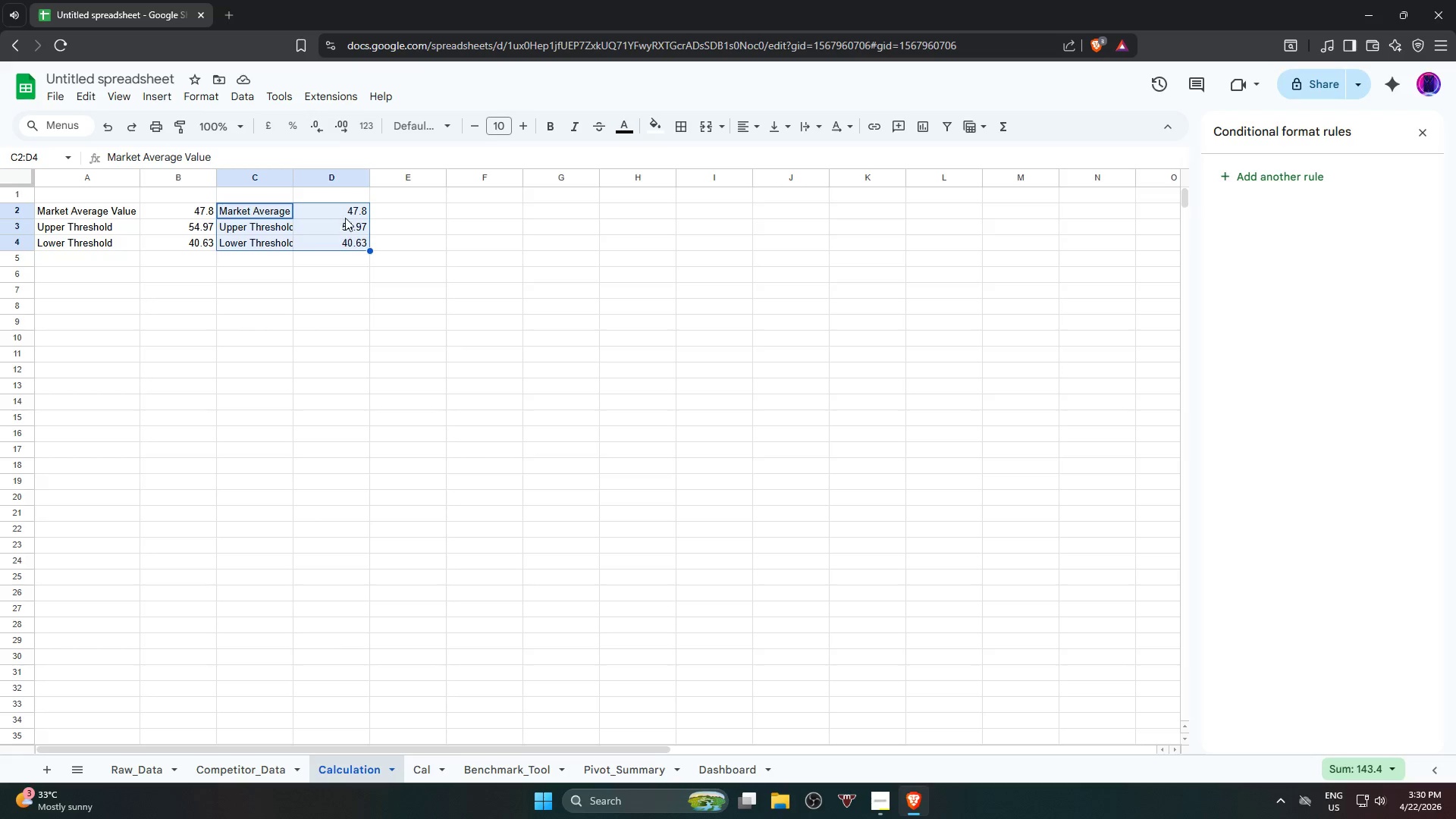 
left_click([350, 207])
 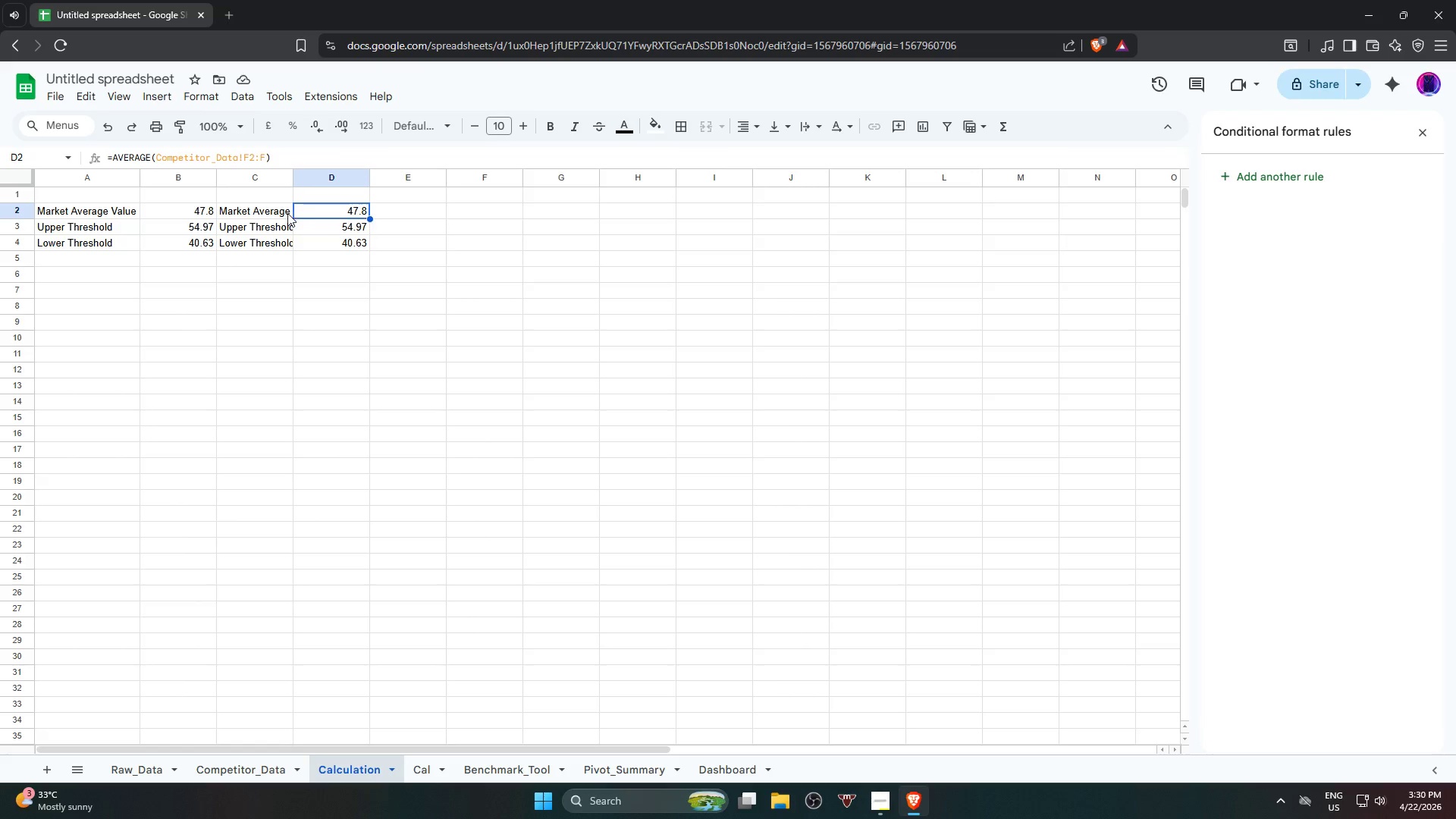 
hold_key(key=ShiftLeft, duration=1.02)
 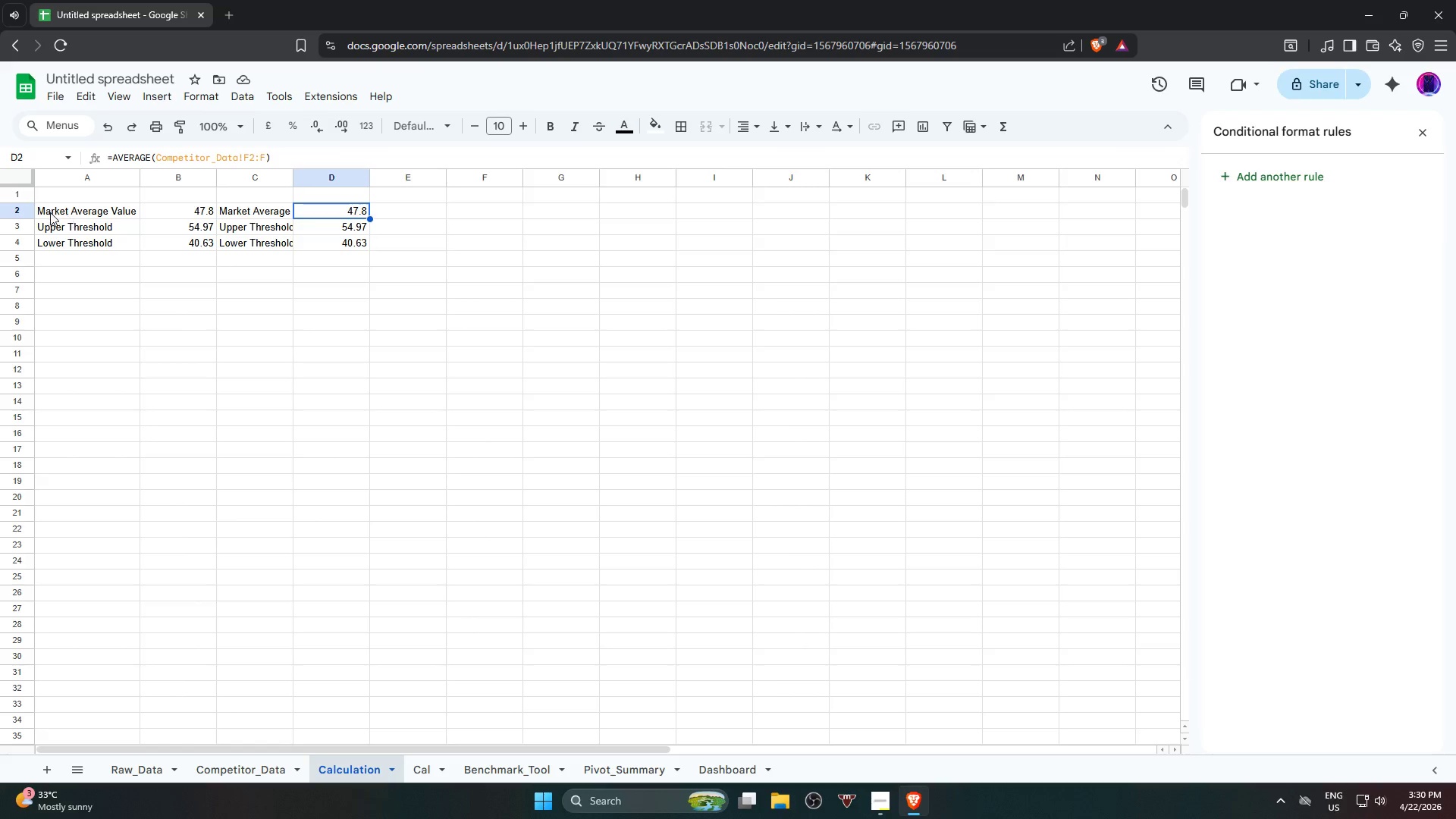 
left_click([53, 211])
 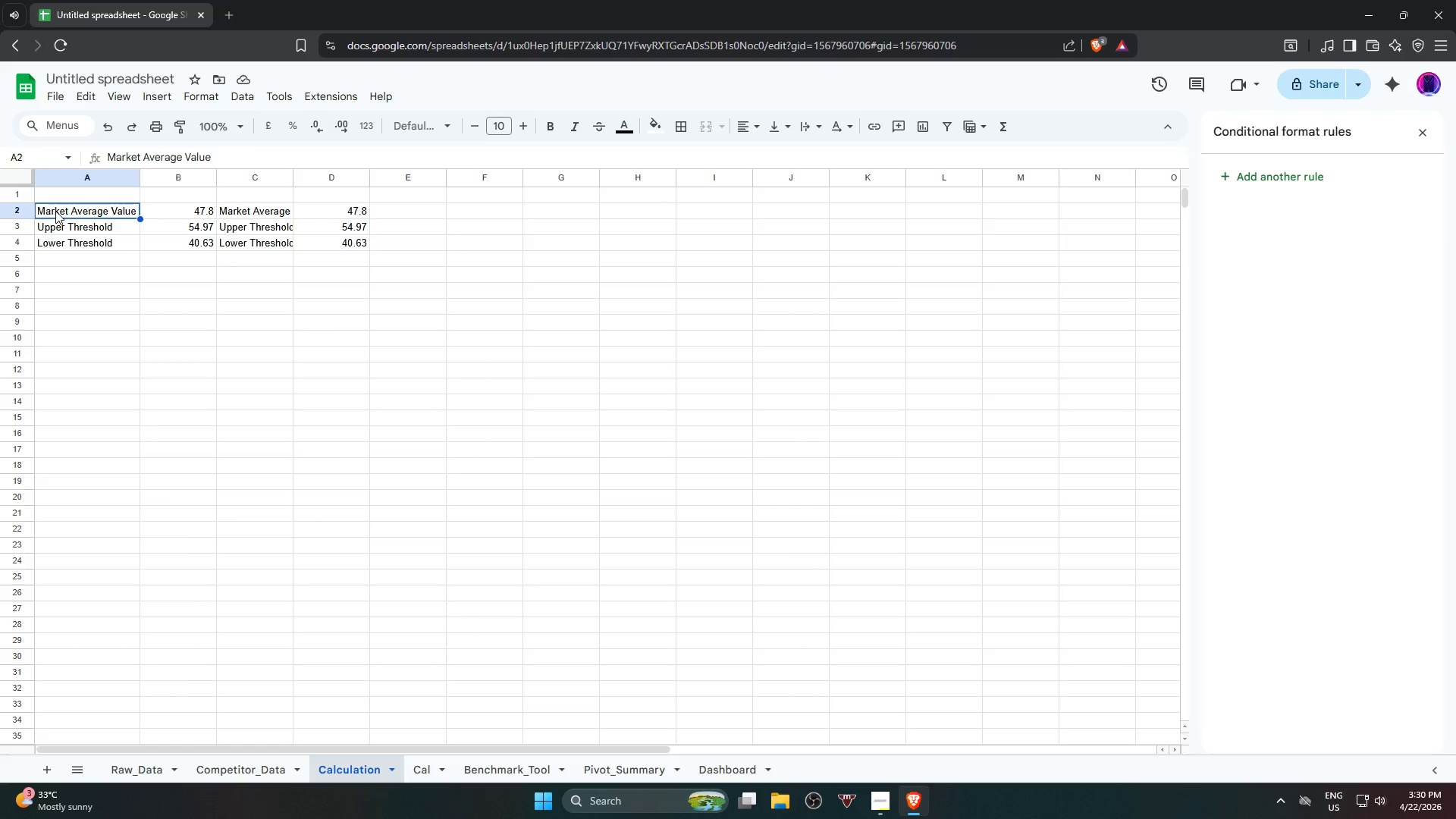 
hold_key(key=ShiftLeft, duration=1.16)
left_click([174, 203])
 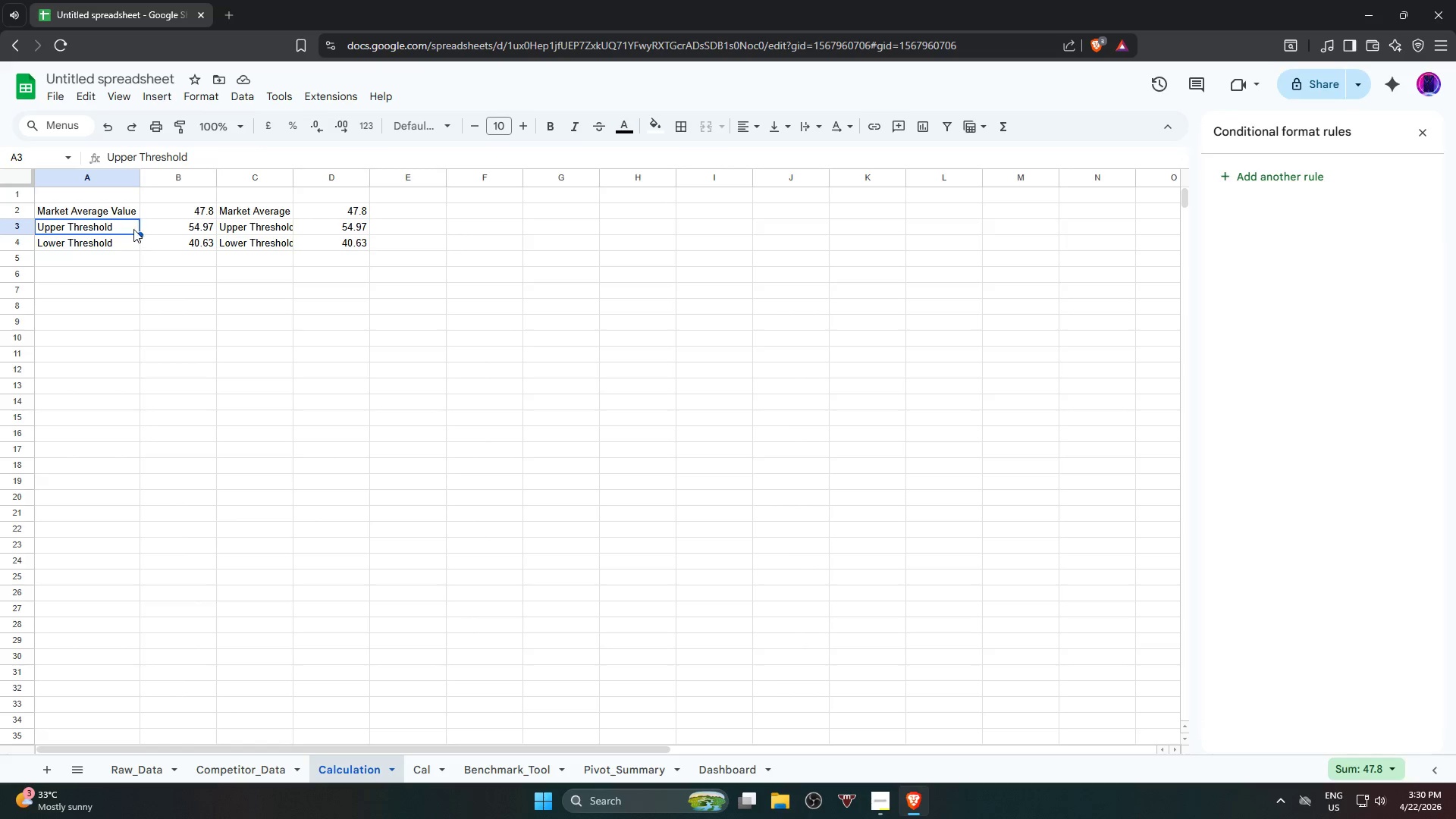 
double_click([108, 204])
 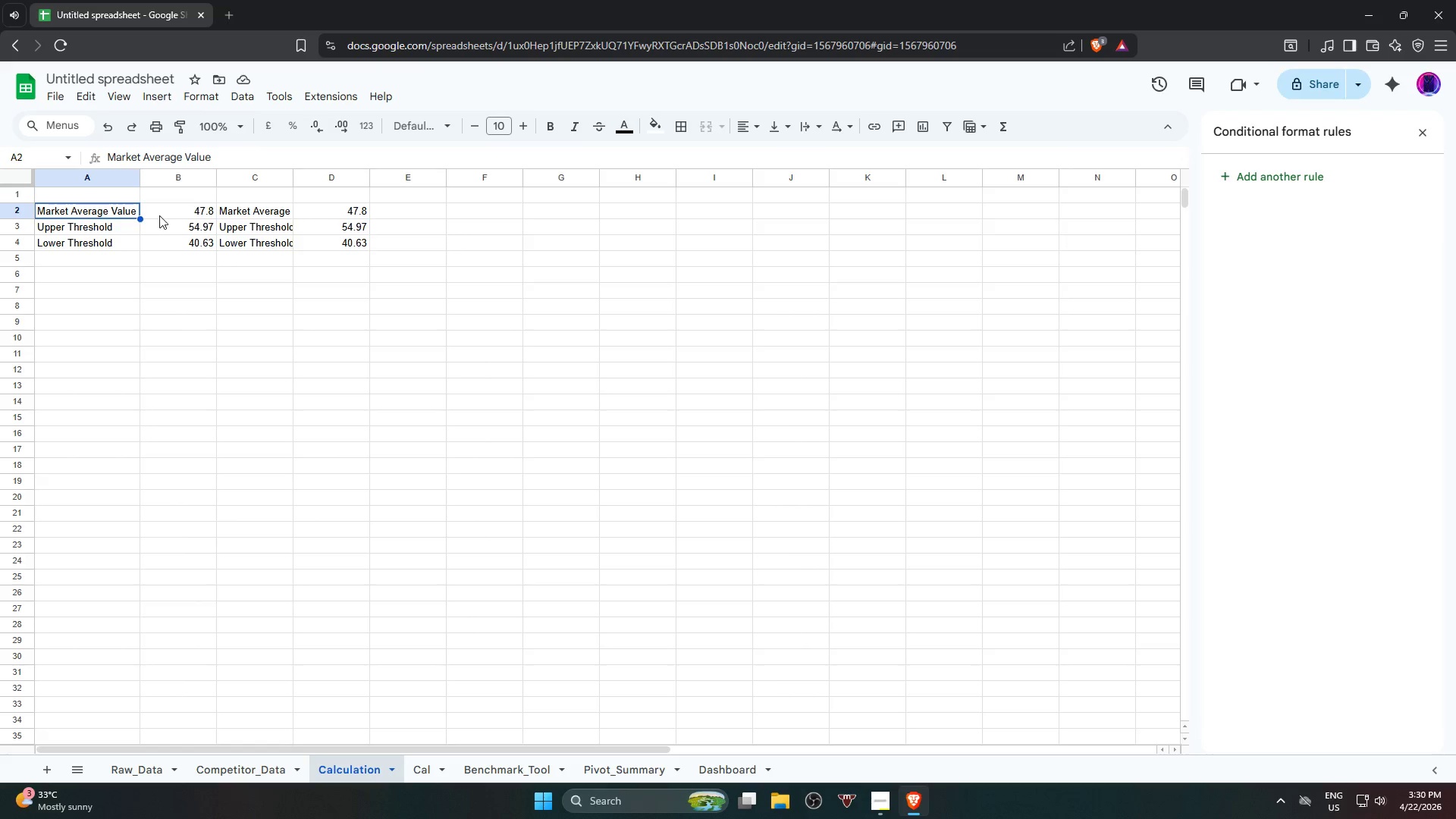 
hold_key(key=ShiftLeft, duration=0.92)
double_click([180, 240])
 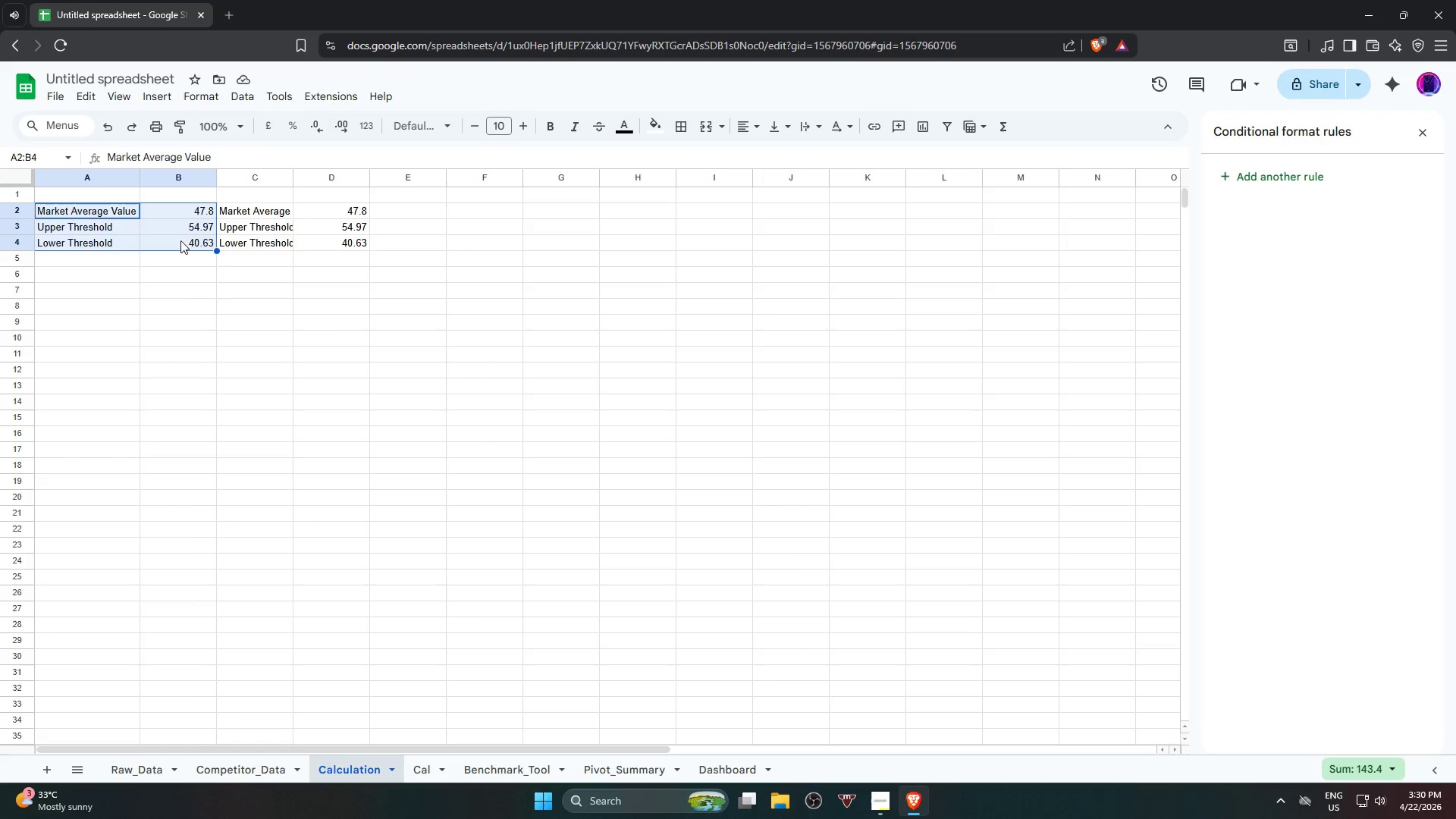 
key(Control+C)
 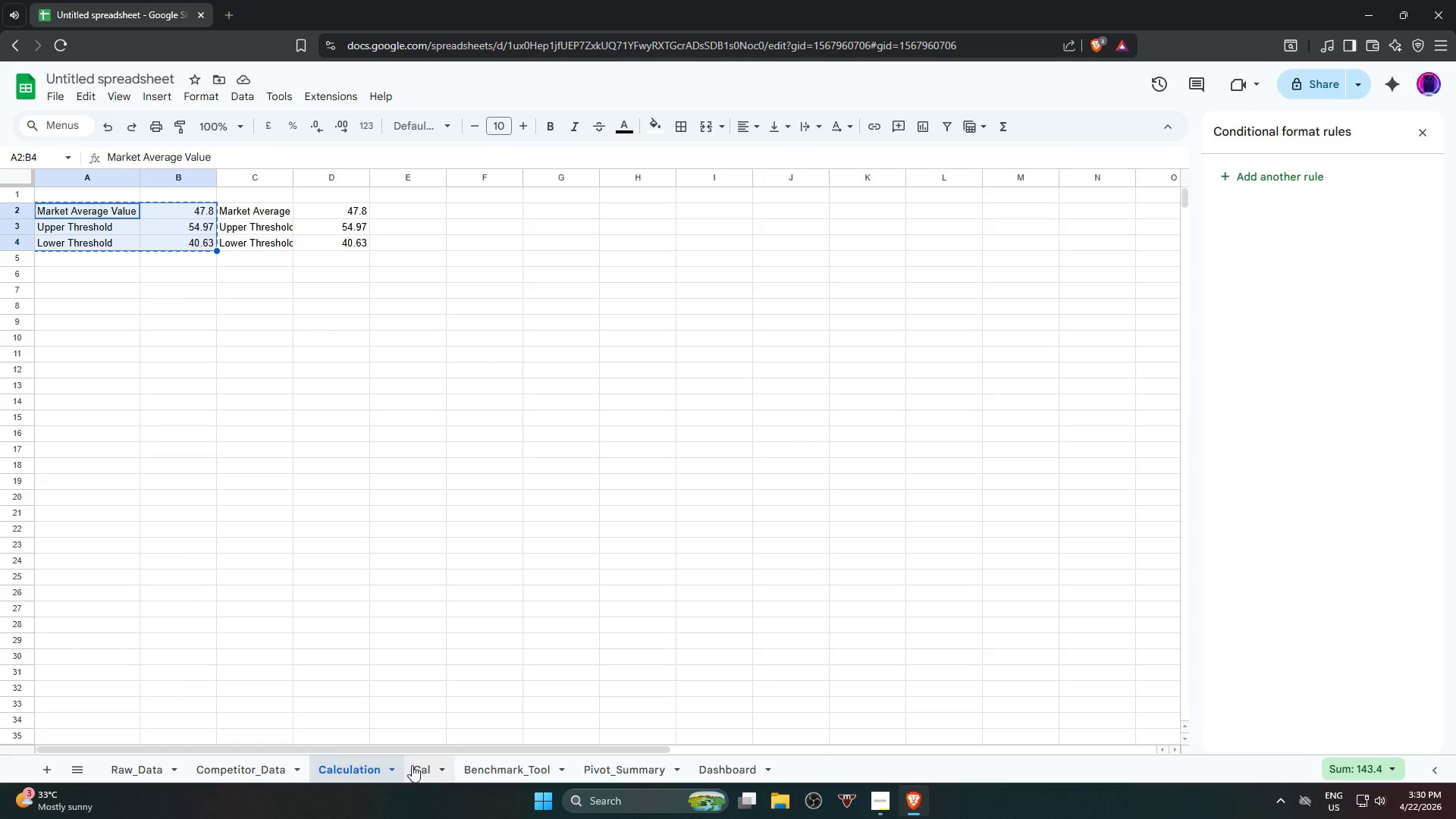 
left_click([422, 777])
 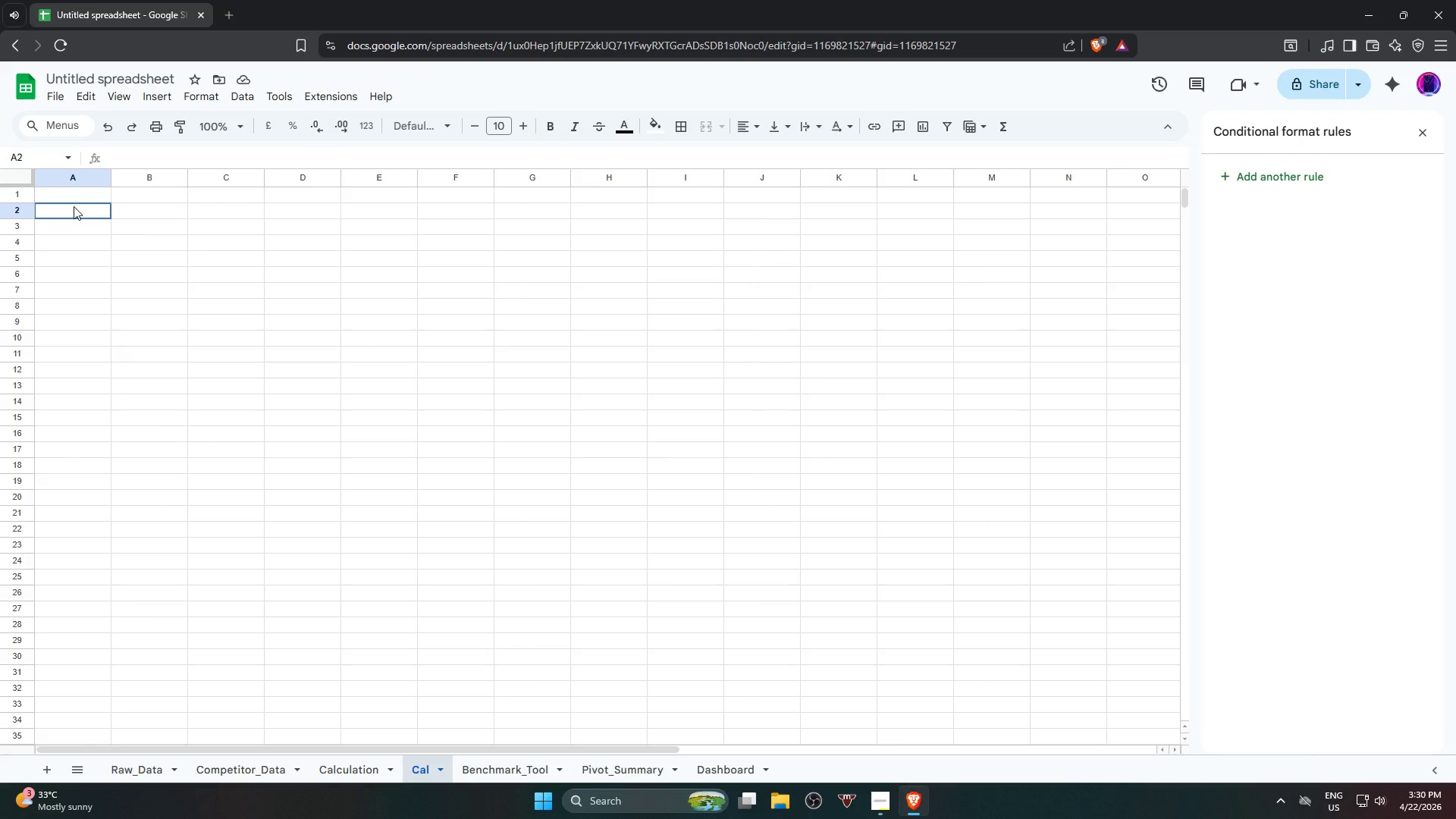 
key(Control+V)
 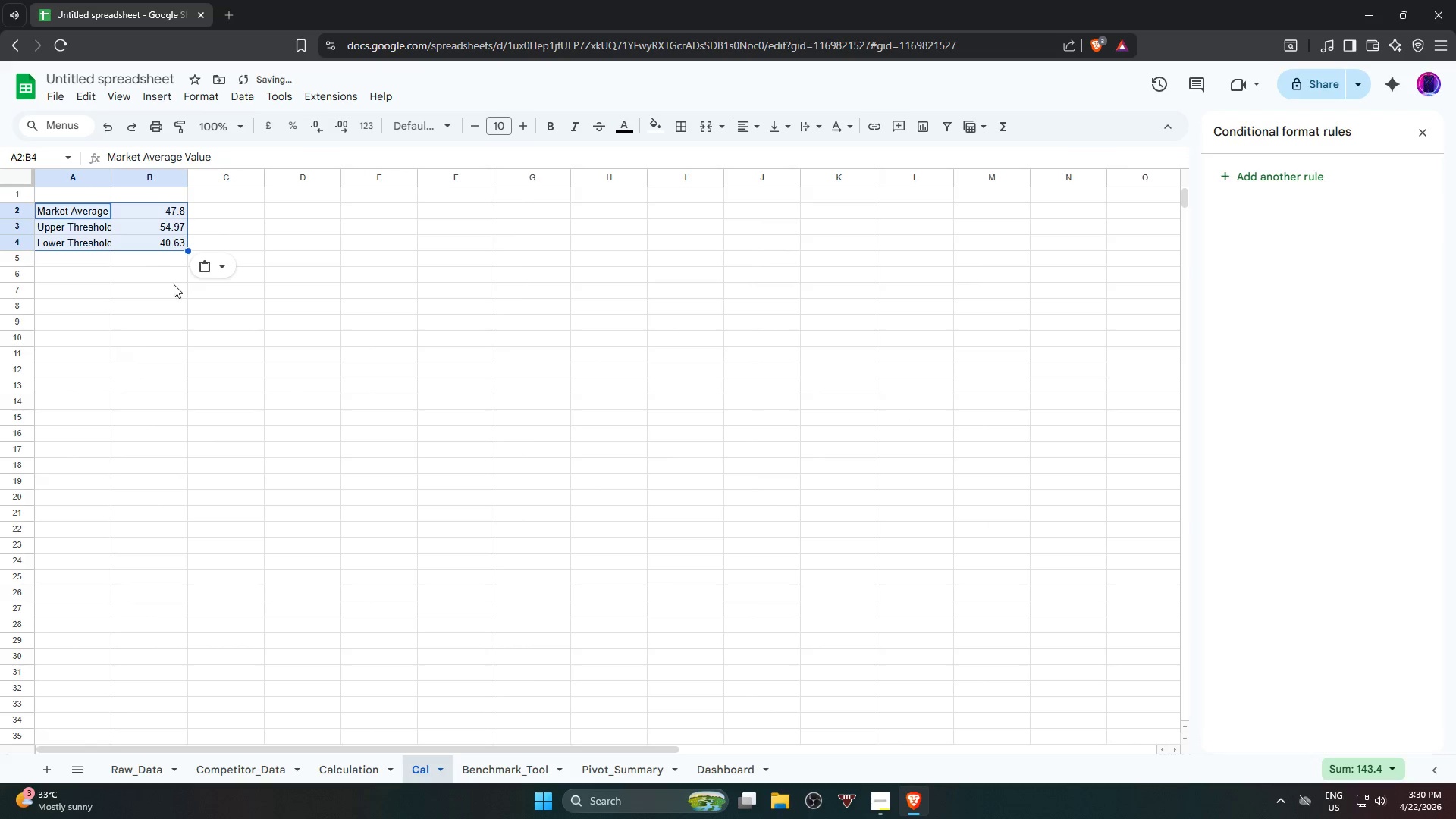 
left_click([183, 314])
 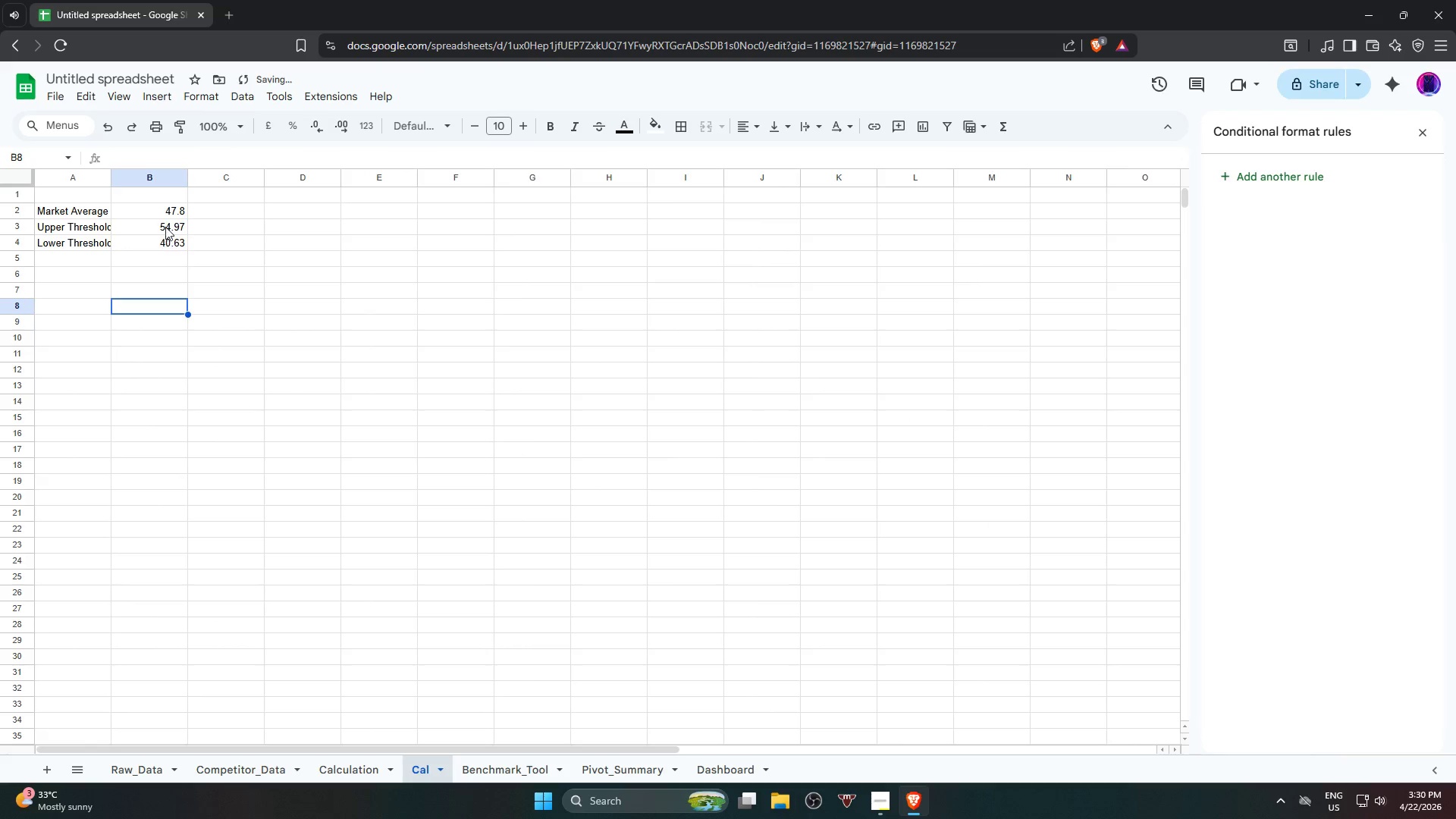 
left_click([166, 218])
 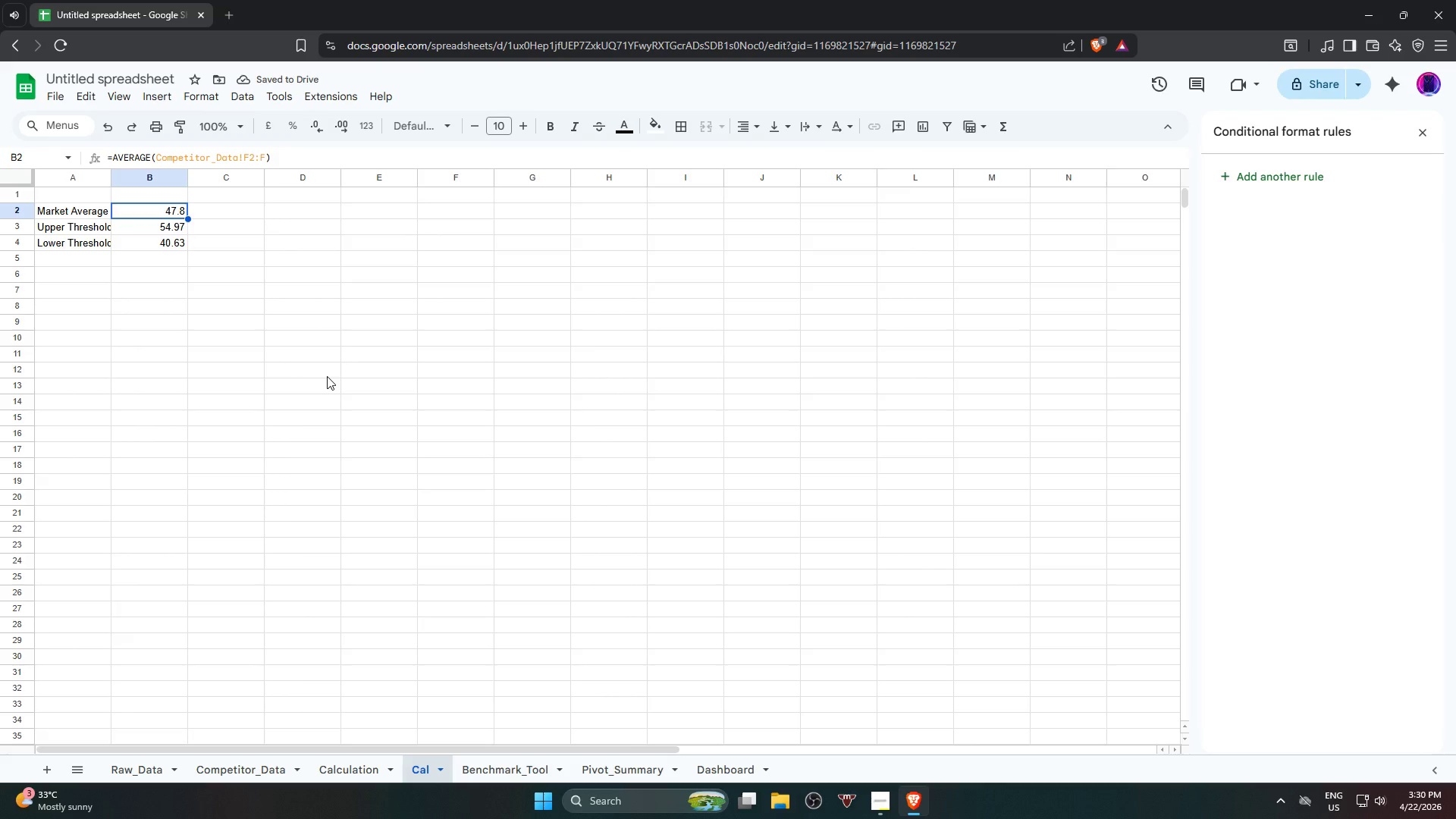 
wait(5.03)
 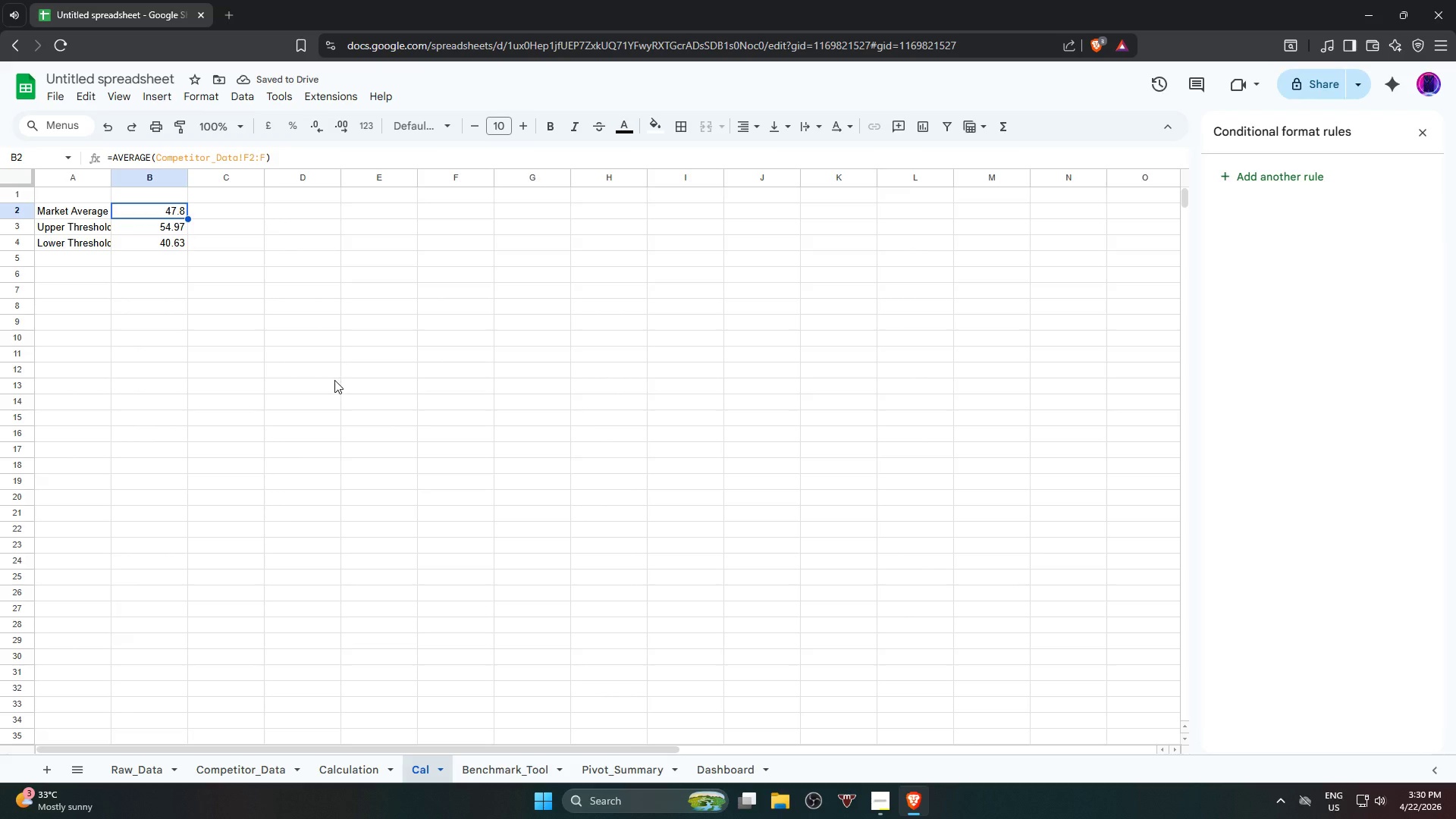 
left_click([327, 376])
 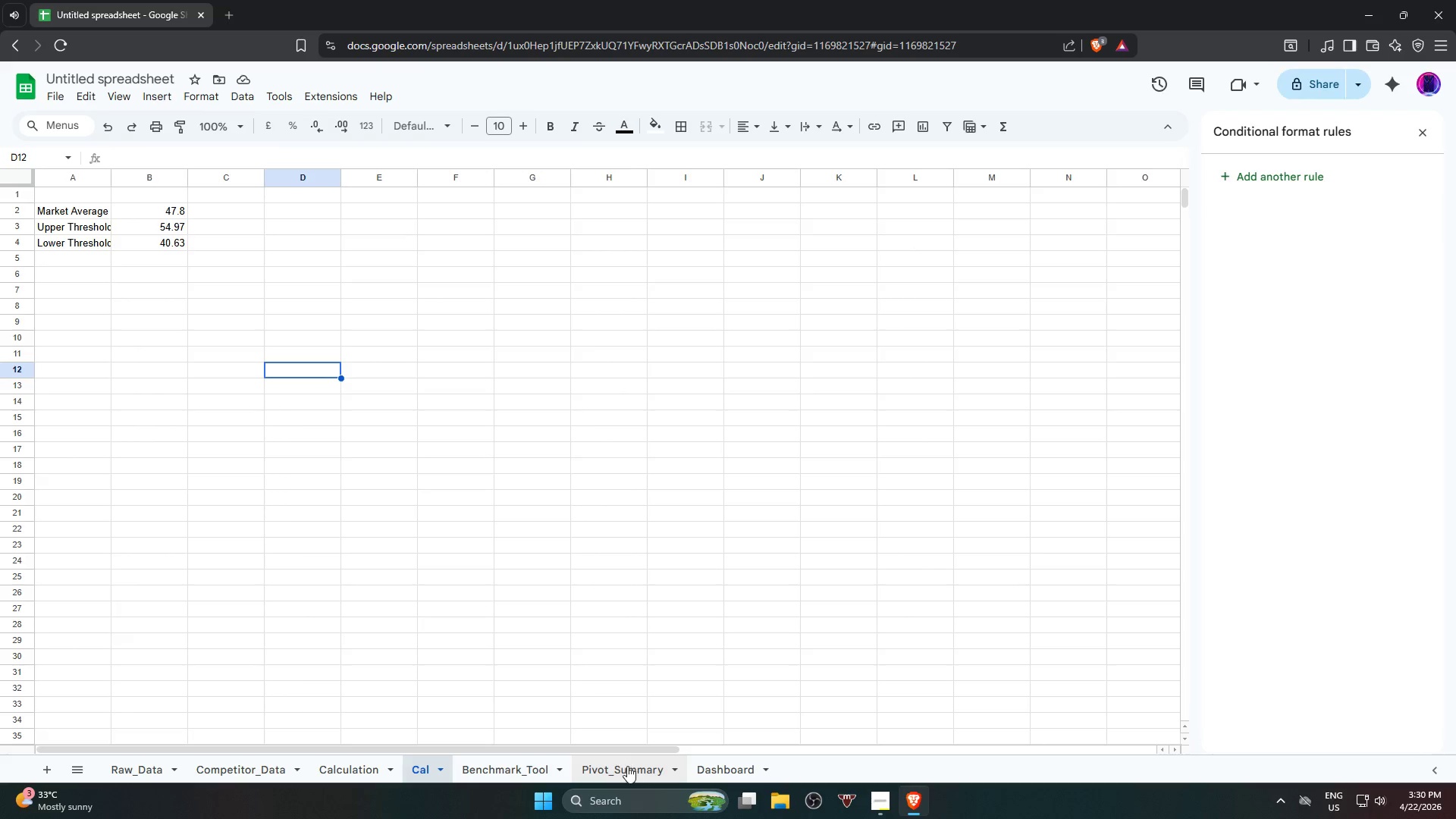 
wait(9.36)
 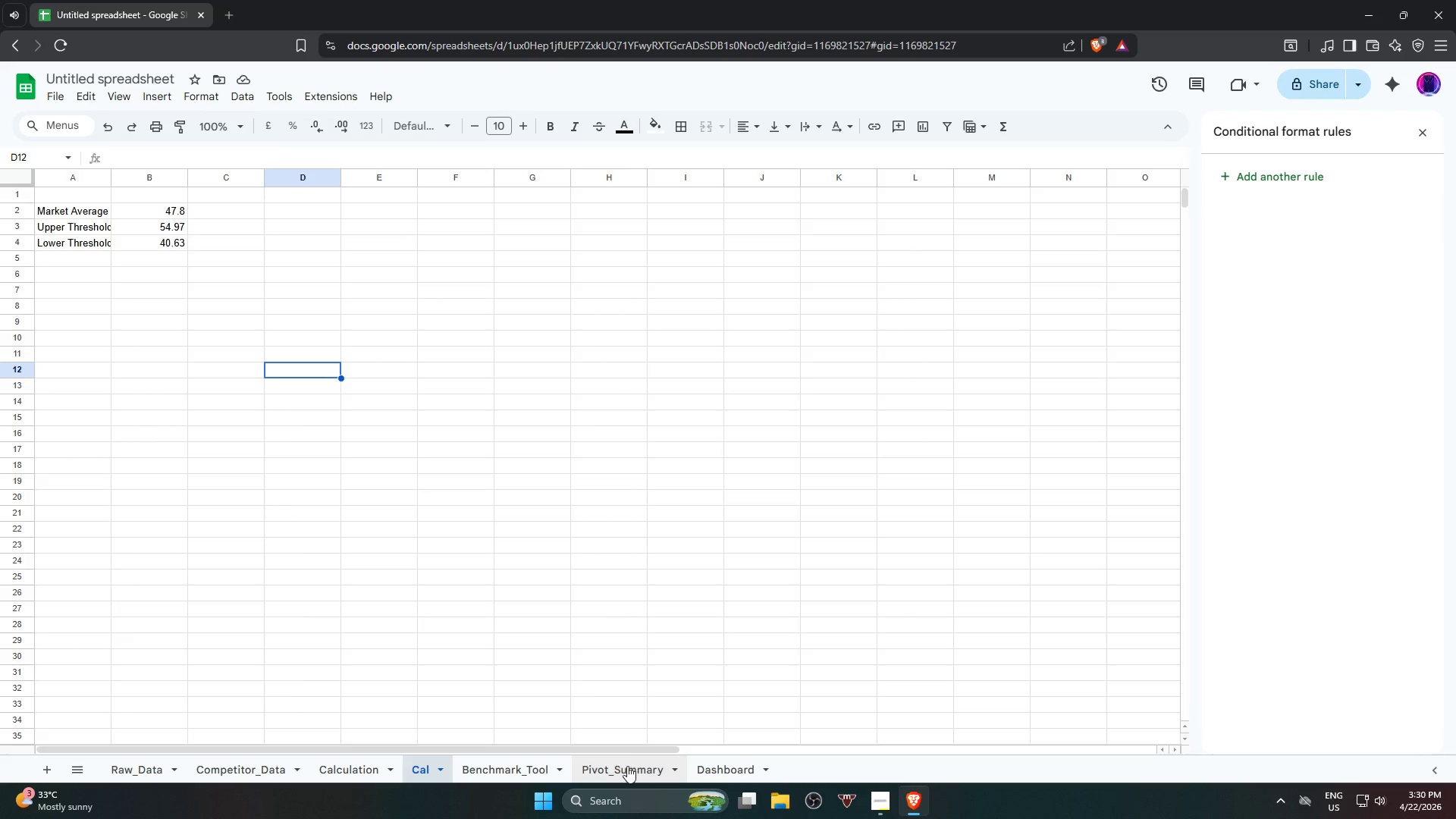 
left_click([497, 767])
 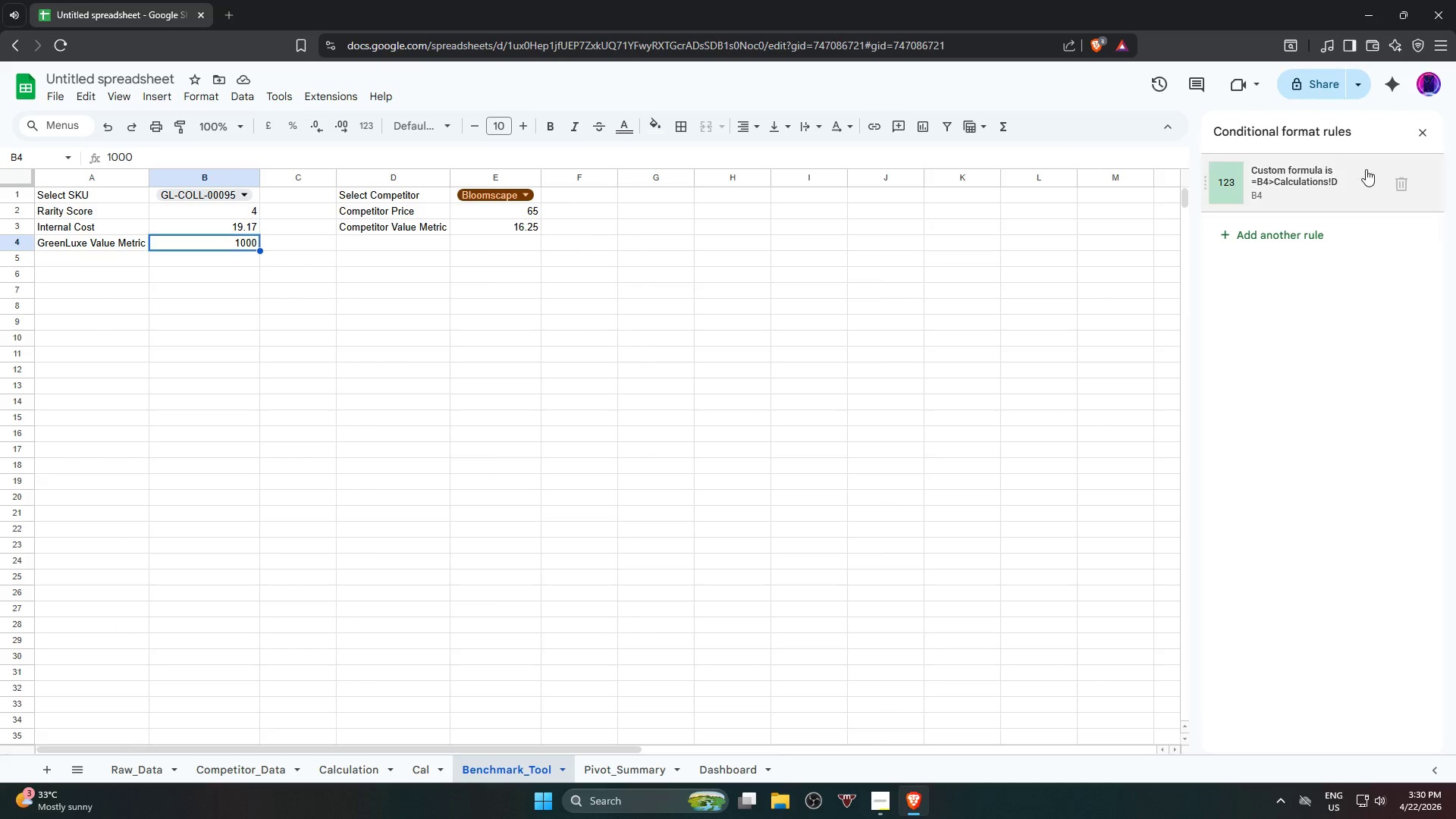 
left_click([1305, 190])
 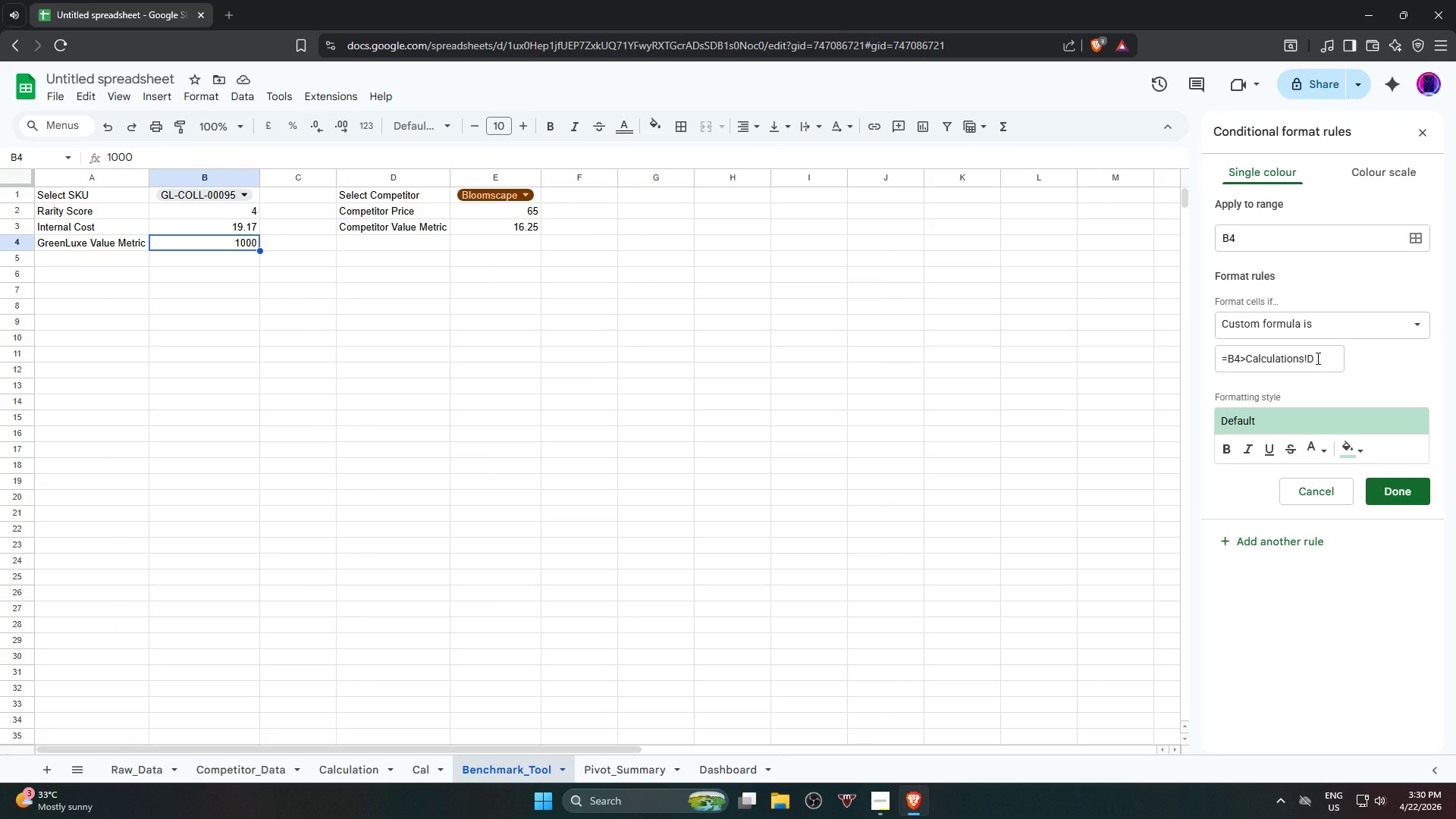 
left_click_drag(start_coordinate=[1316, 358], to_coordinate=[1258, 363])
 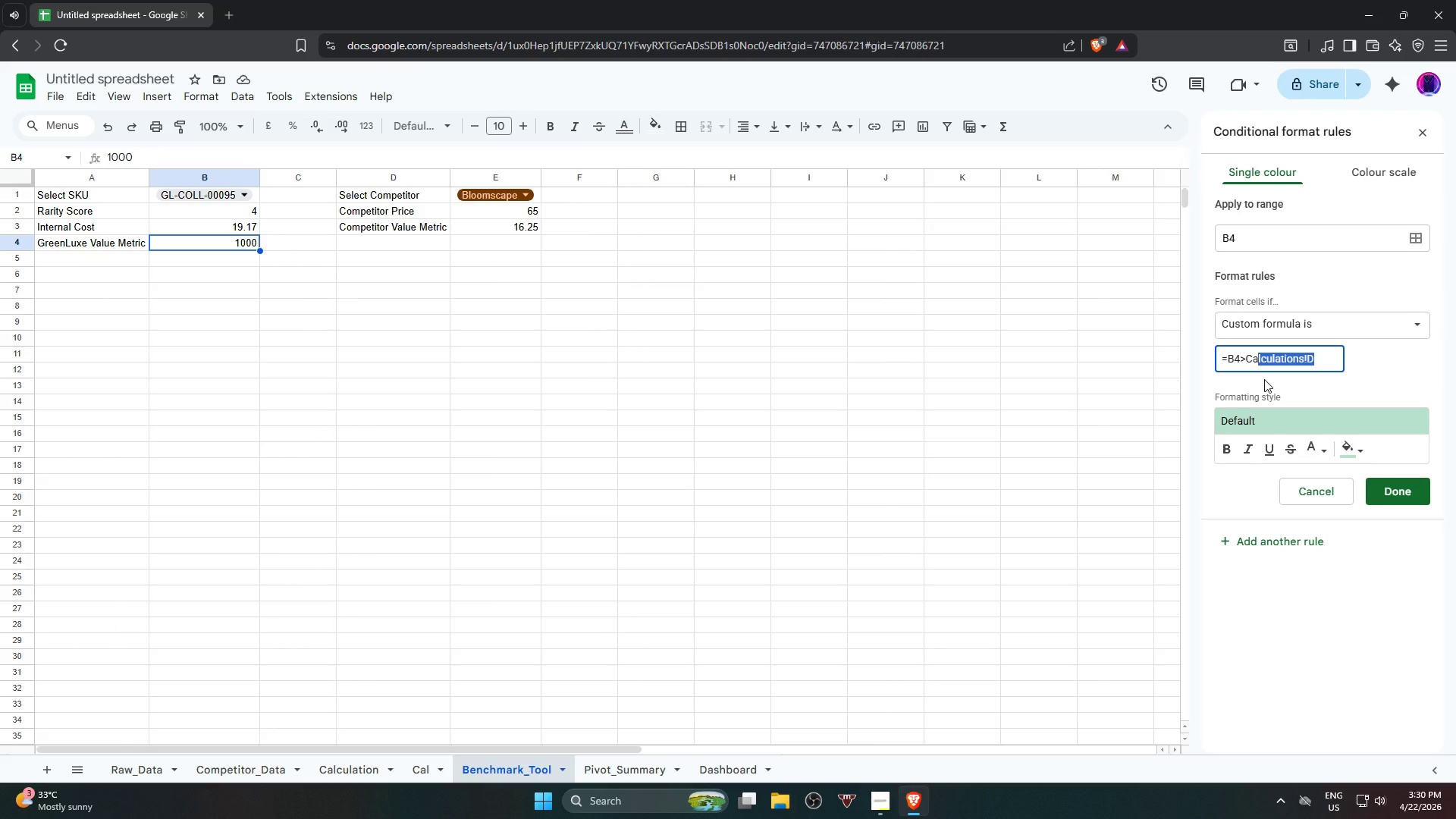 
type(l!b)
key(Backspace)
type(B2)
key(Backspace)
type(1)
 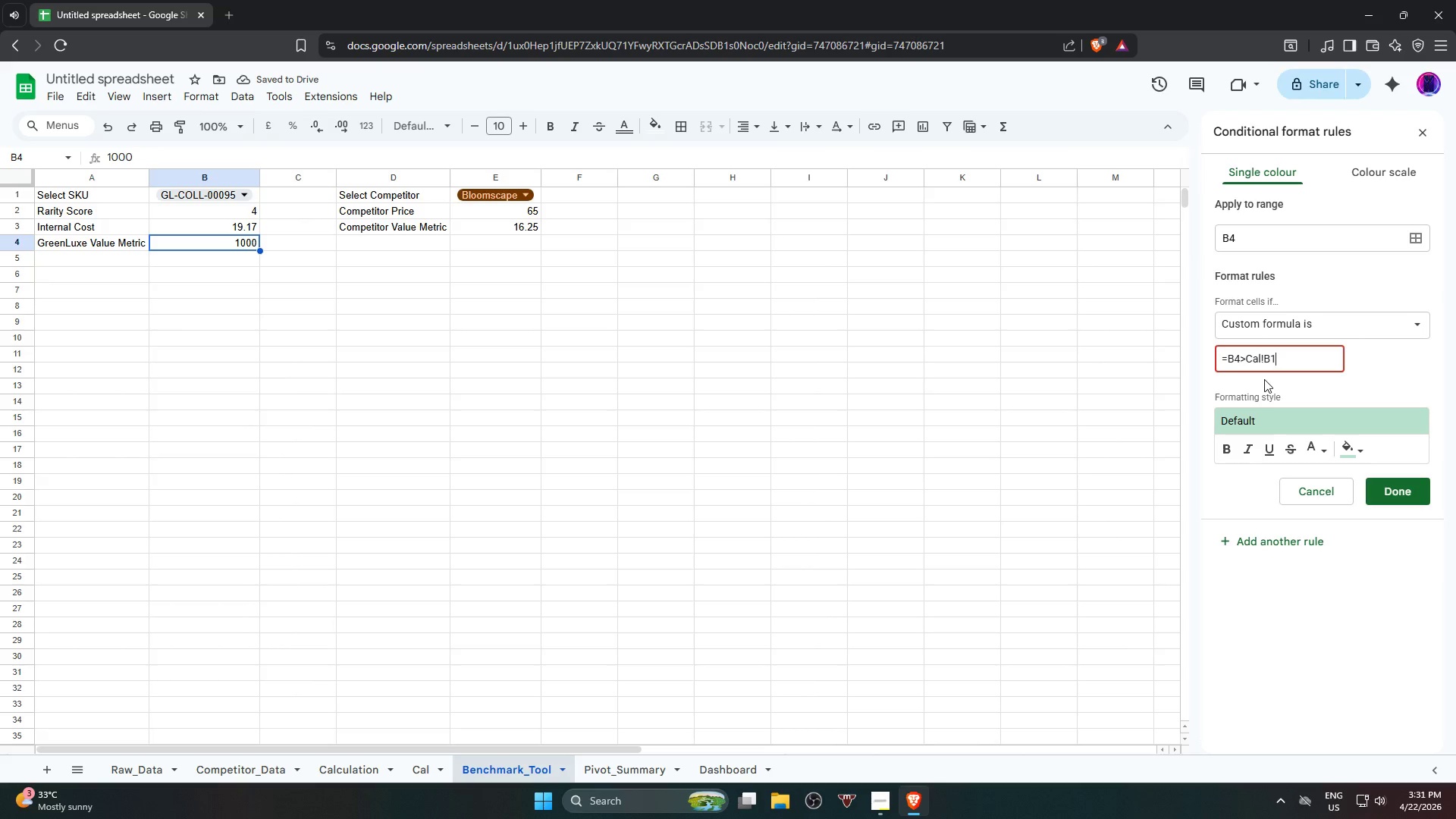 
key(Backspace)
 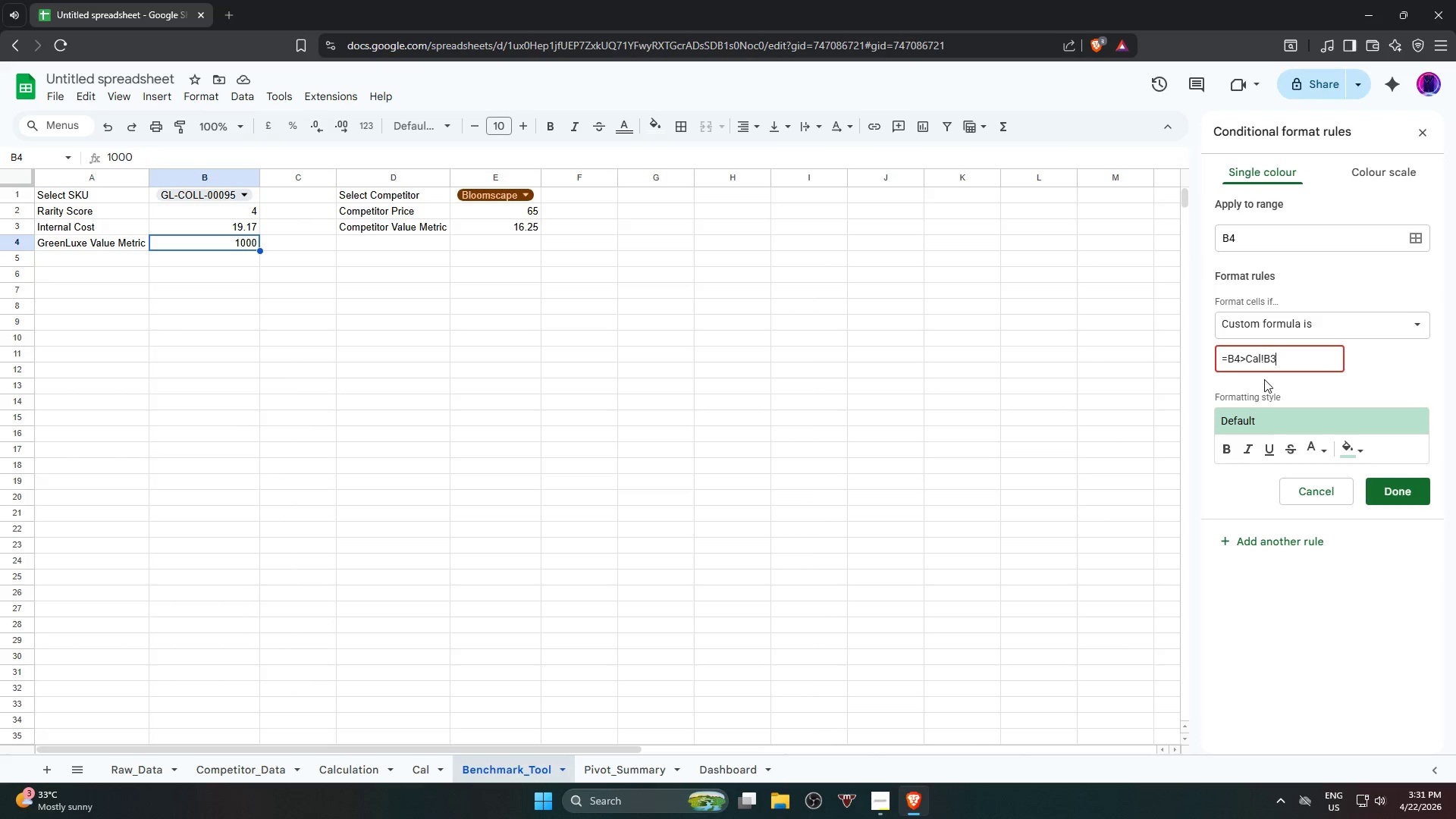 
key(3)
 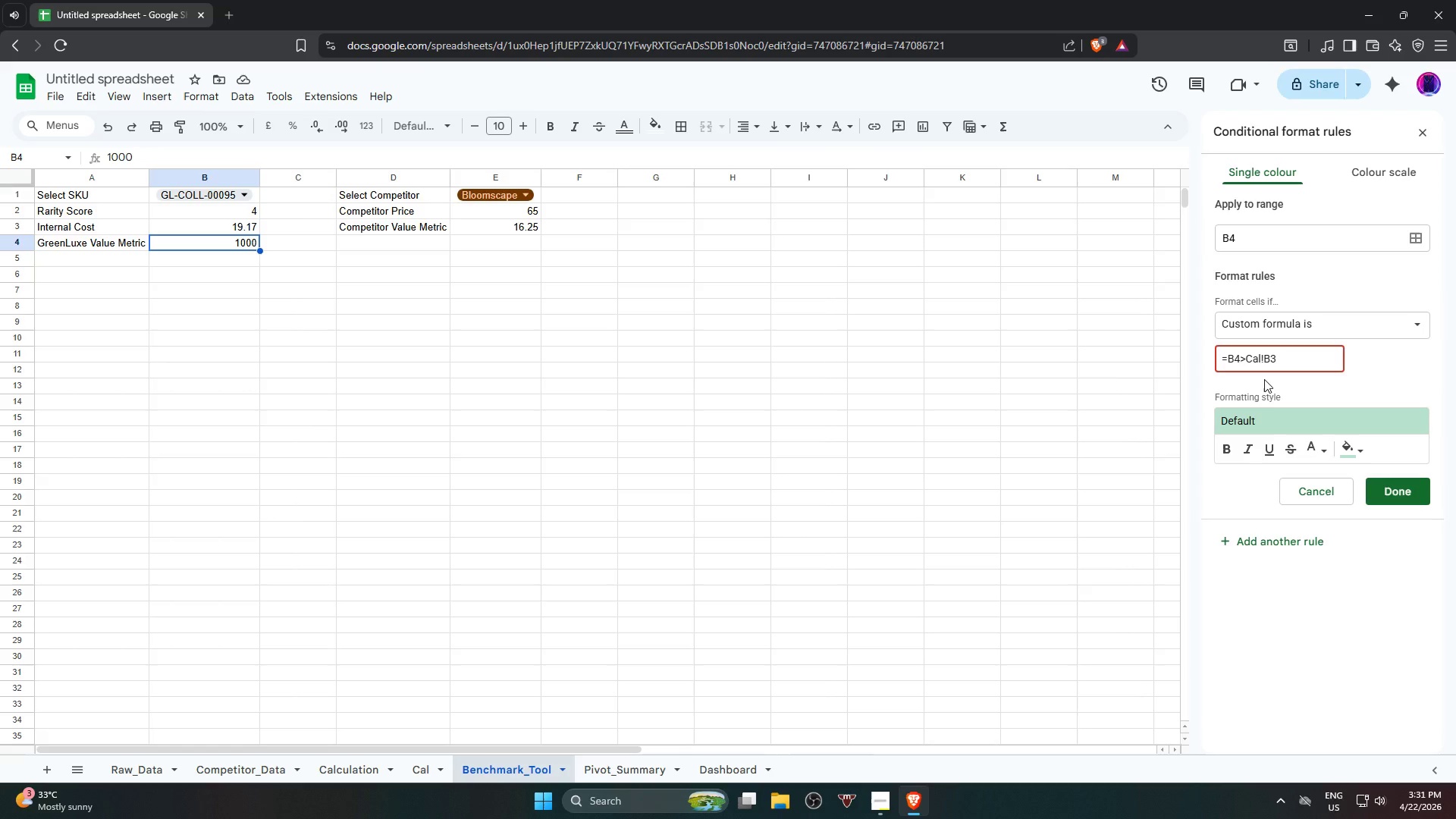 
key(Backspace)
 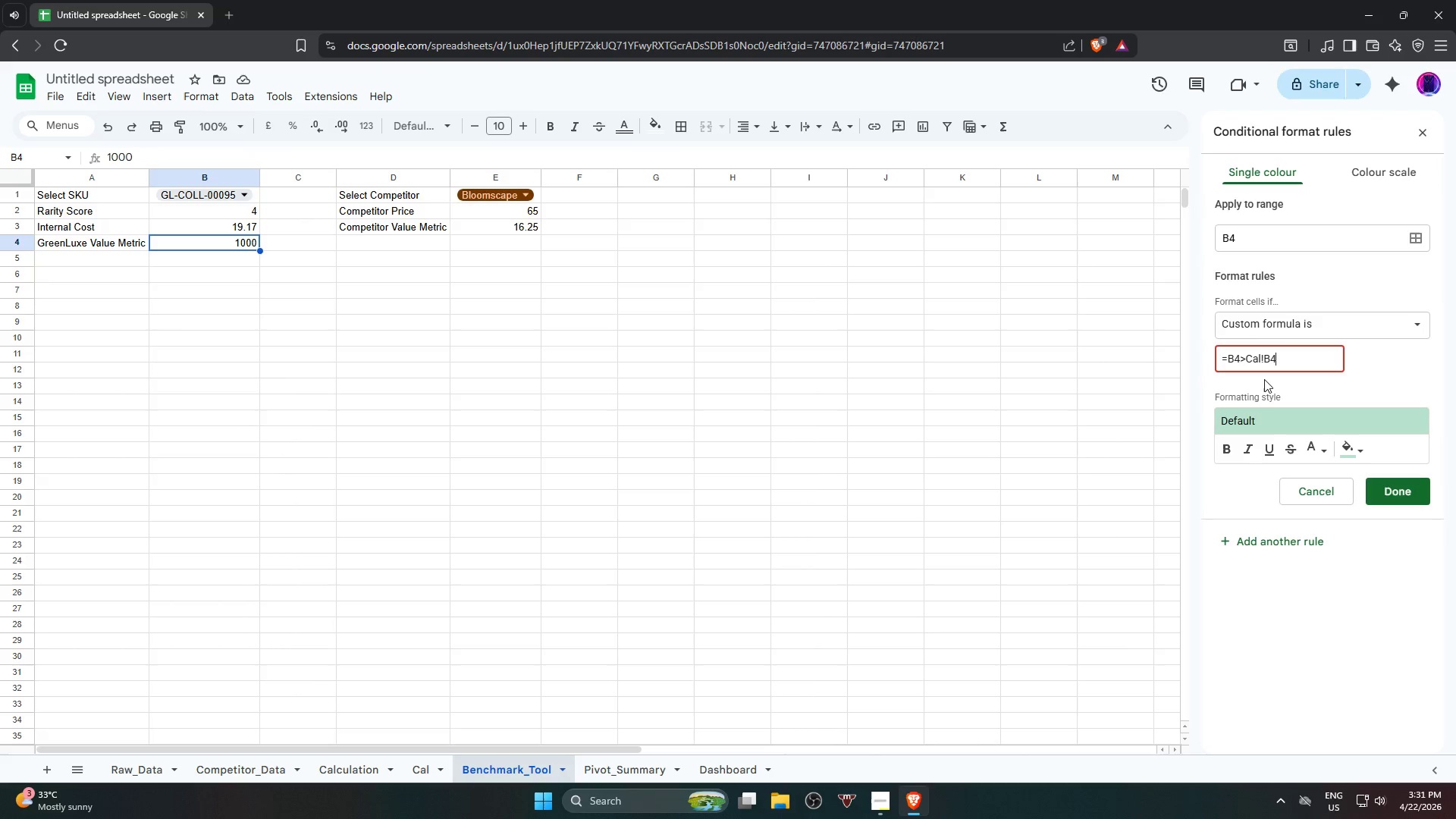 
key(4)
 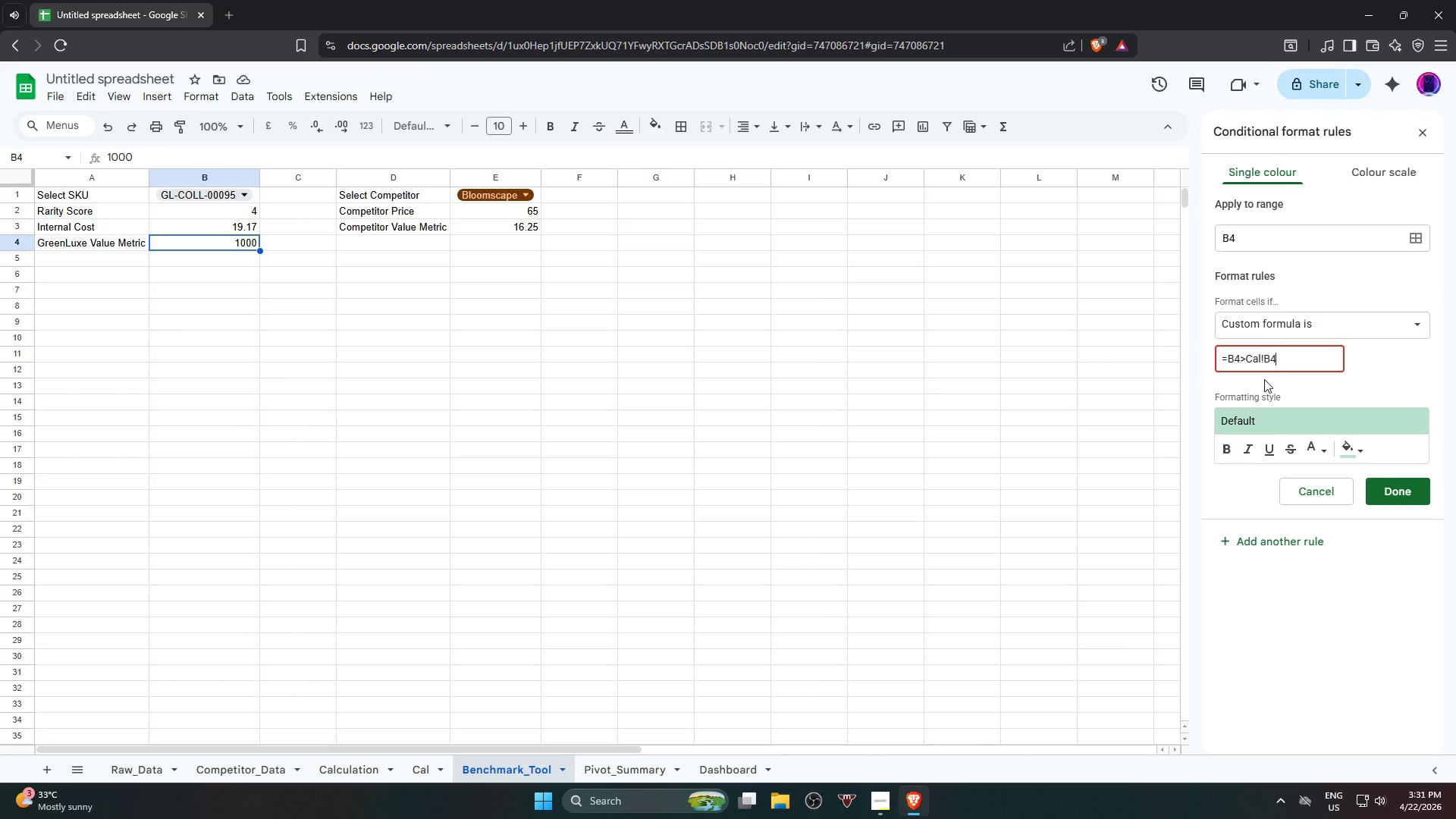 
key(Backspace)
 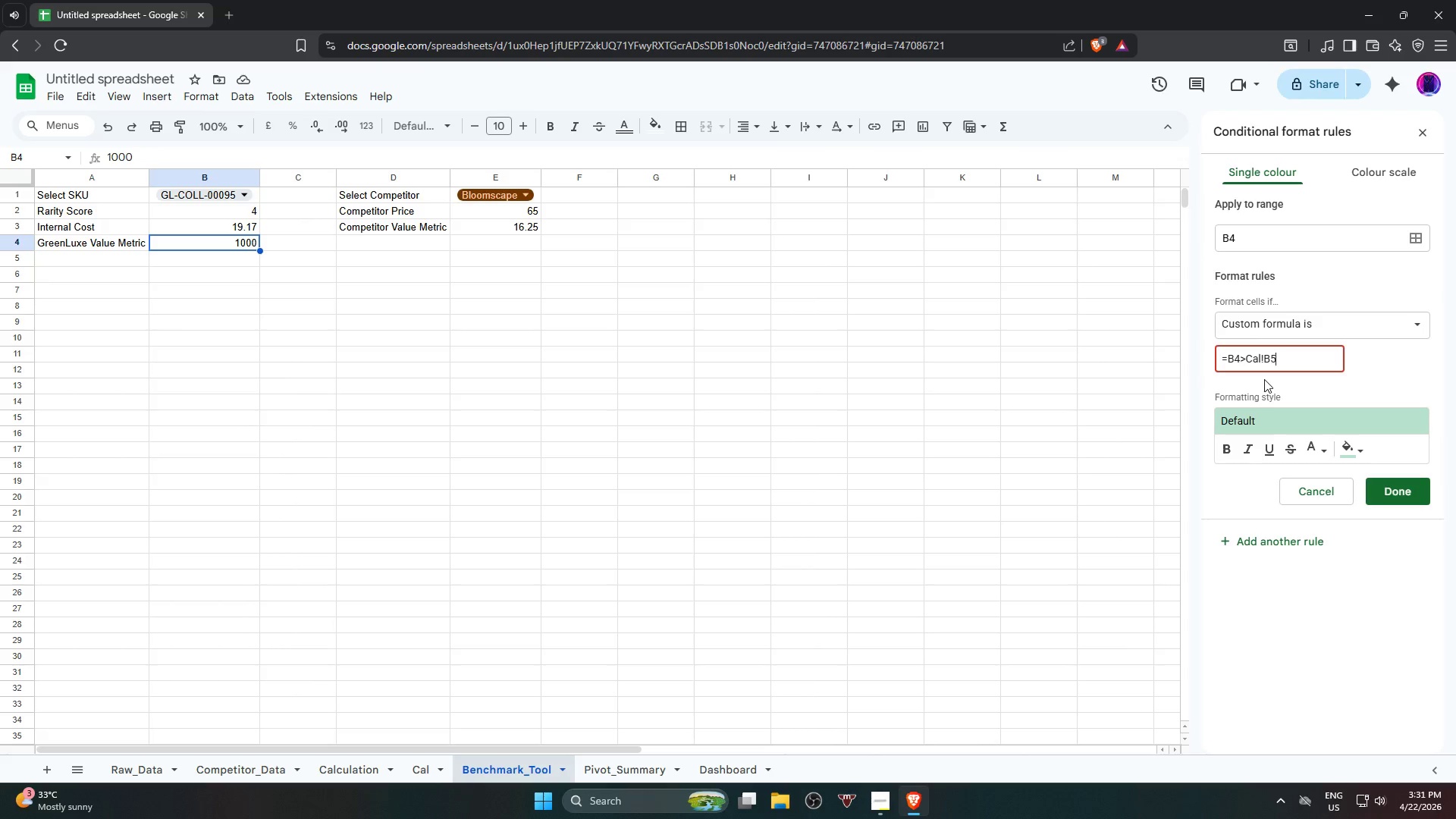 
key(5)
 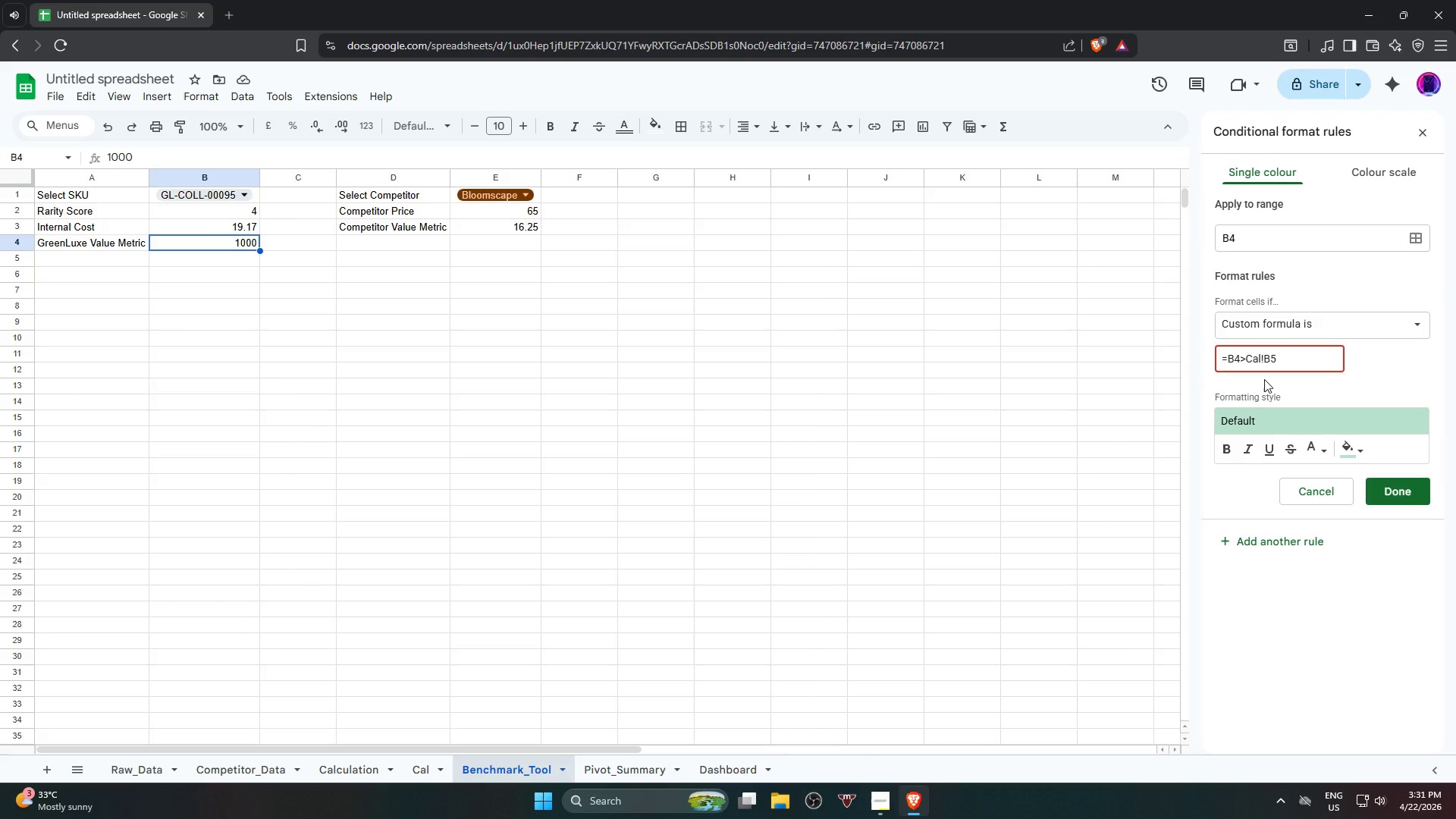 
key(Backspace)
 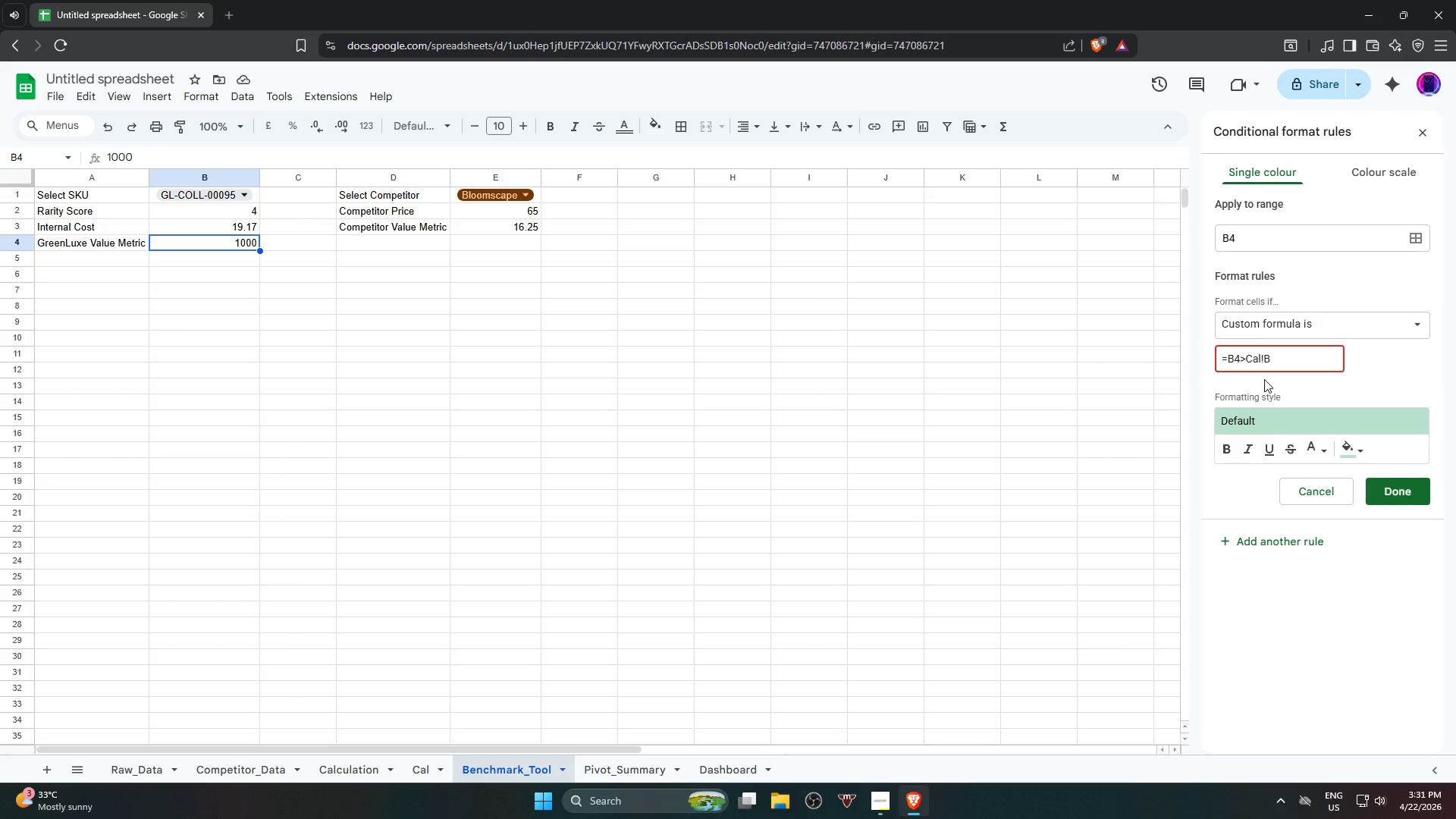 
key(2)
 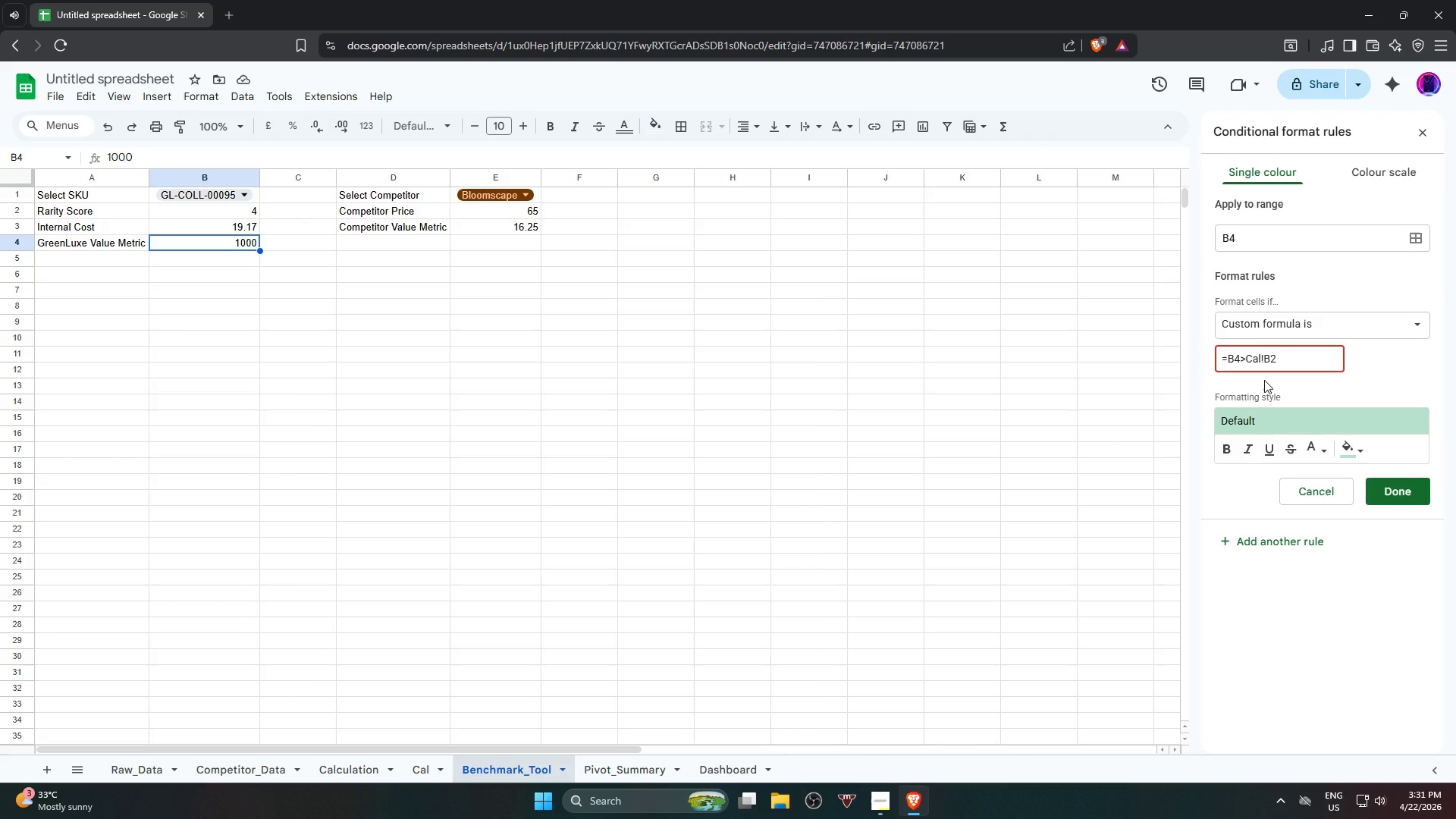 
wait(6.48)
 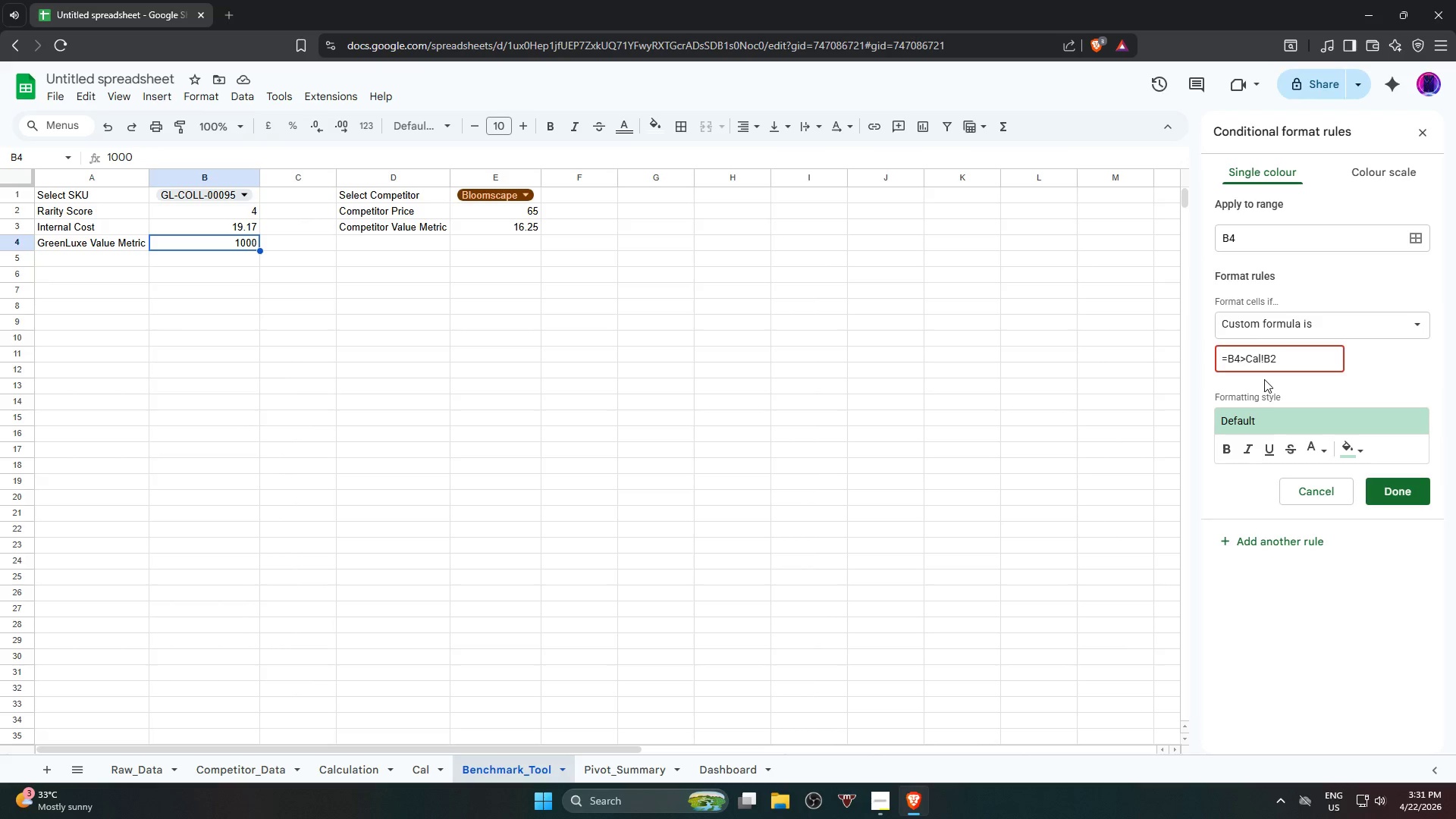 
key(Backspace)
key(Backspace)
key(Backspace)
key(Backspace)
key(Backspace)
key(Backspace)
type(Competitor_da)
key(Backspace)
key(Backspace)
type(Data!b2)
key(Backspace)
key(Backspace)
type(B@)
key(Backspace)
type(2)
 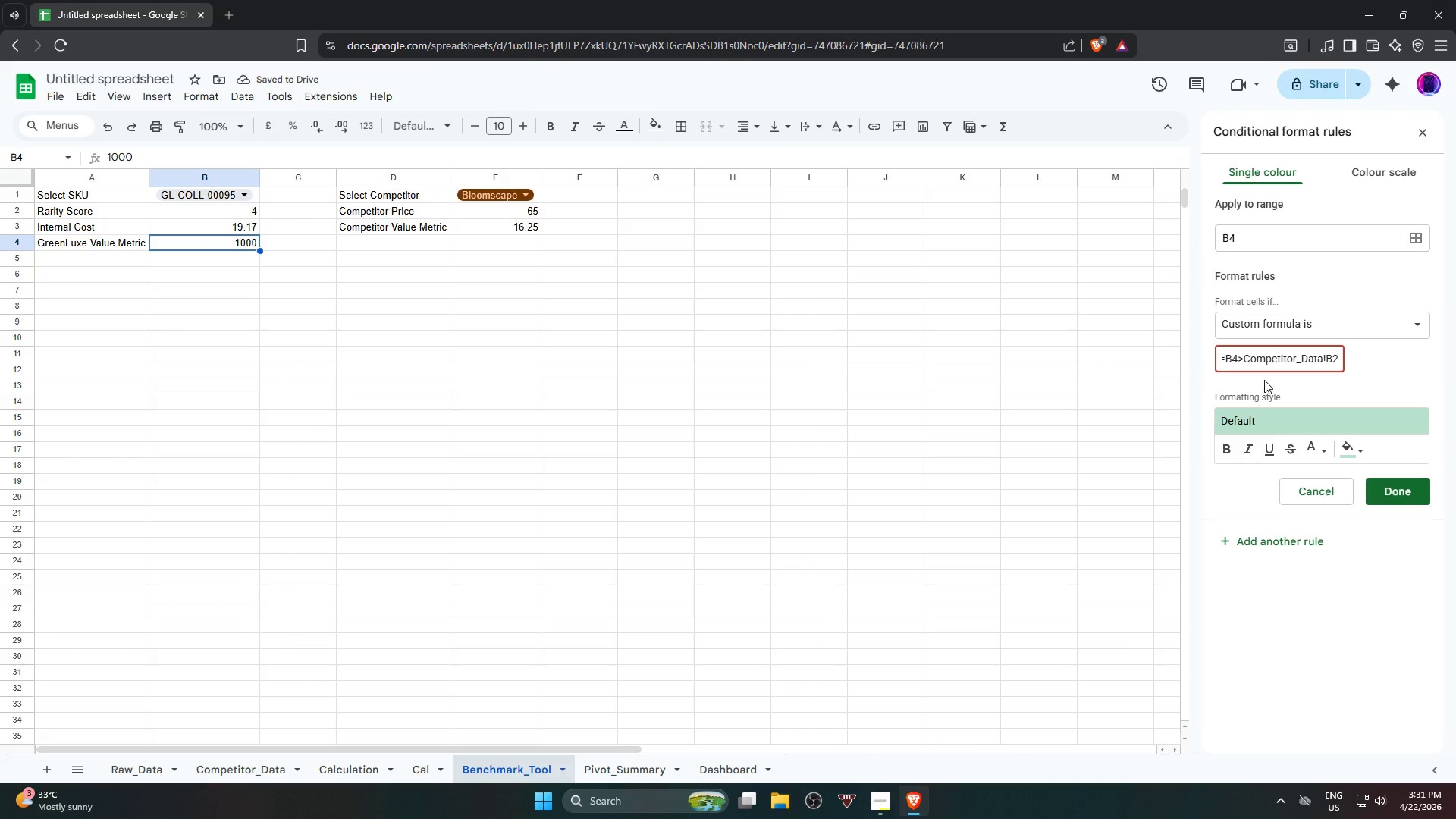 
hold_key(key=Backspace, duration=1.33)
 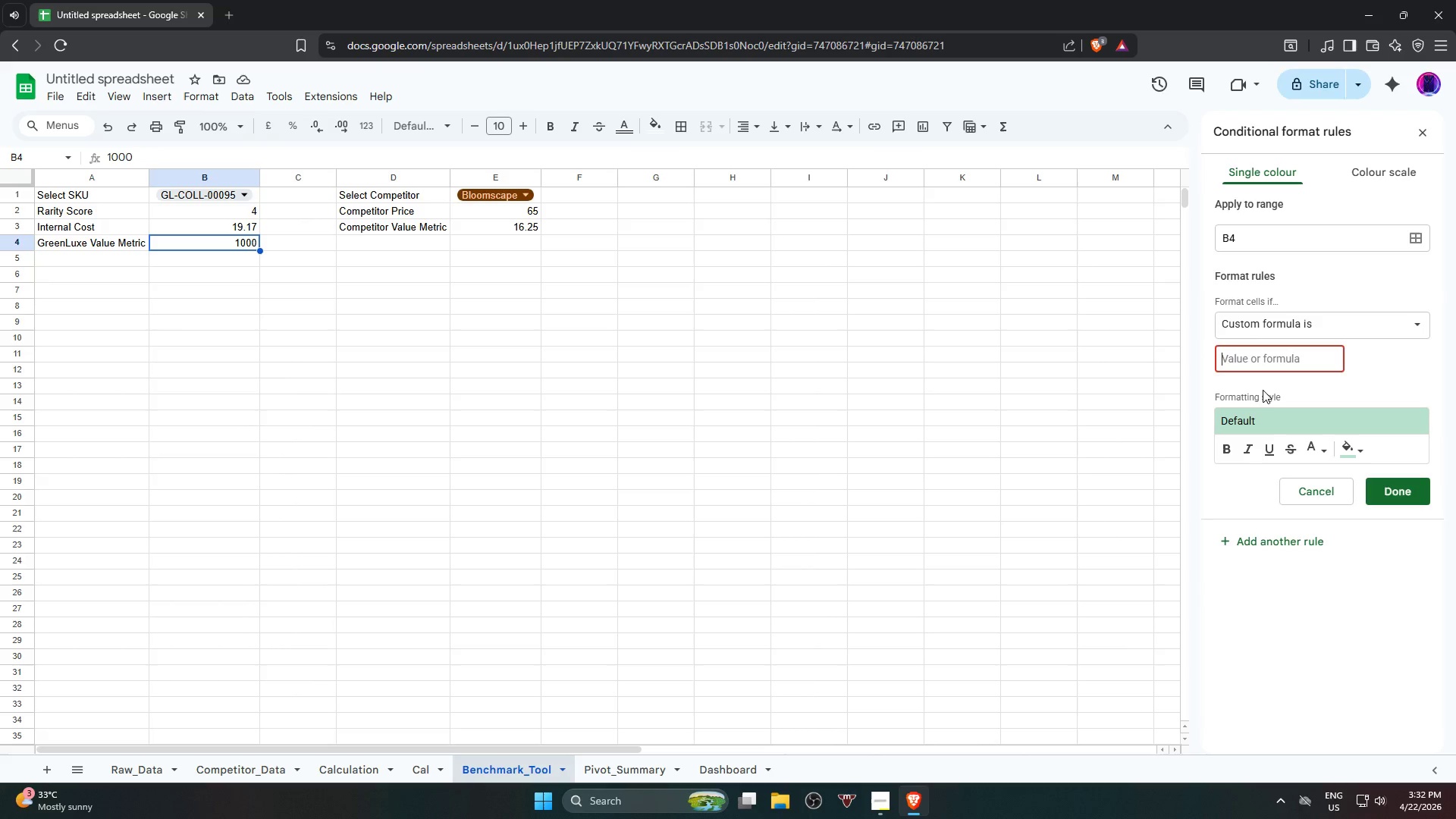 
wait(35.41)
 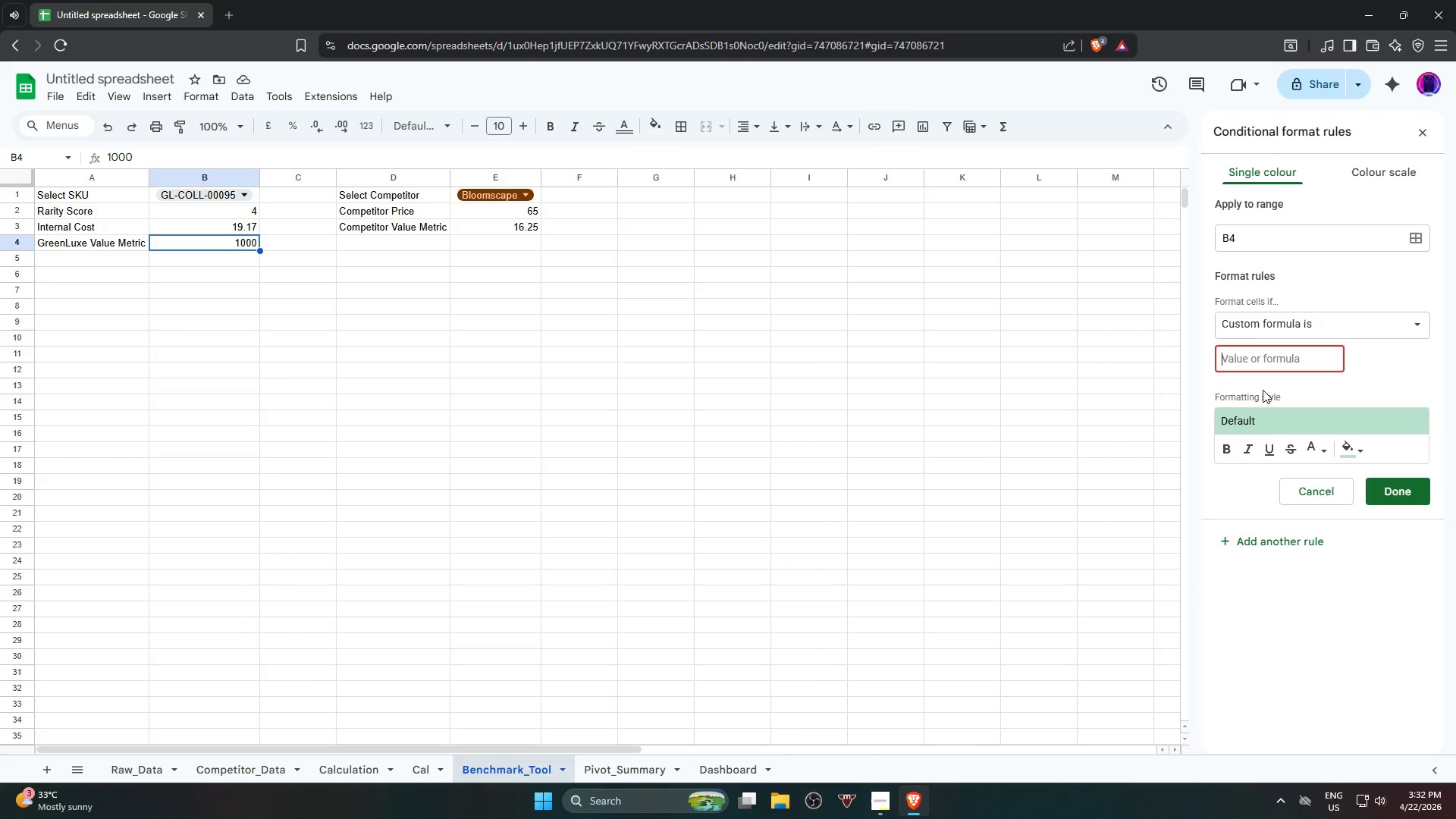 
type(=b)
key(Backspace)
type(B4>0)
 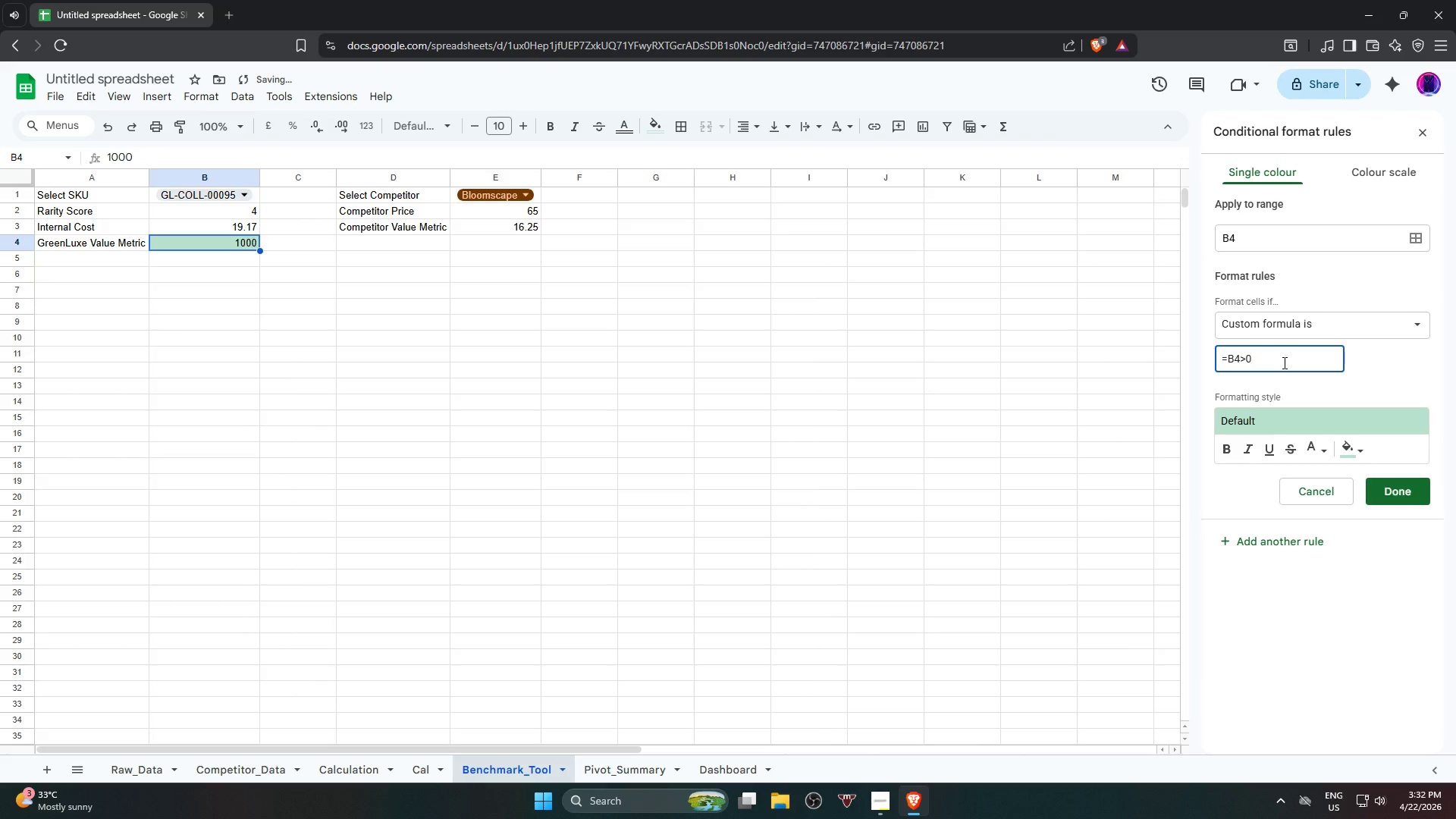 
key(Backspace)
 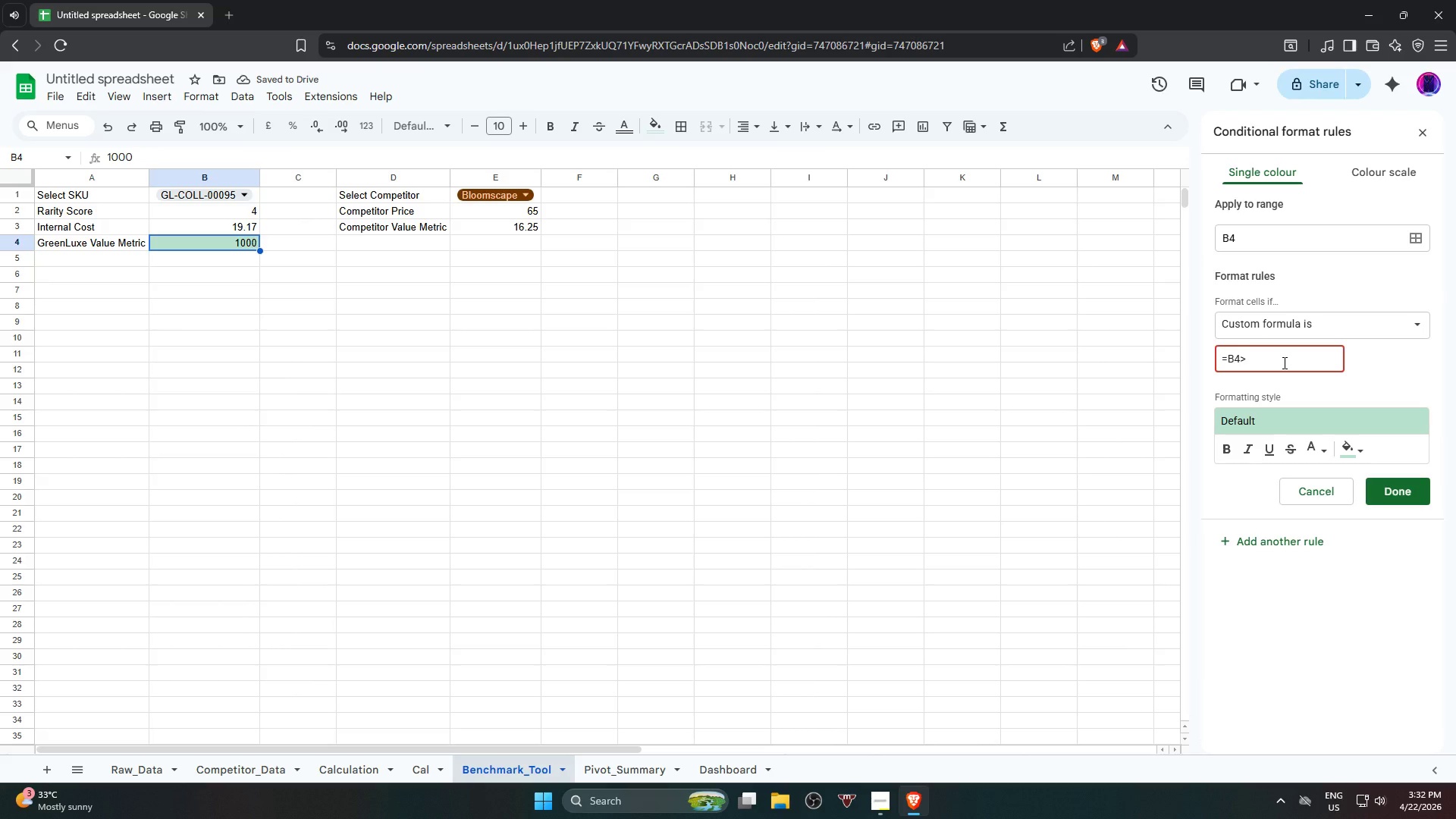 
key(Shift+C)
 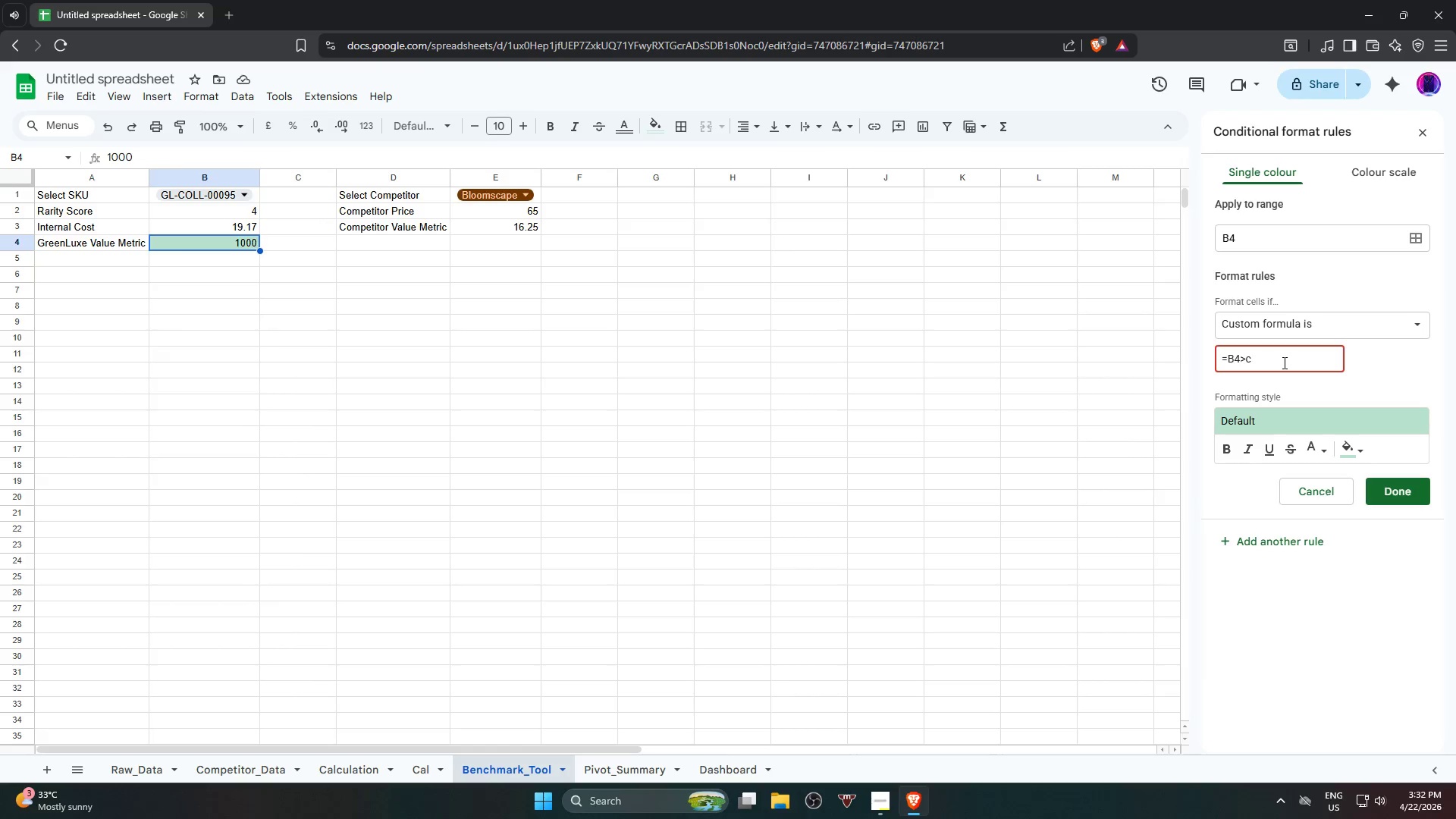 
key(Backspace)
 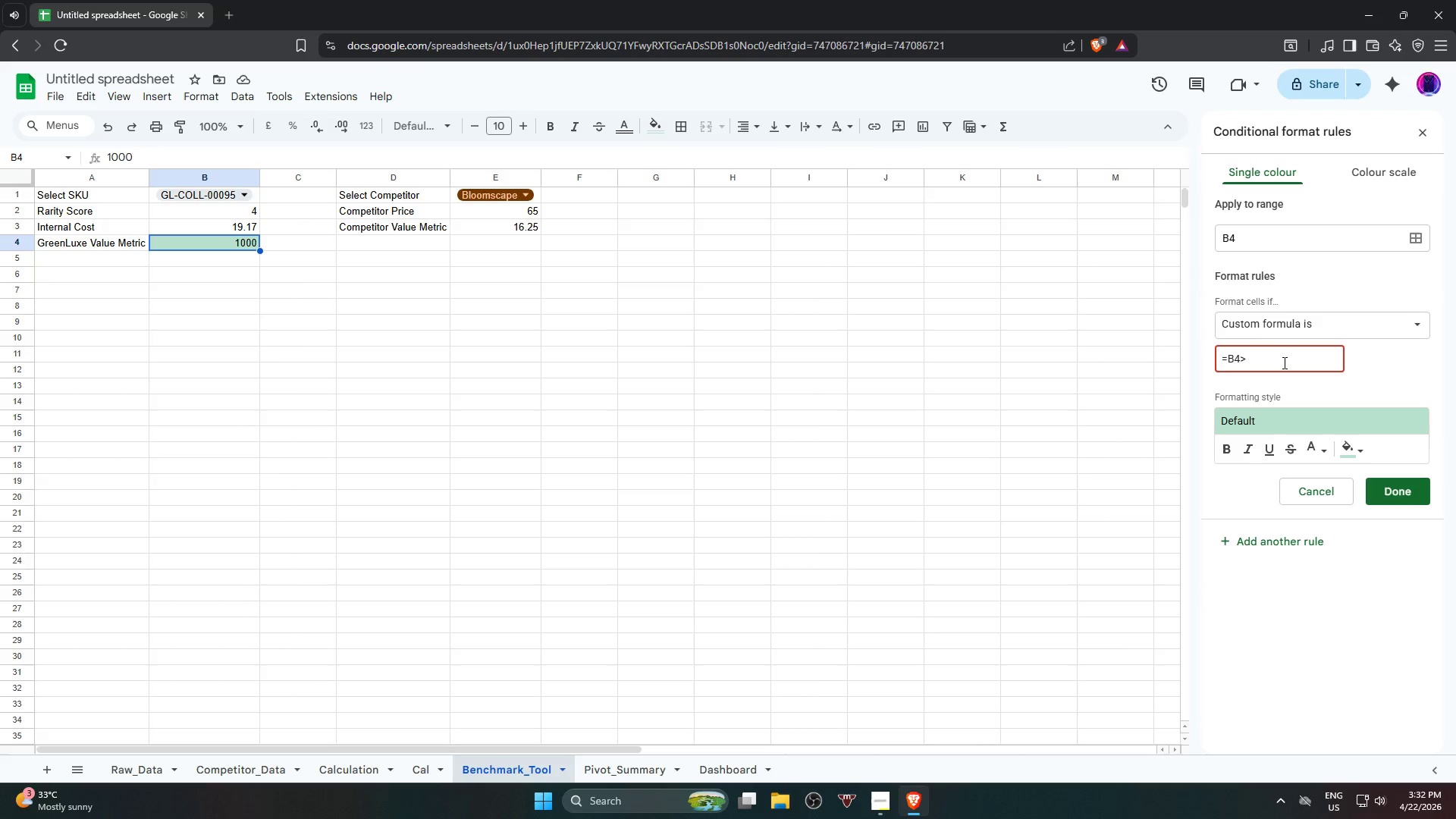 
hold_key(key=ShiftRight, duration=1.61)
 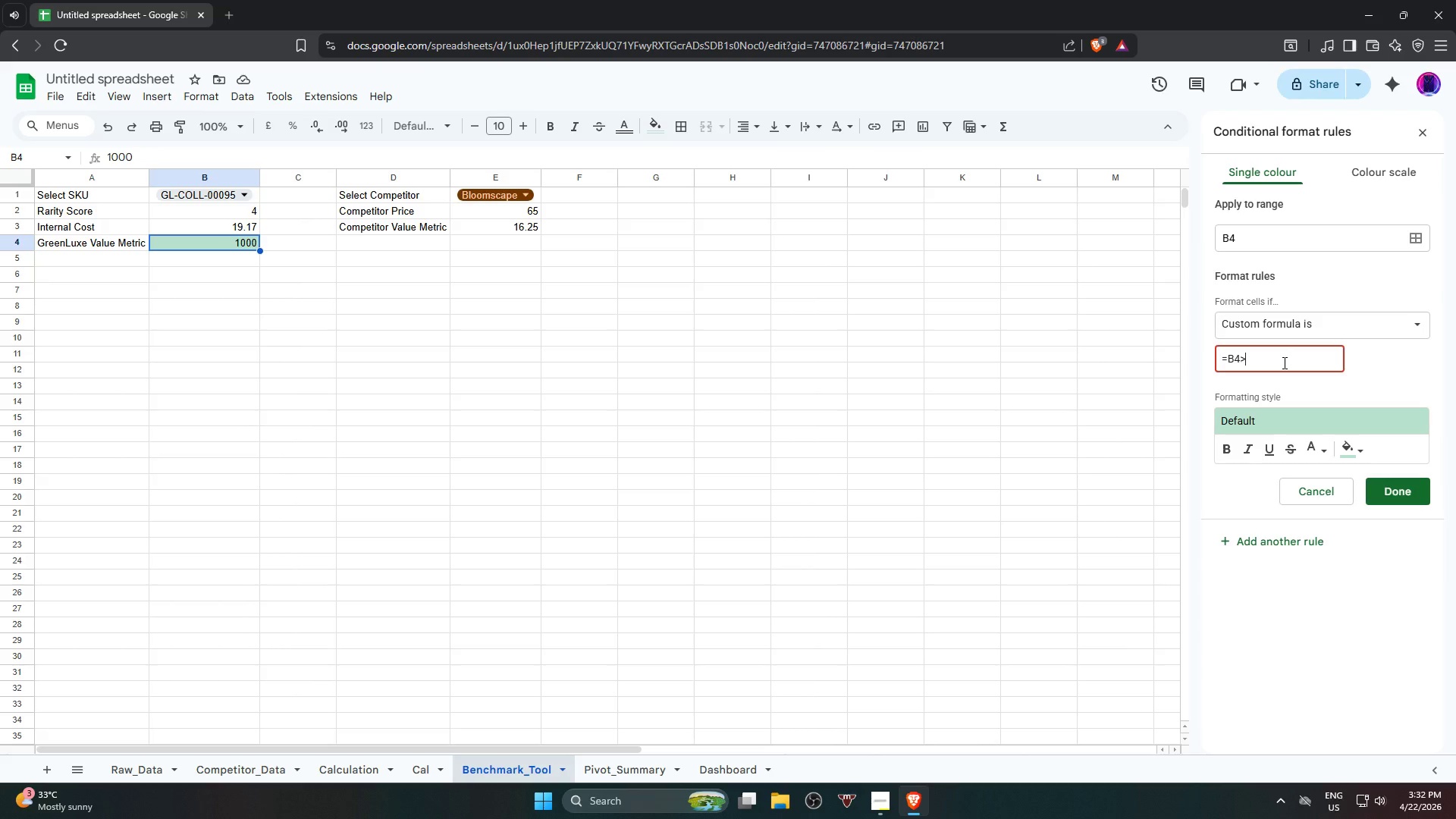 
wait(25.05)
 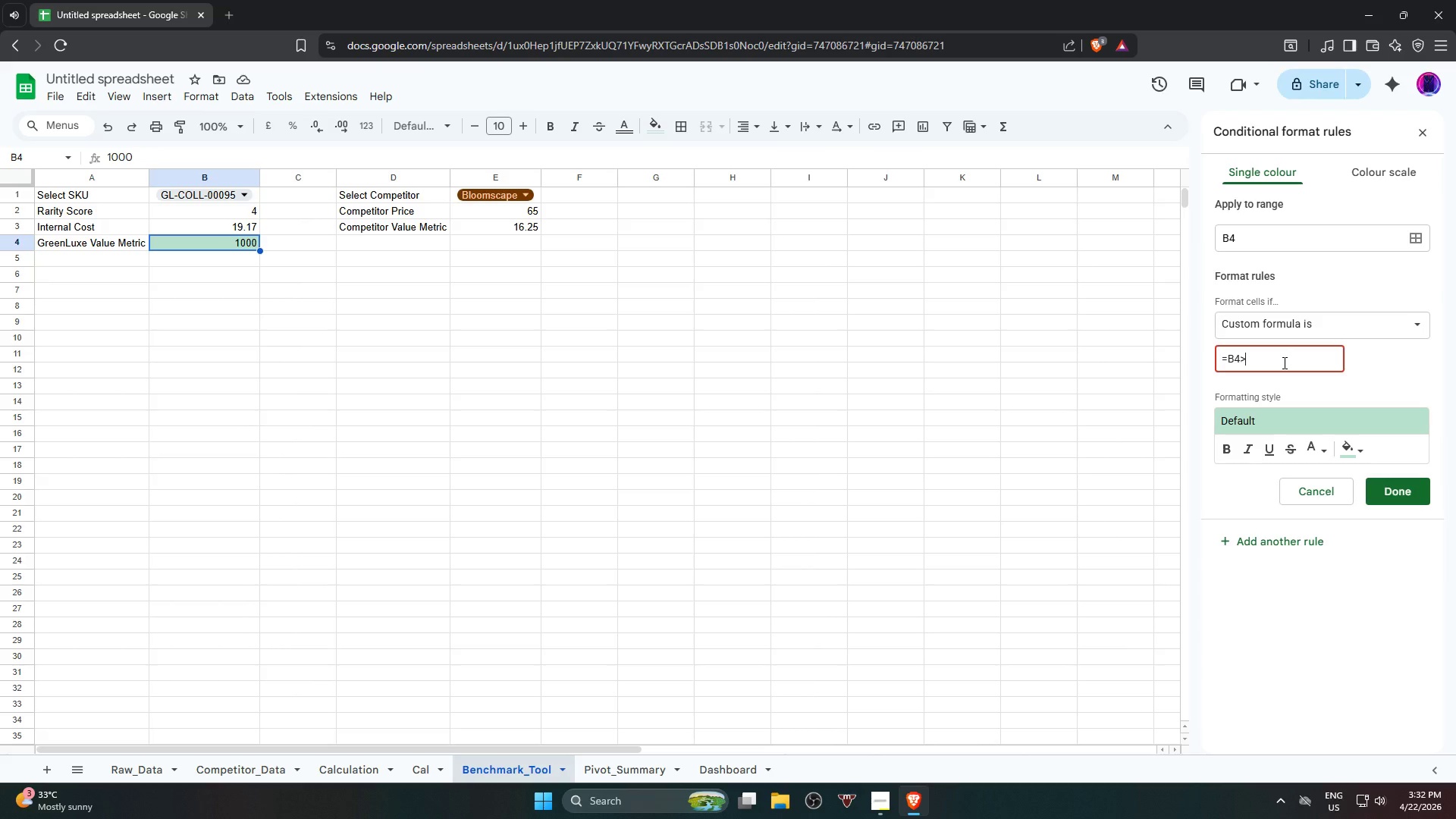 
key(ArrowLeft)
 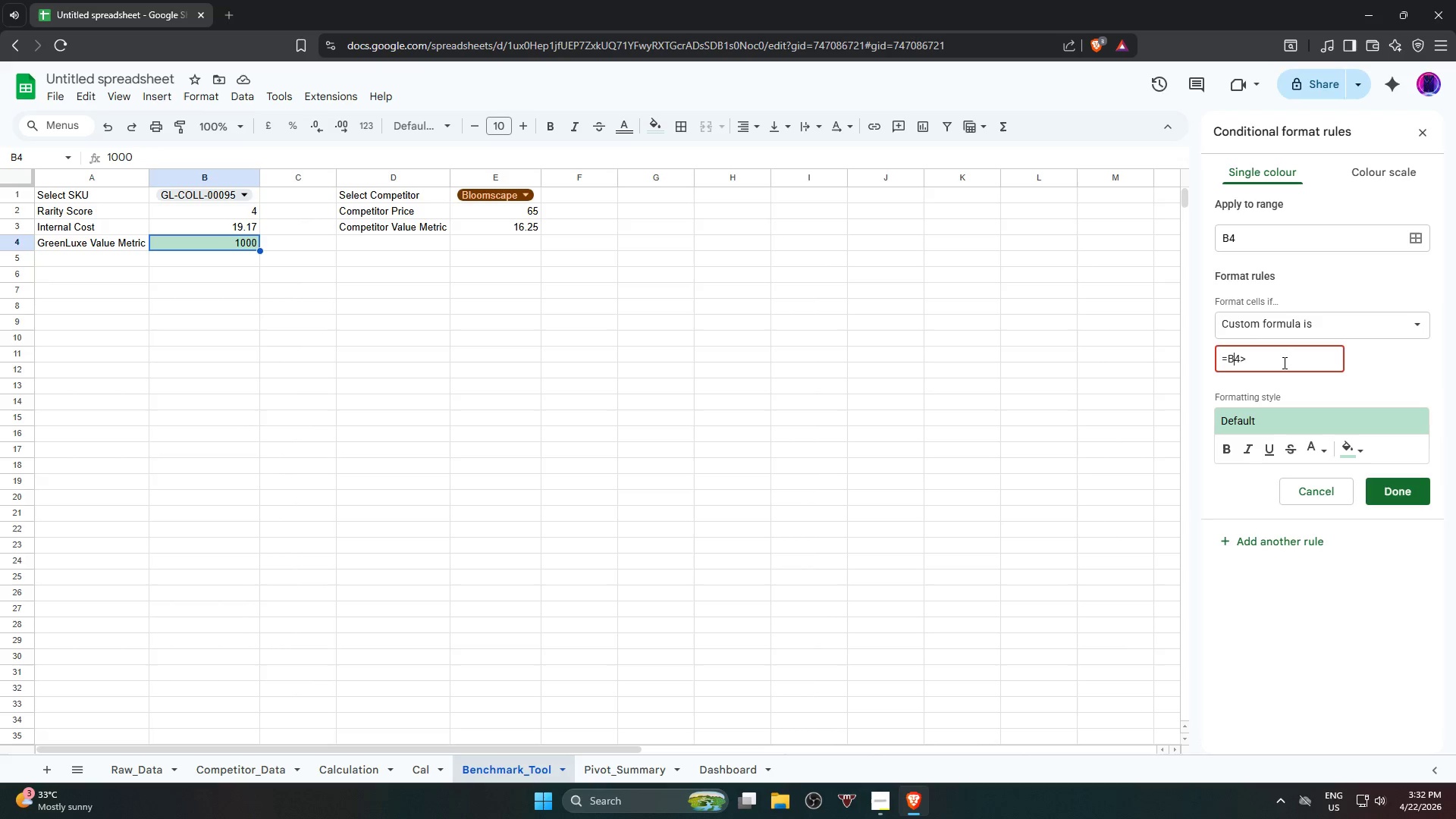 
key(ArrowLeft)
 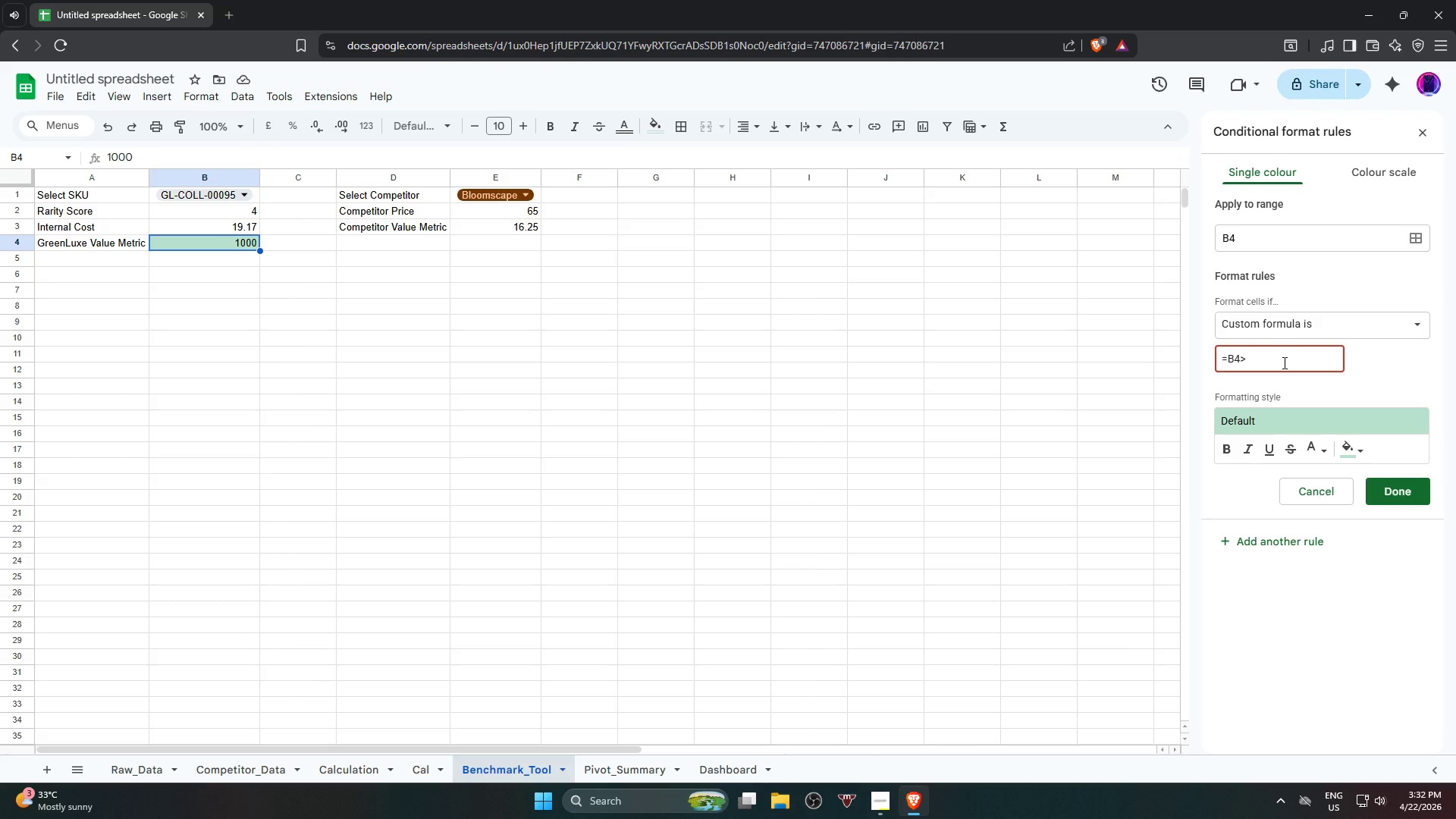 
key(ArrowLeft)
 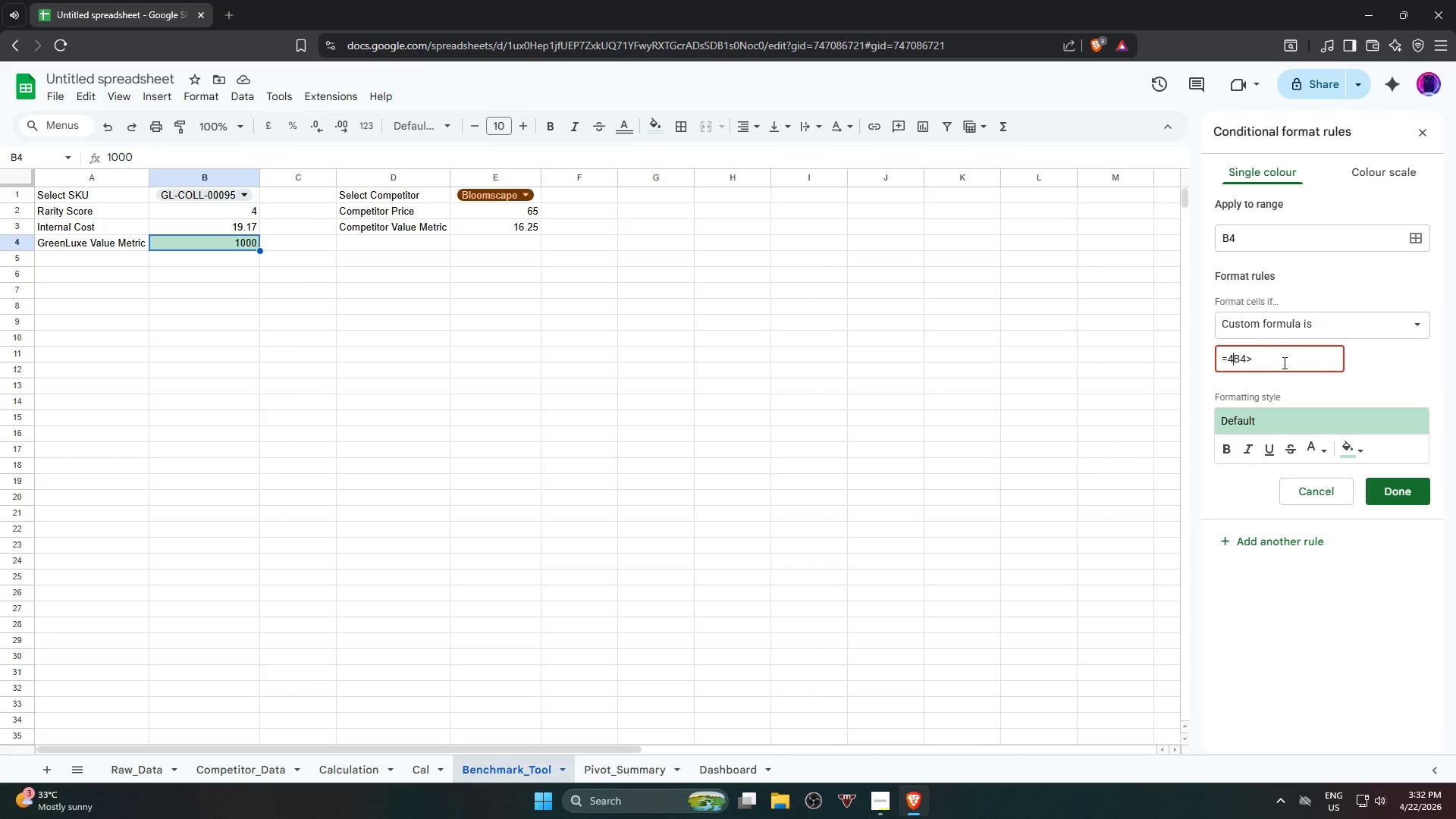 
key(4)
 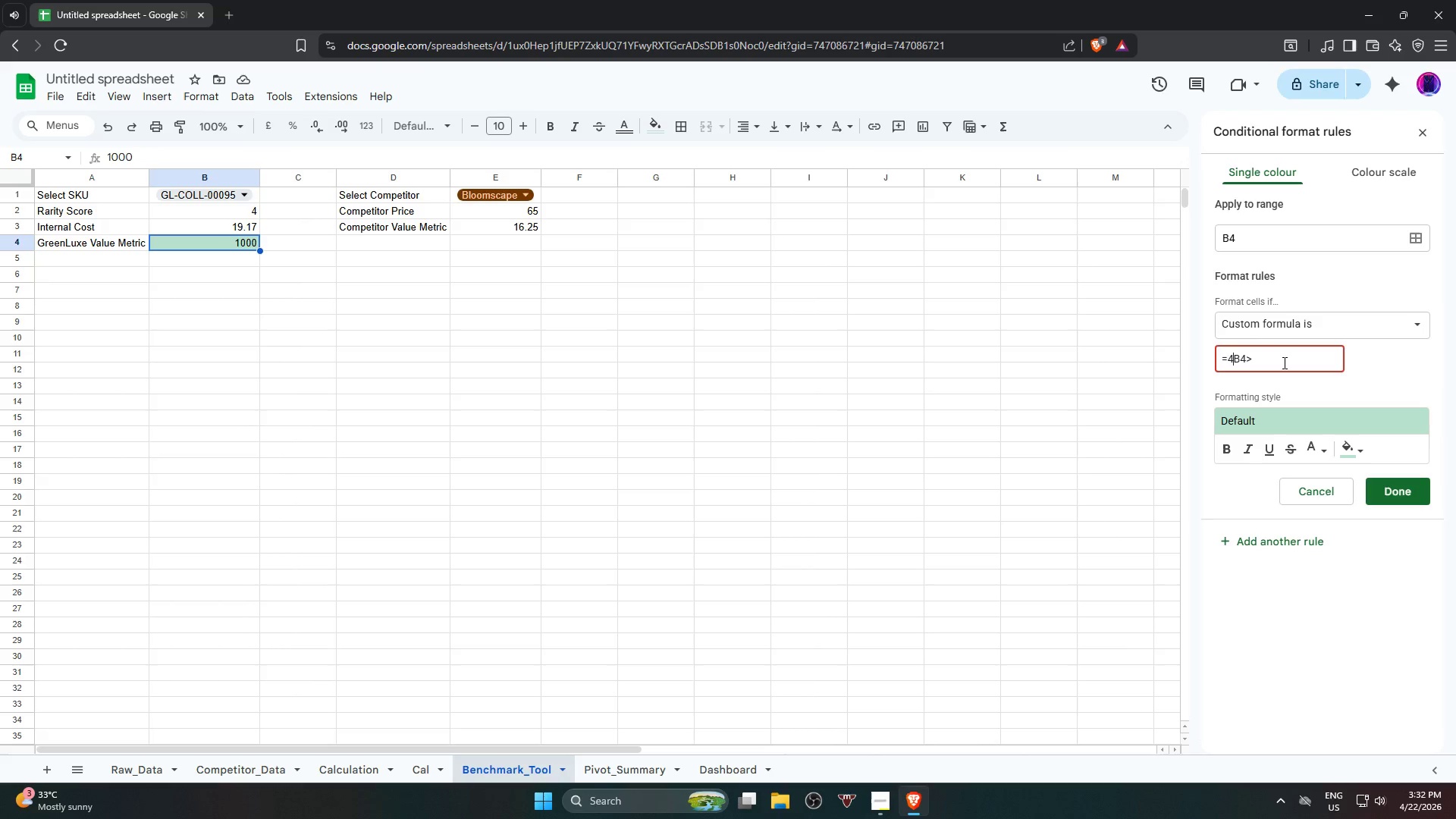 
key(Backspace)
 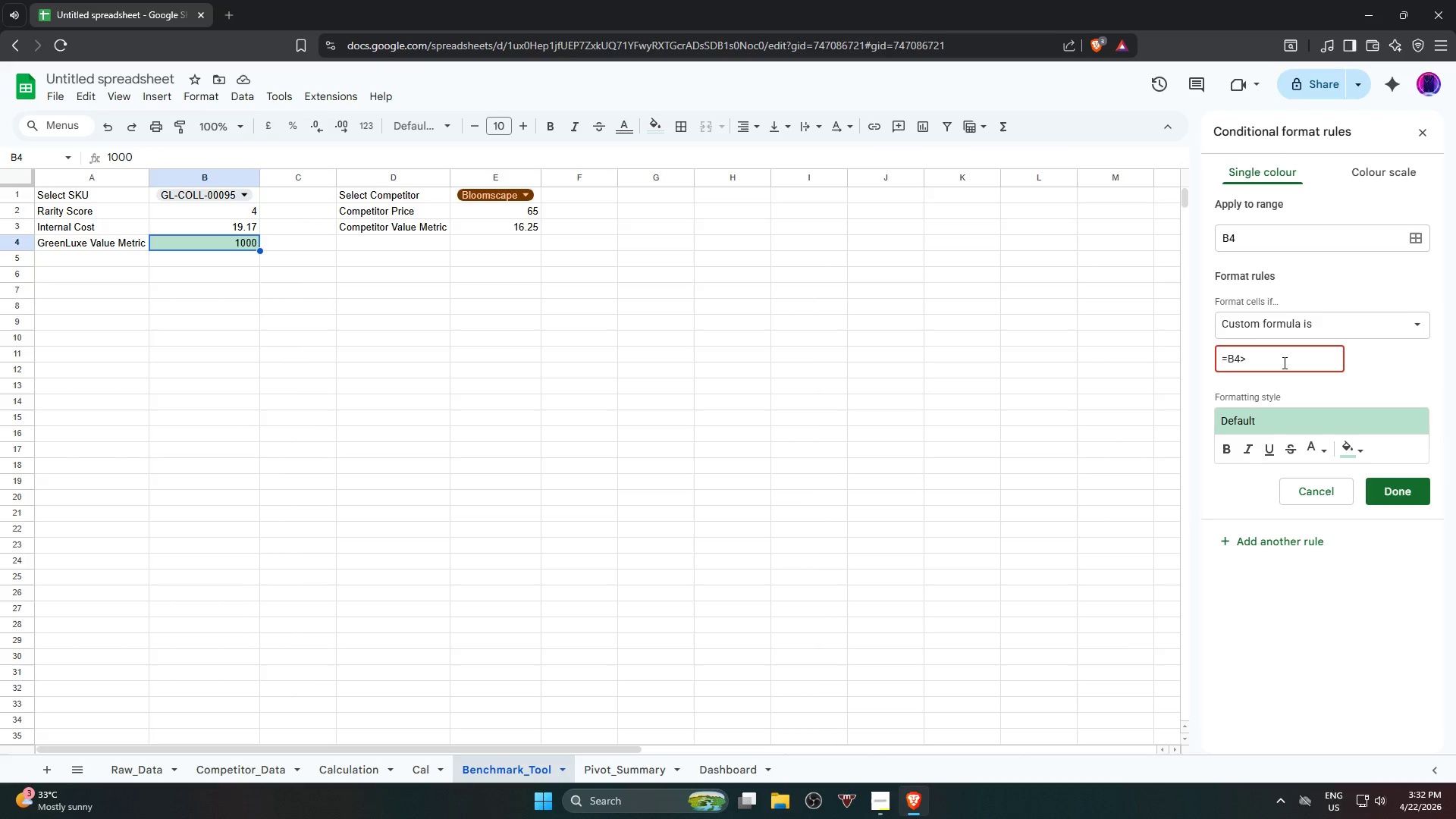 
key(Shift+ShiftRight)
 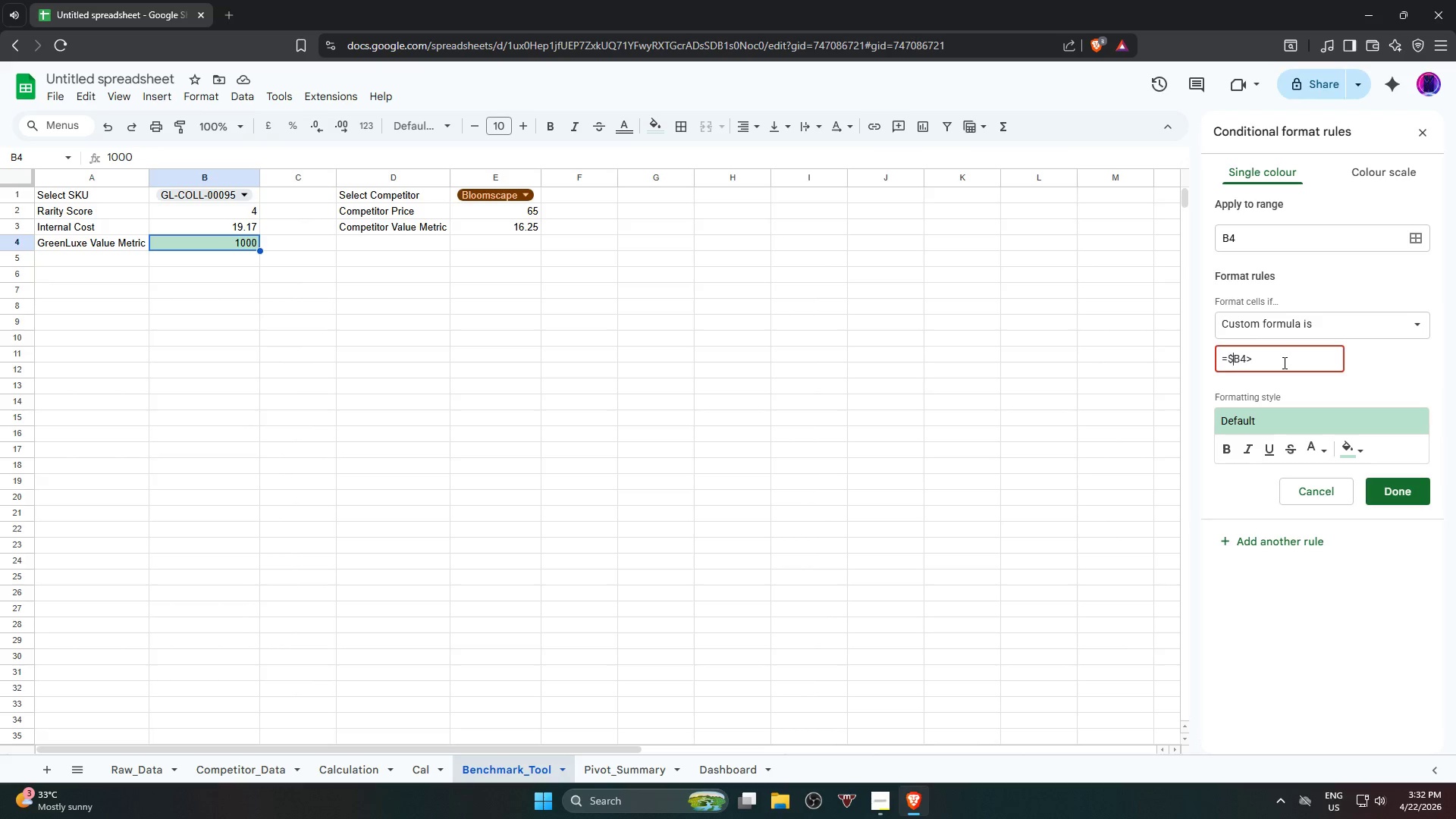 
key(Shift+4)
 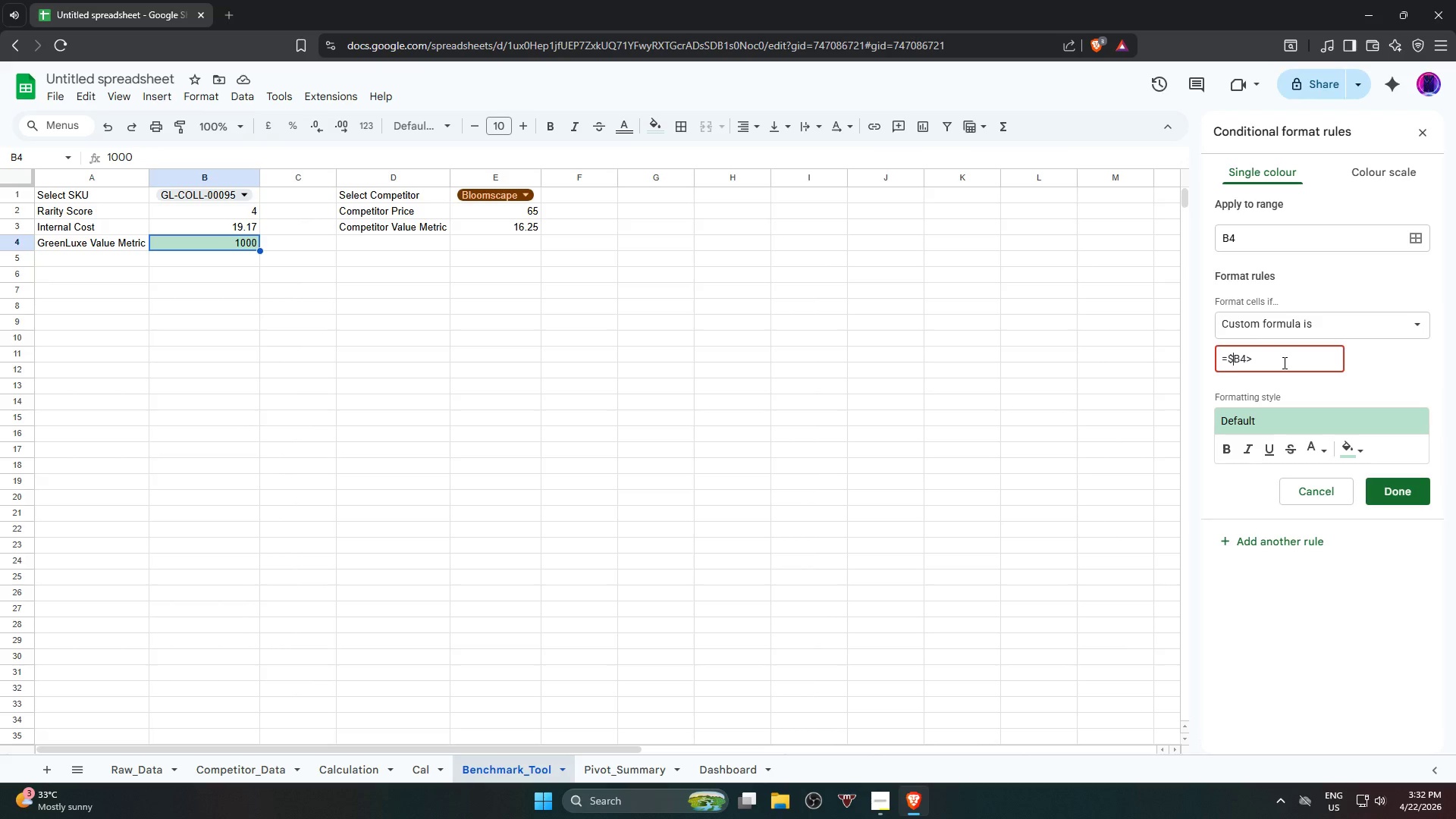 
key(ArrowRight)
 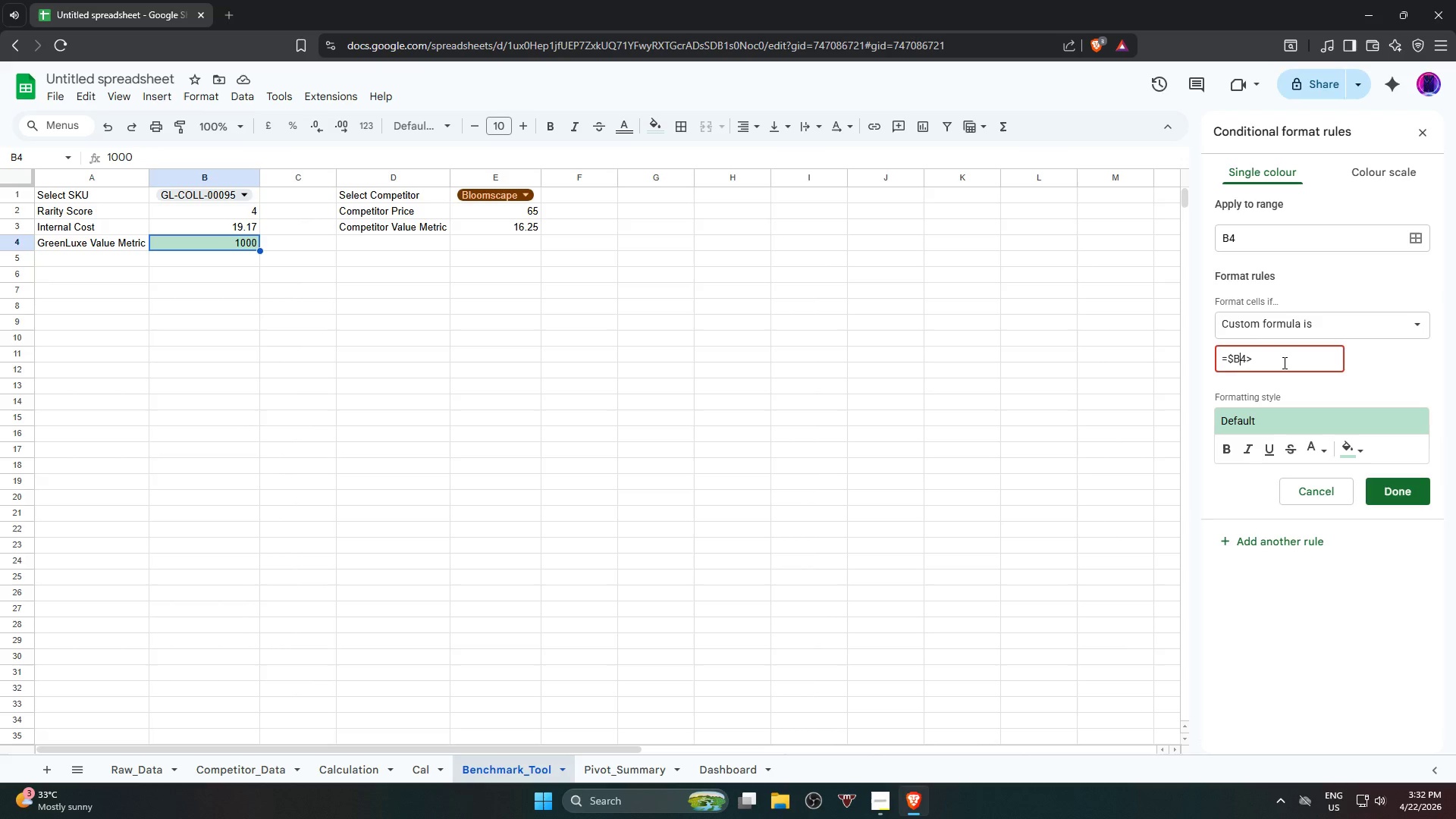 
key(Shift+ShiftRight)
 